 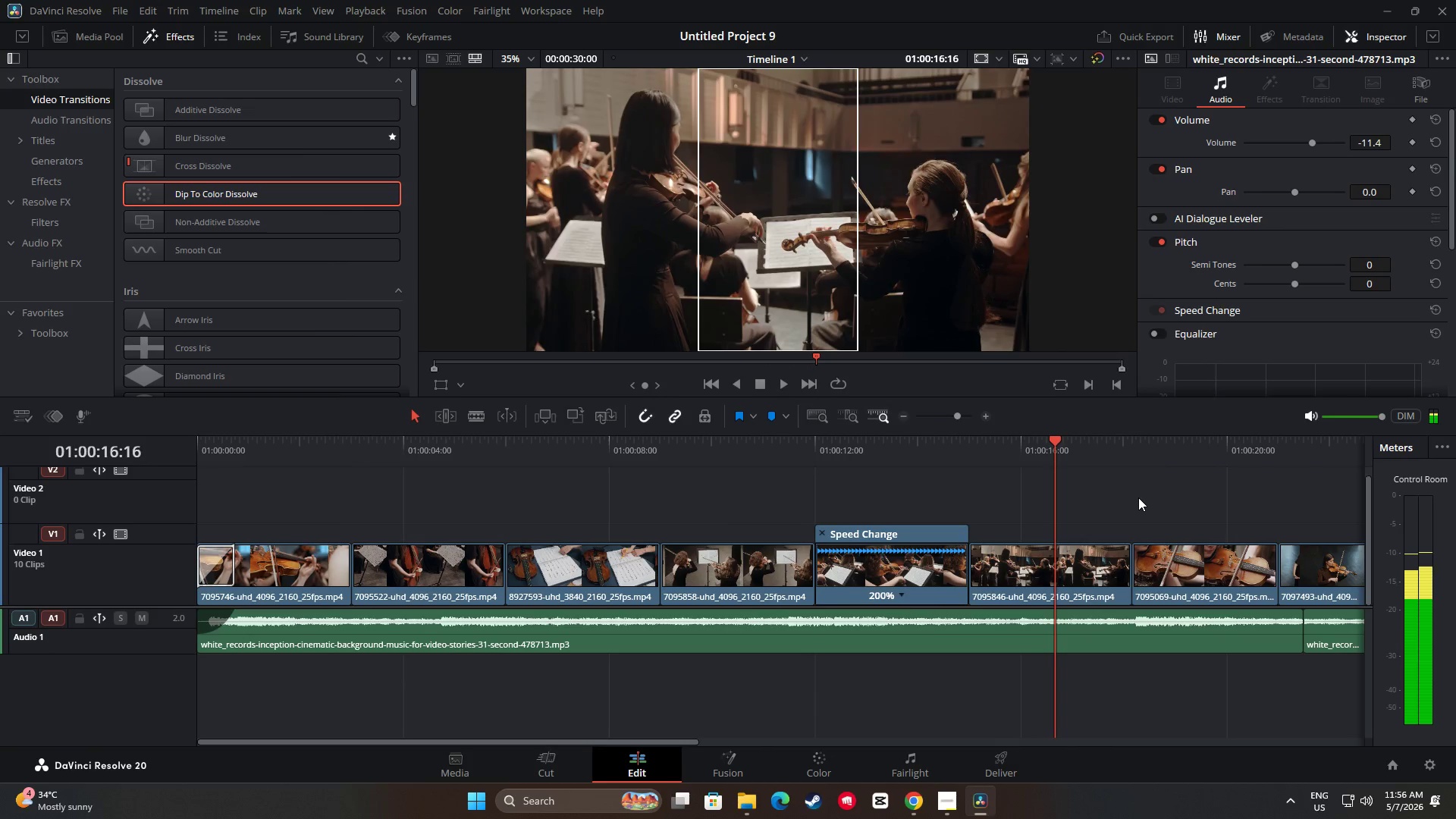 
key(Space)
 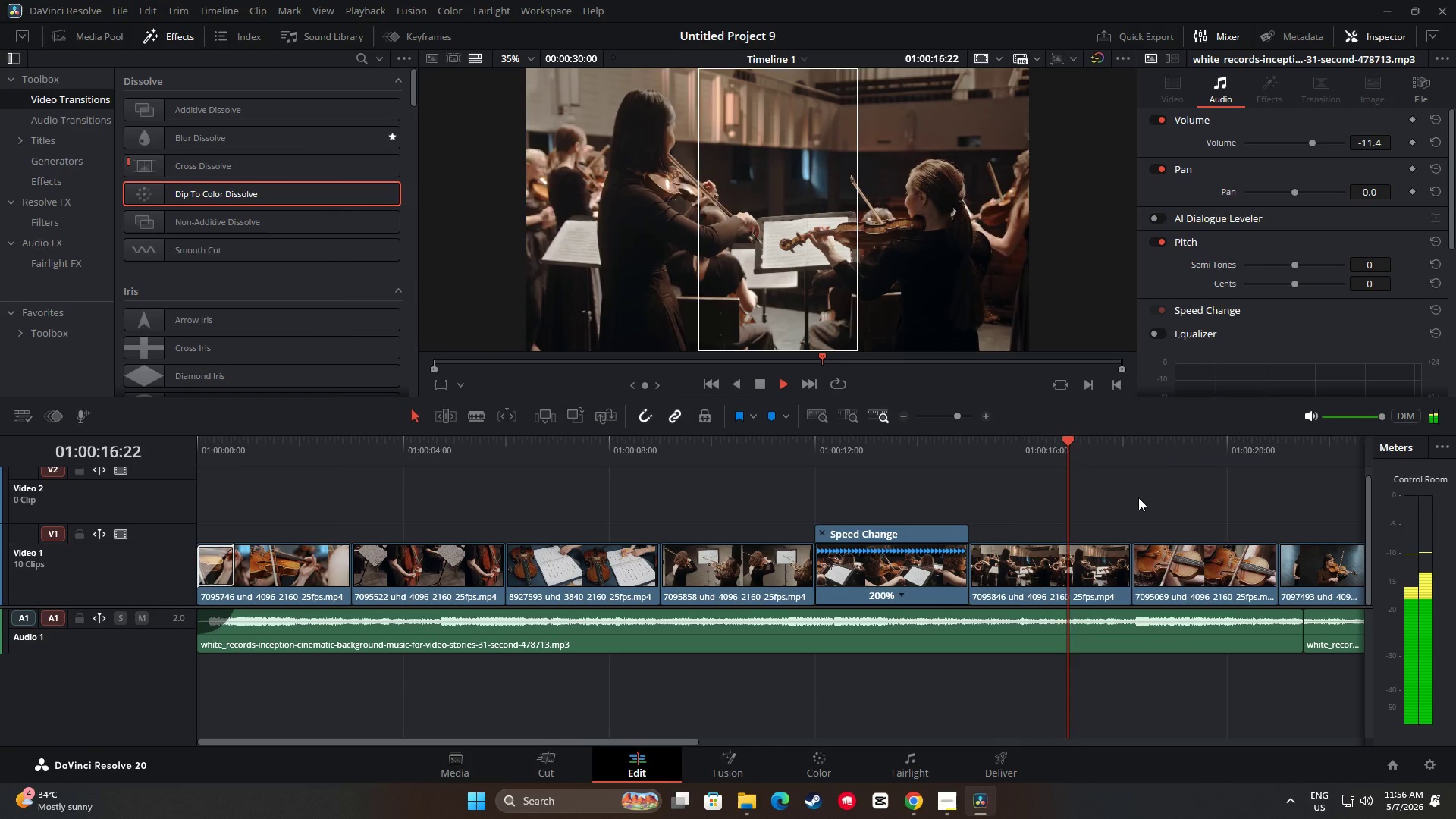 
key(Space)
 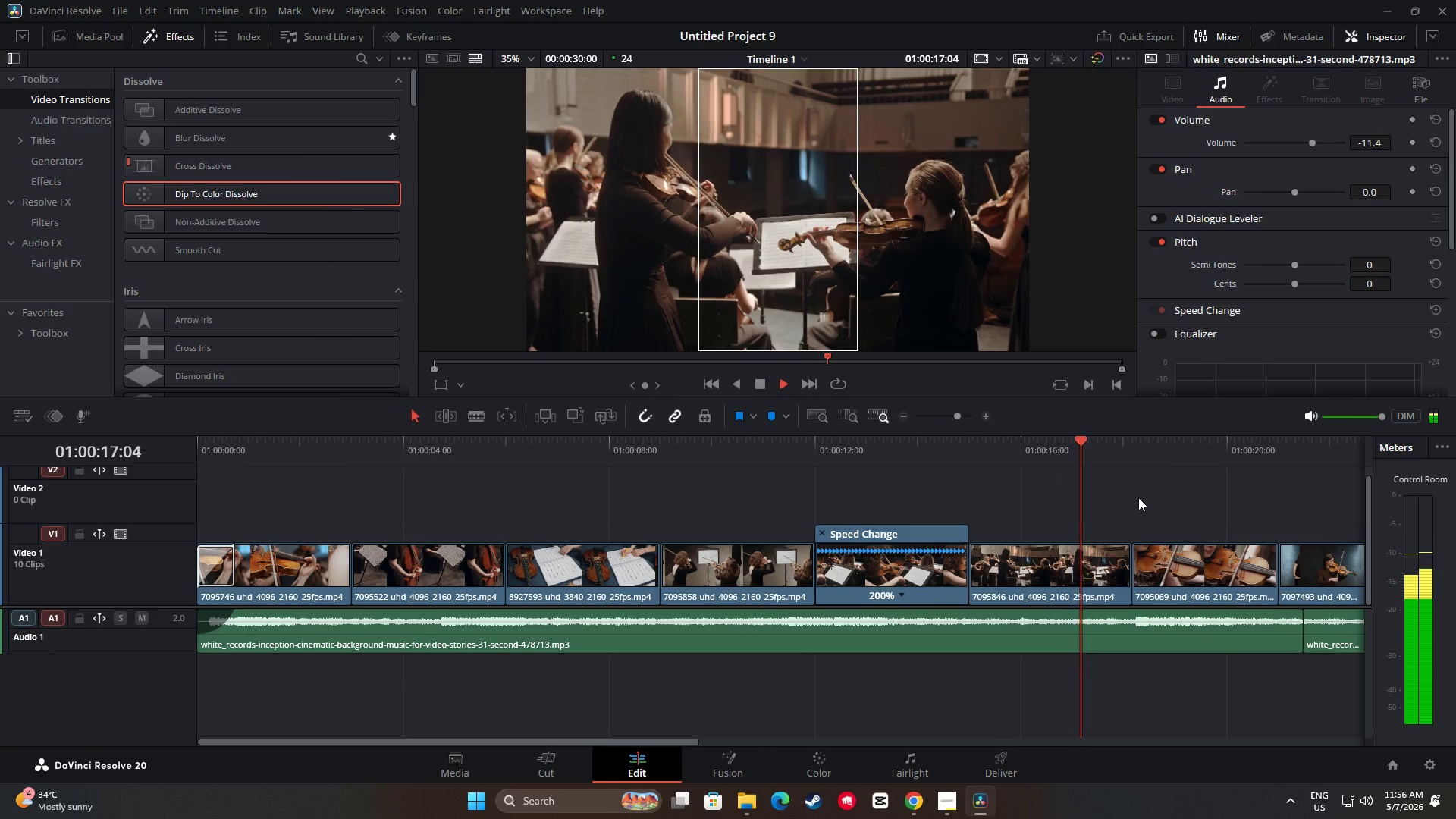 
key(Space)
 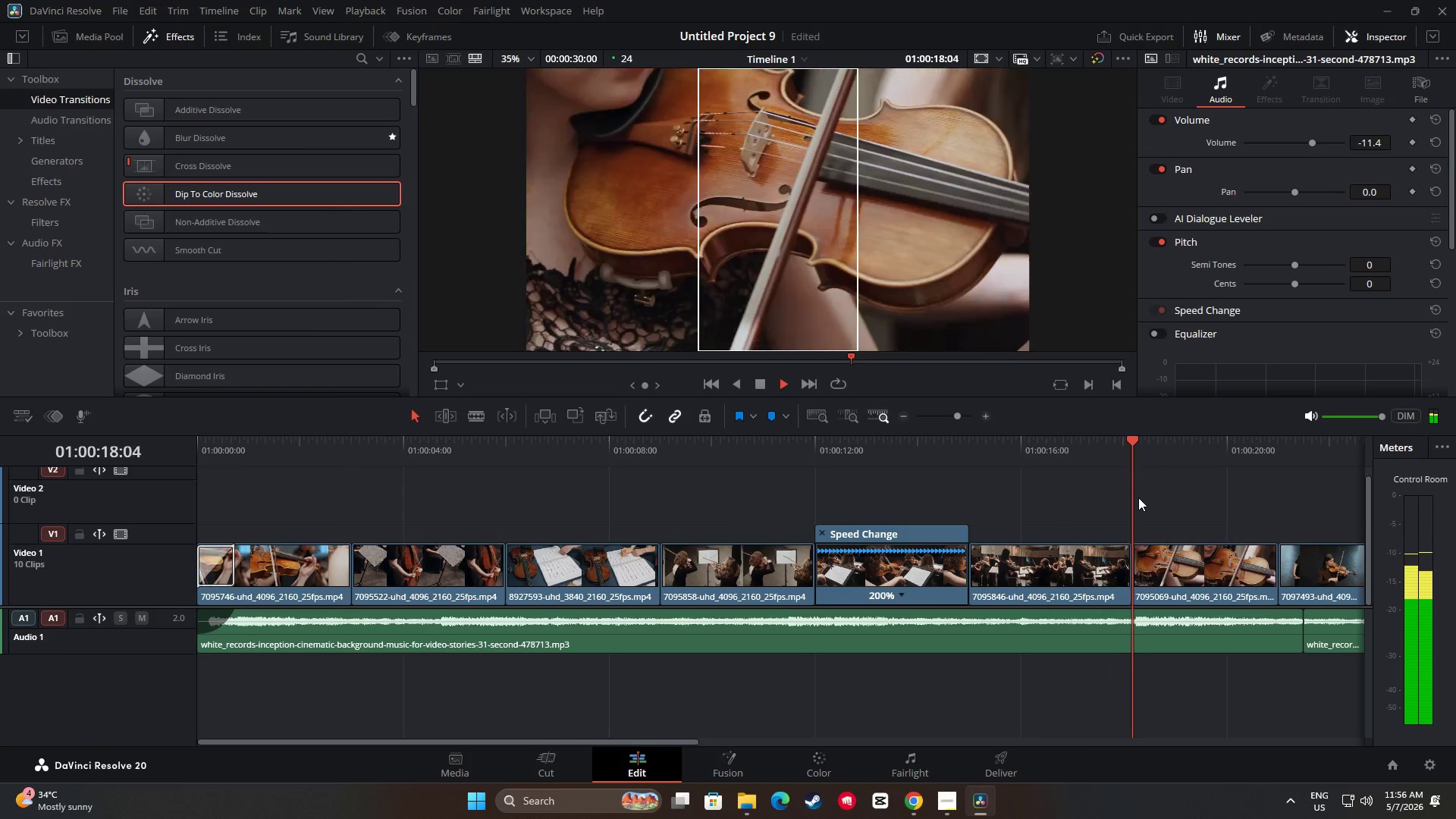 
key(Space)
 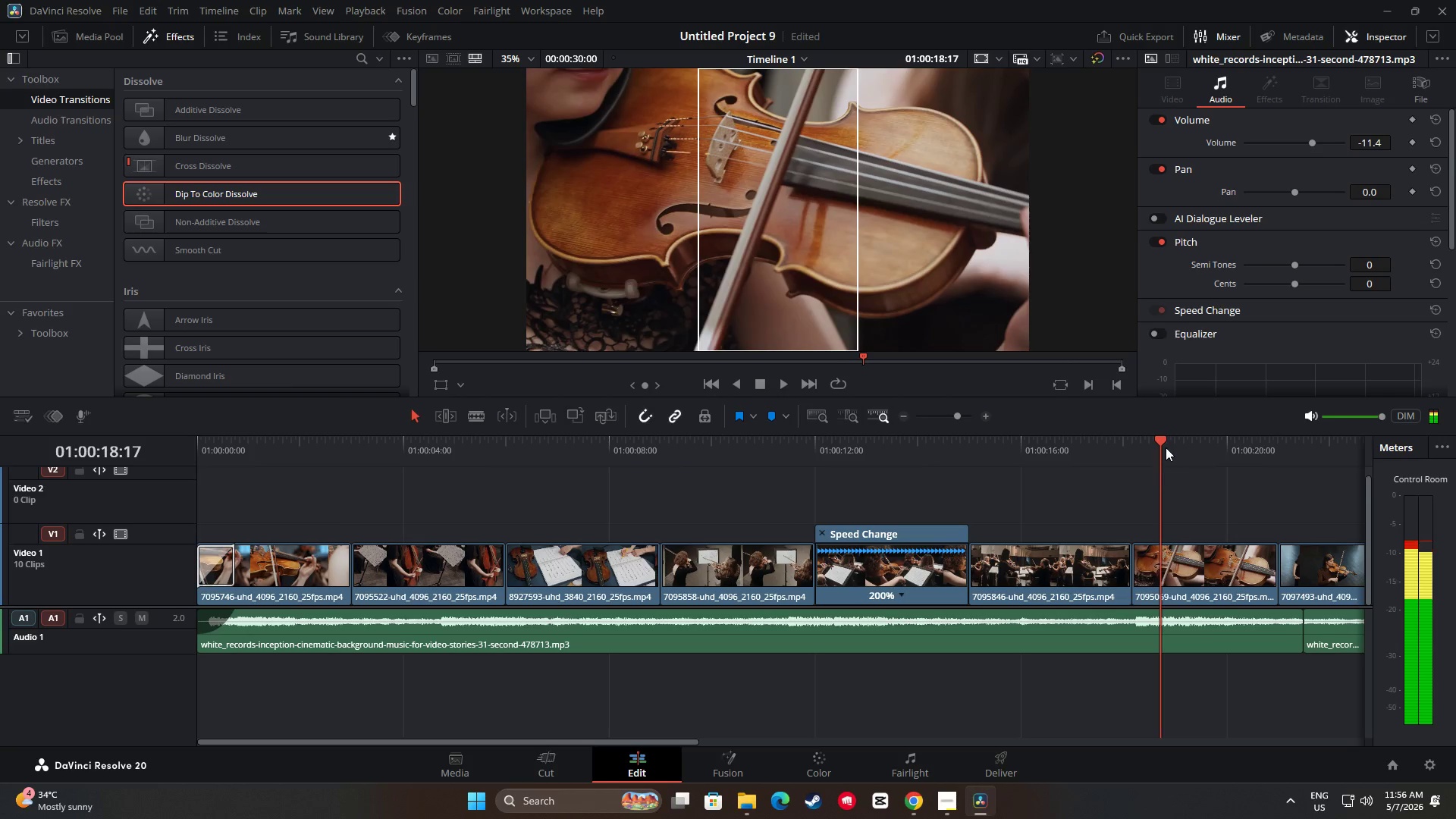 
left_click_drag(start_coordinate=[1163, 443], to_coordinate=[342, 477])
 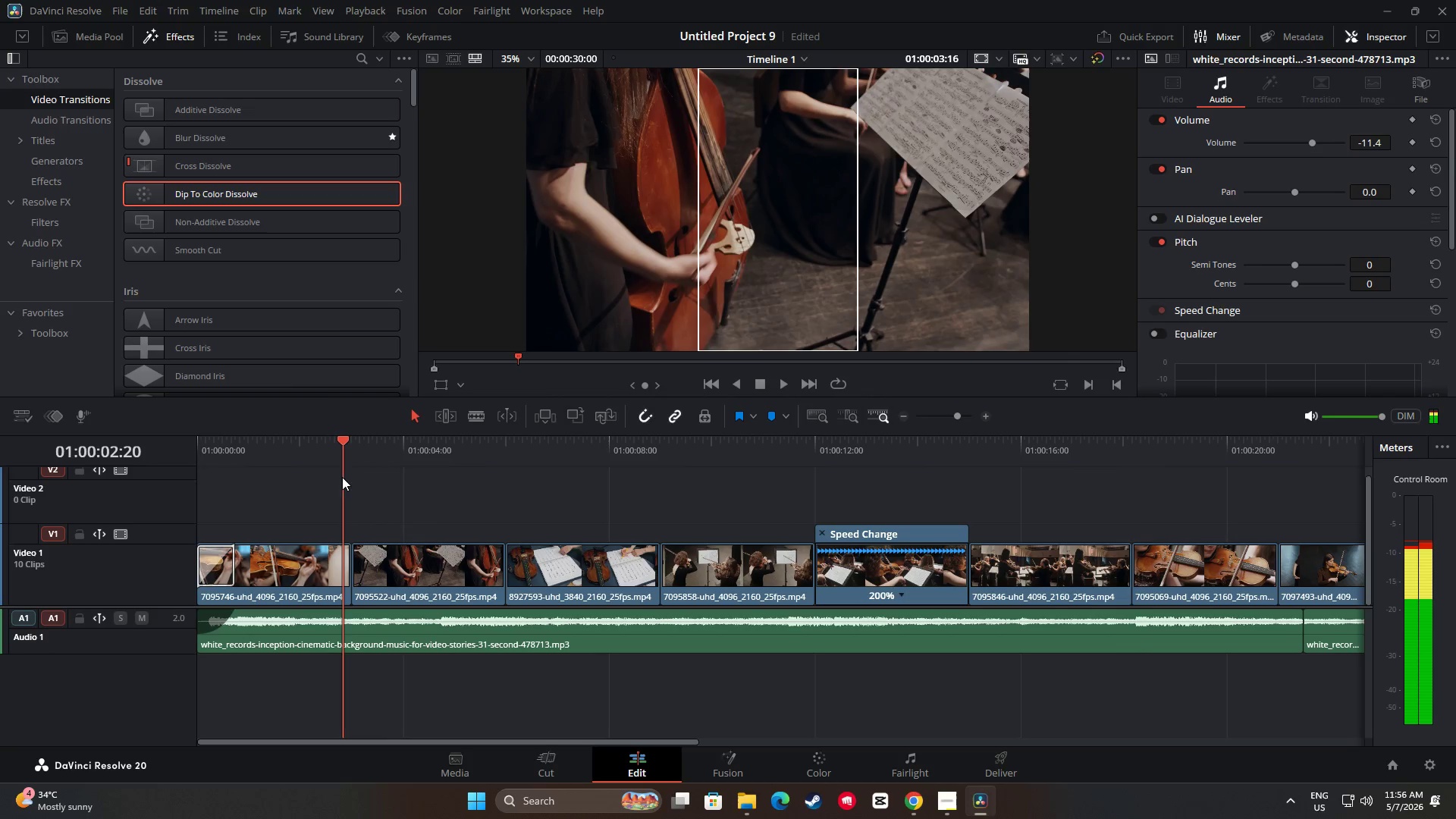 
key(Space)
 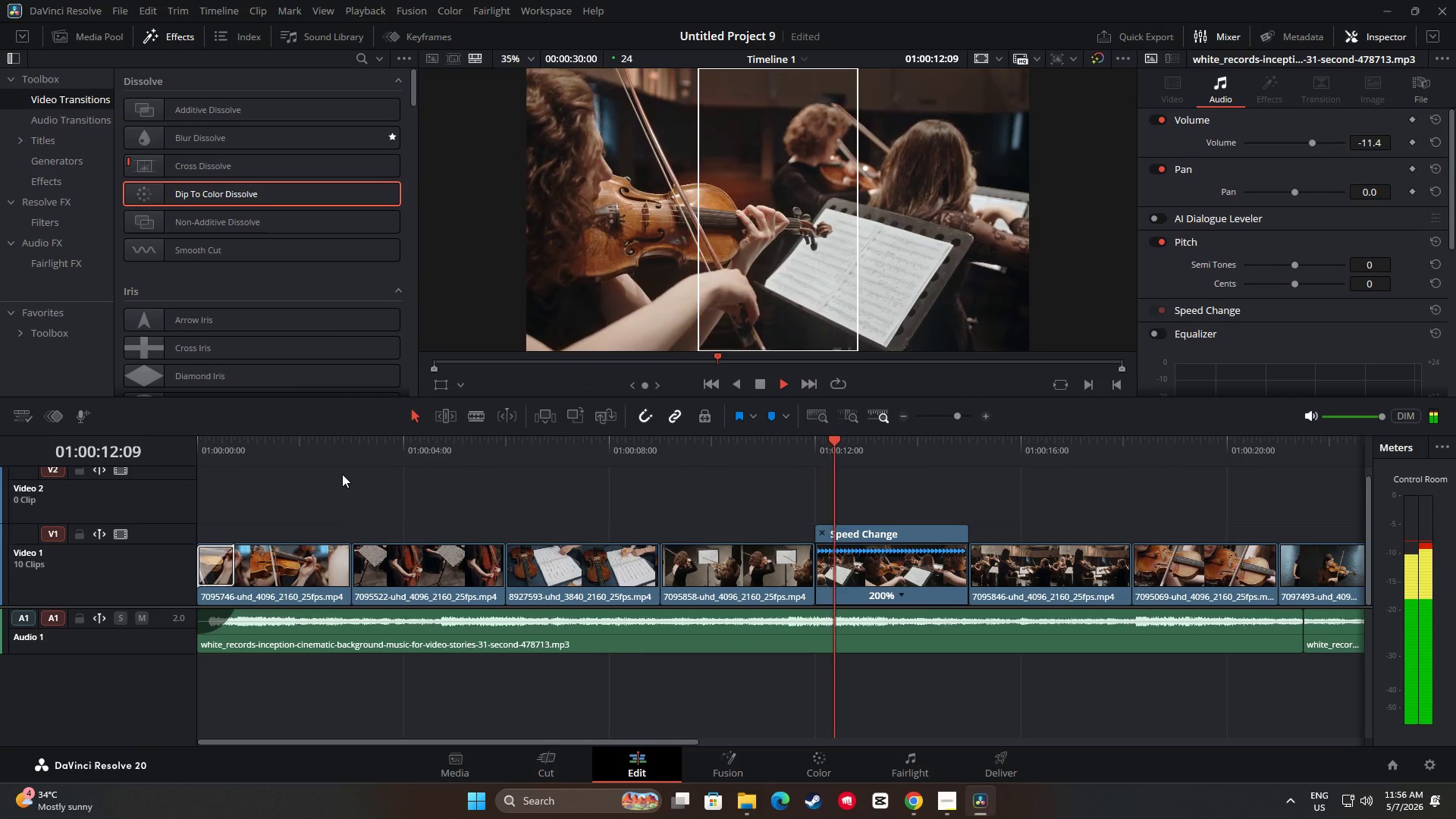 
wait(14.86)
 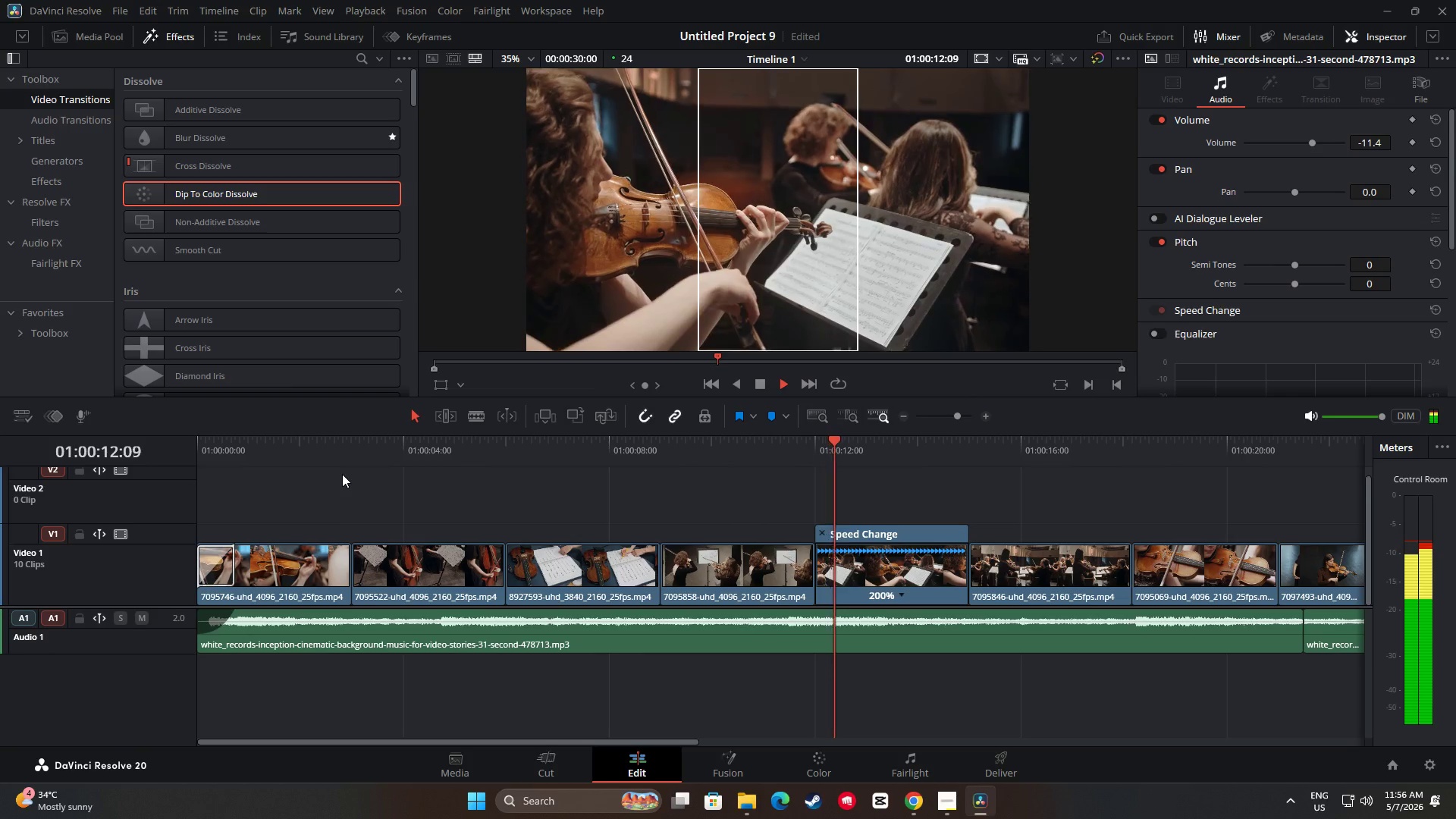 
key(Space)
 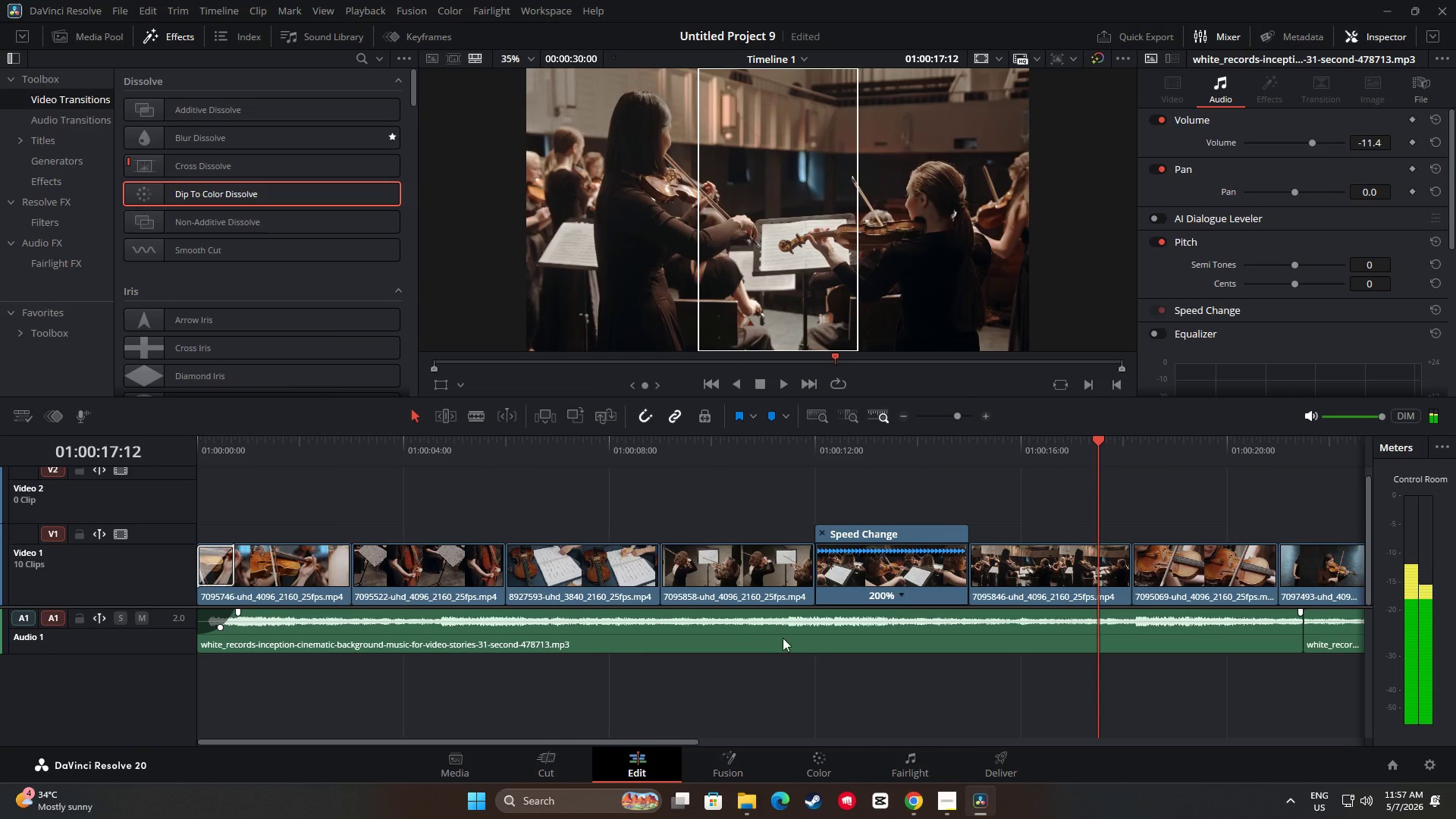 
left_click([783, 636])
 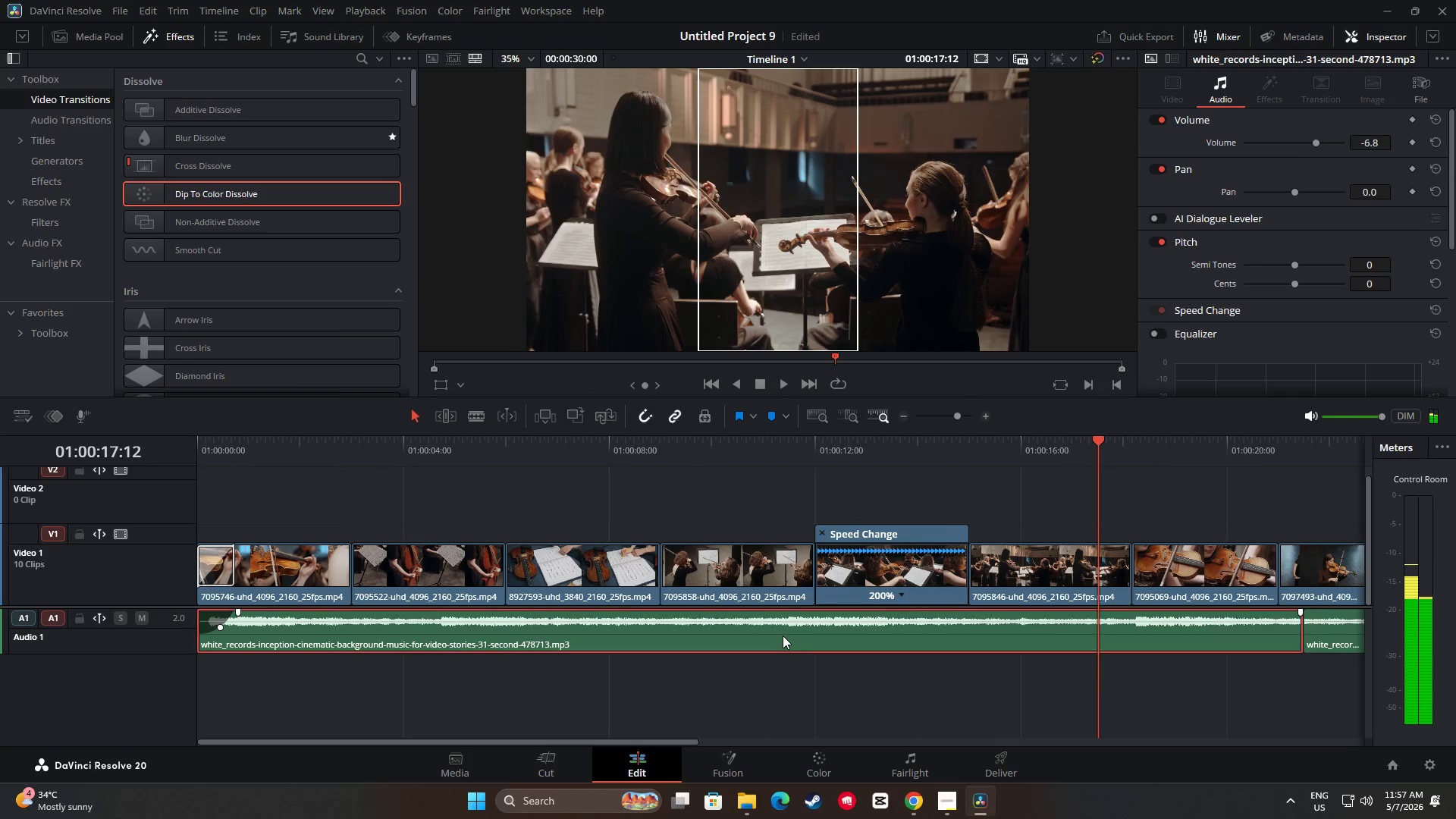 
mouse_move([802, 616])
 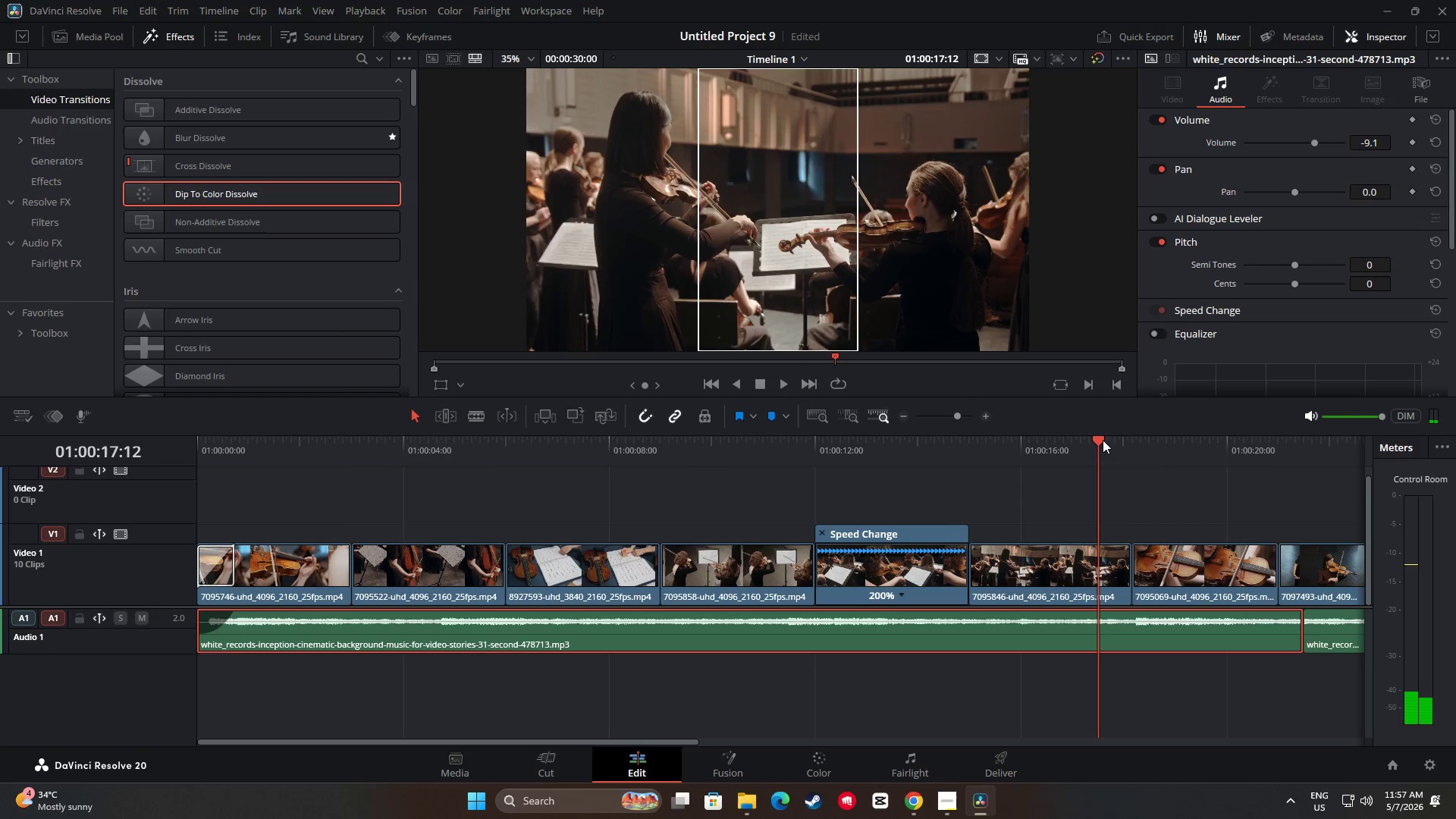 
left_click_drag(start_coordinate=[1106, 435], to_coordinate=[1023, 434])
 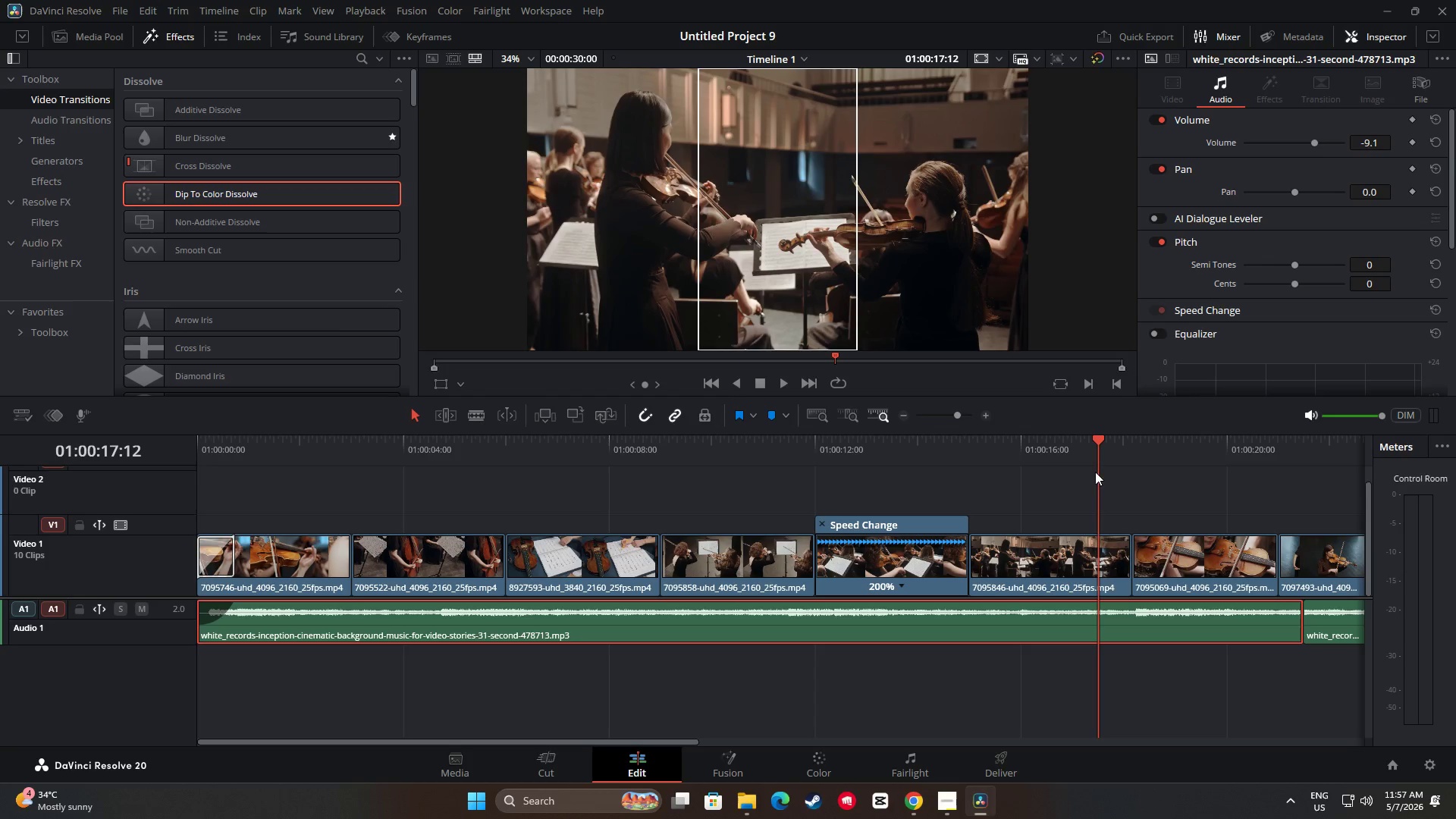 
left_click_drag(start_coordinate=[1099, 441], to_coordinate=[163, 451])
 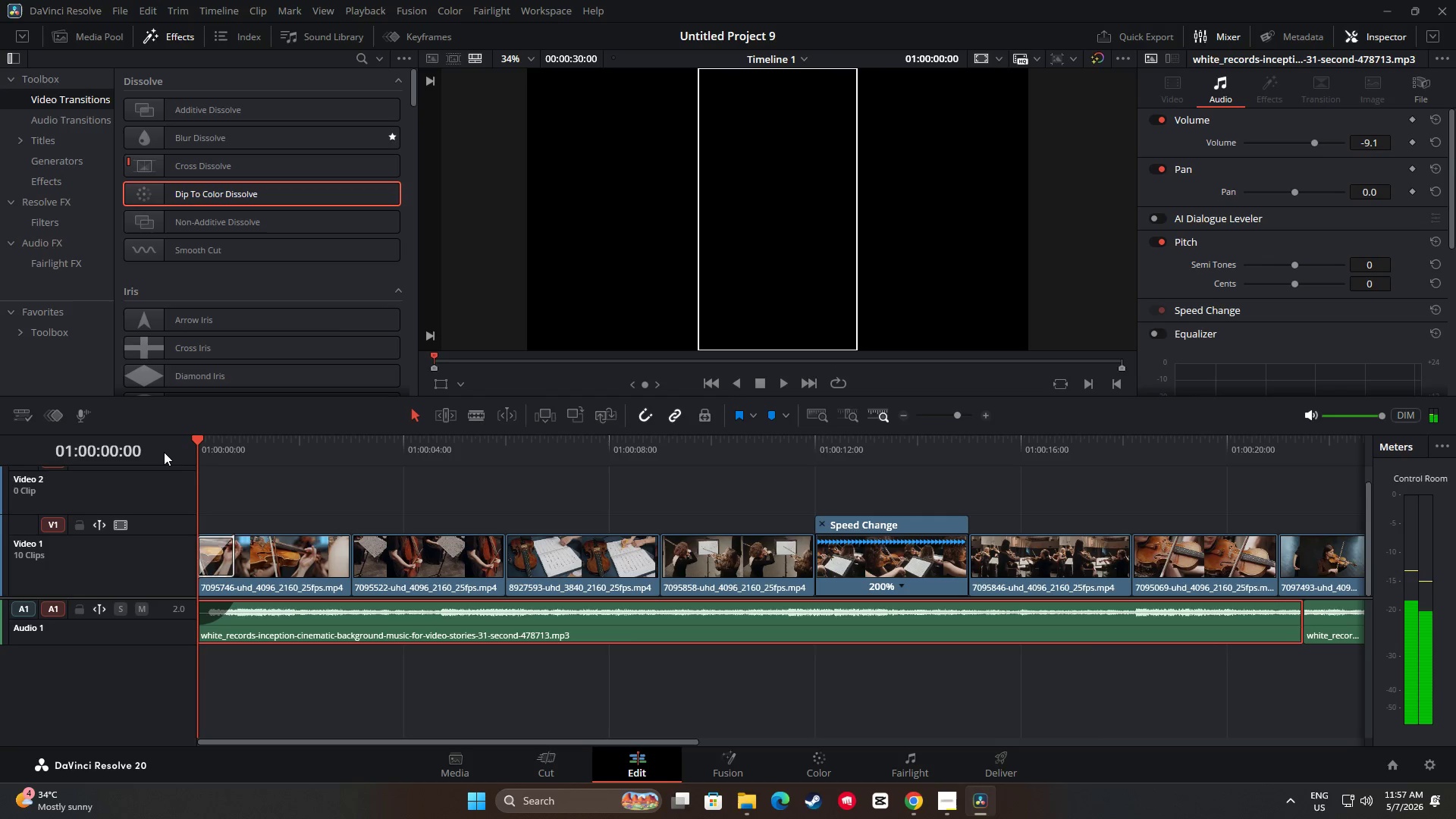 
key(Space)
 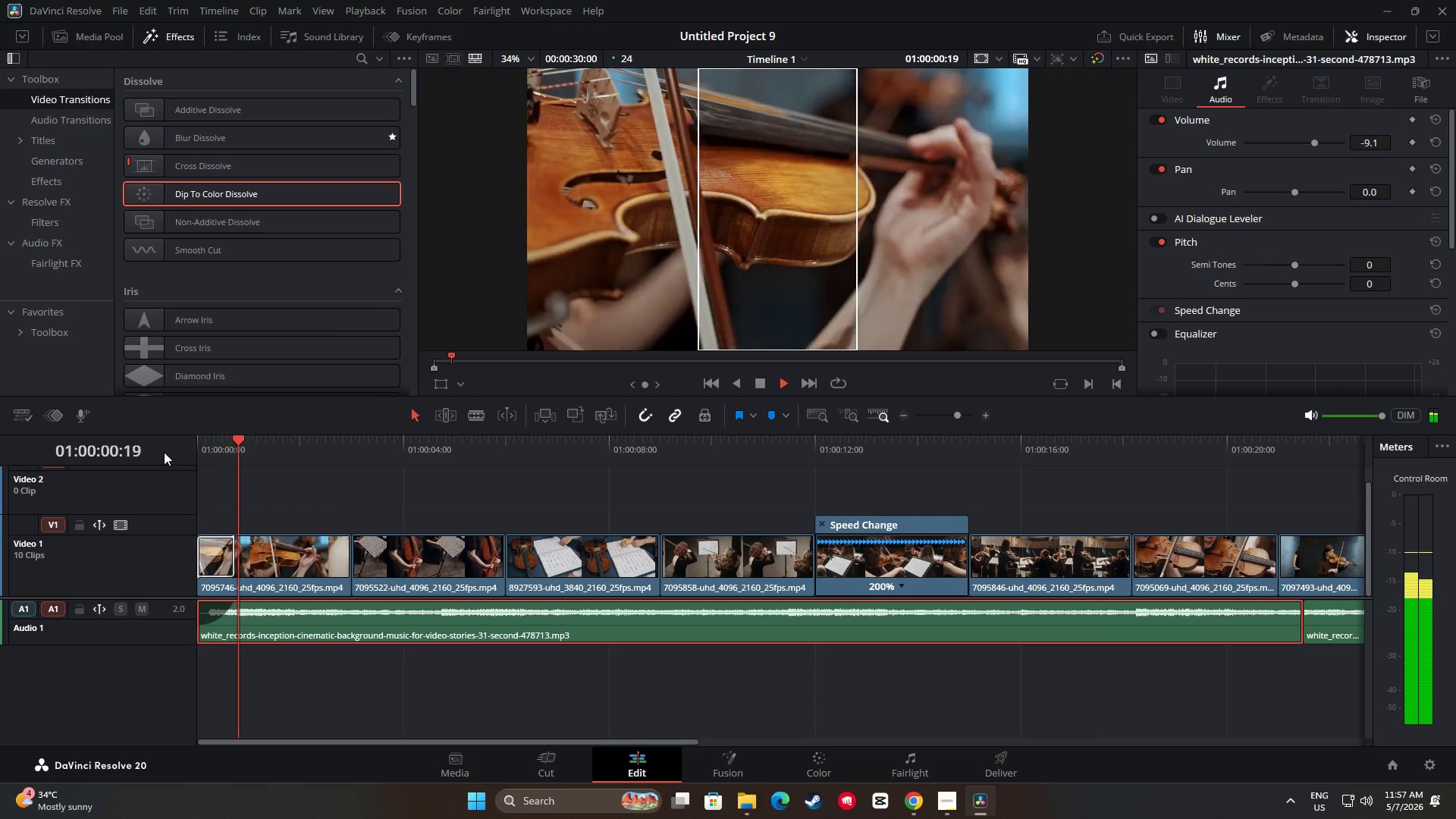 
key(Space)
 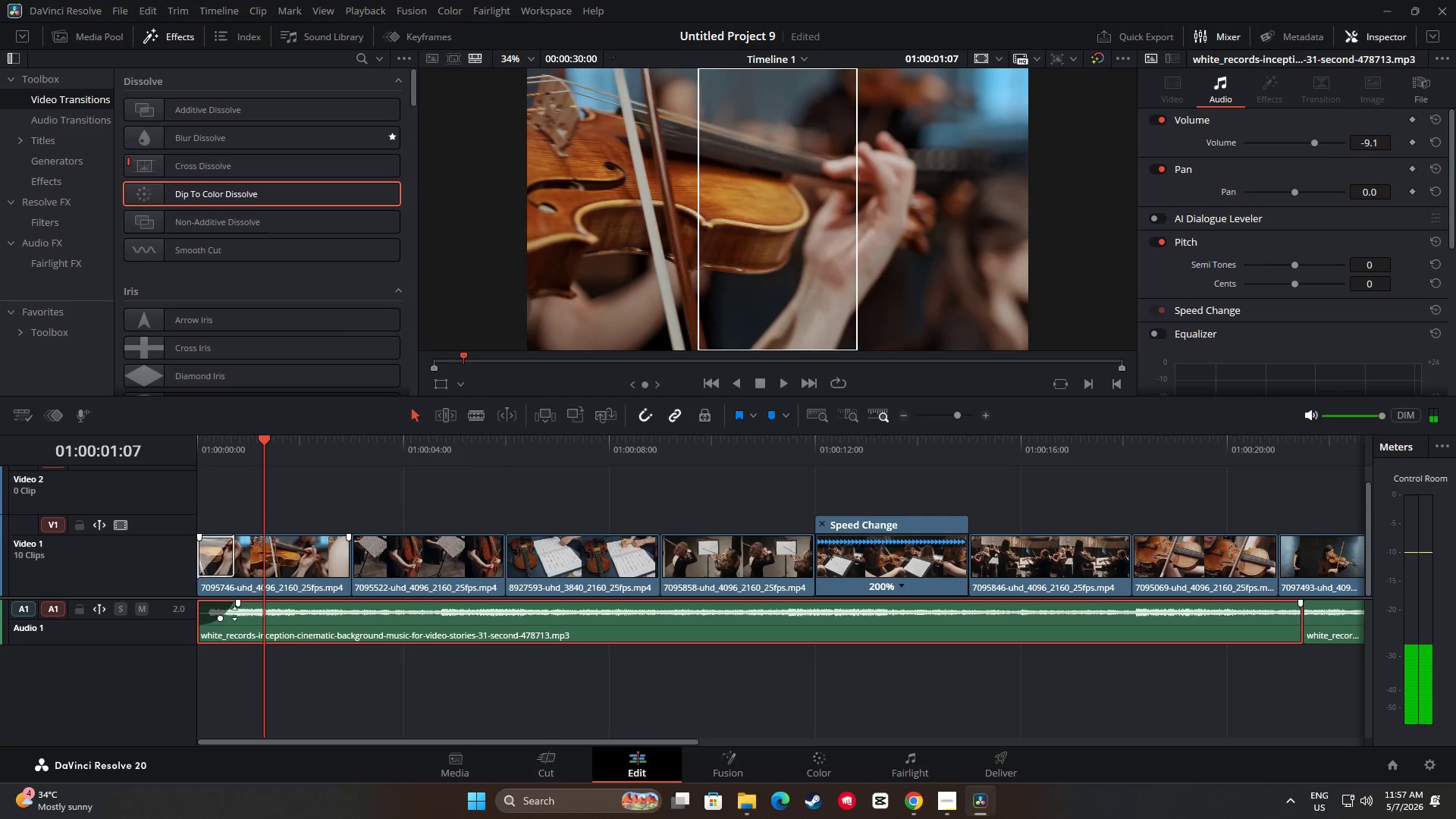 
left_click_drag(start_coordinate=[238, 604], to_coordinate=[253, 601])
 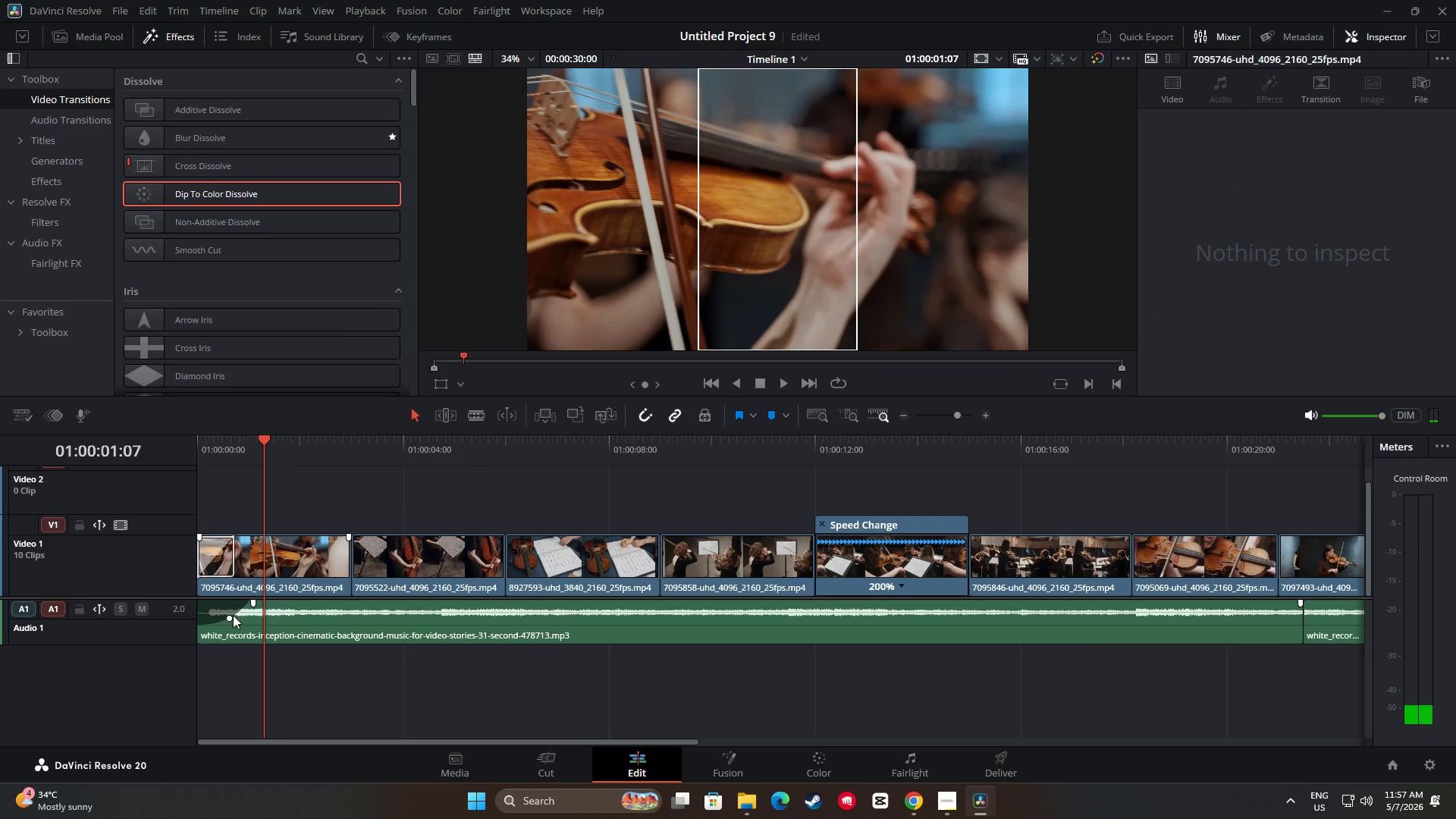 
left_click_drag(start_coordinate=[230, 617], to_coordinate=[231, 623])
 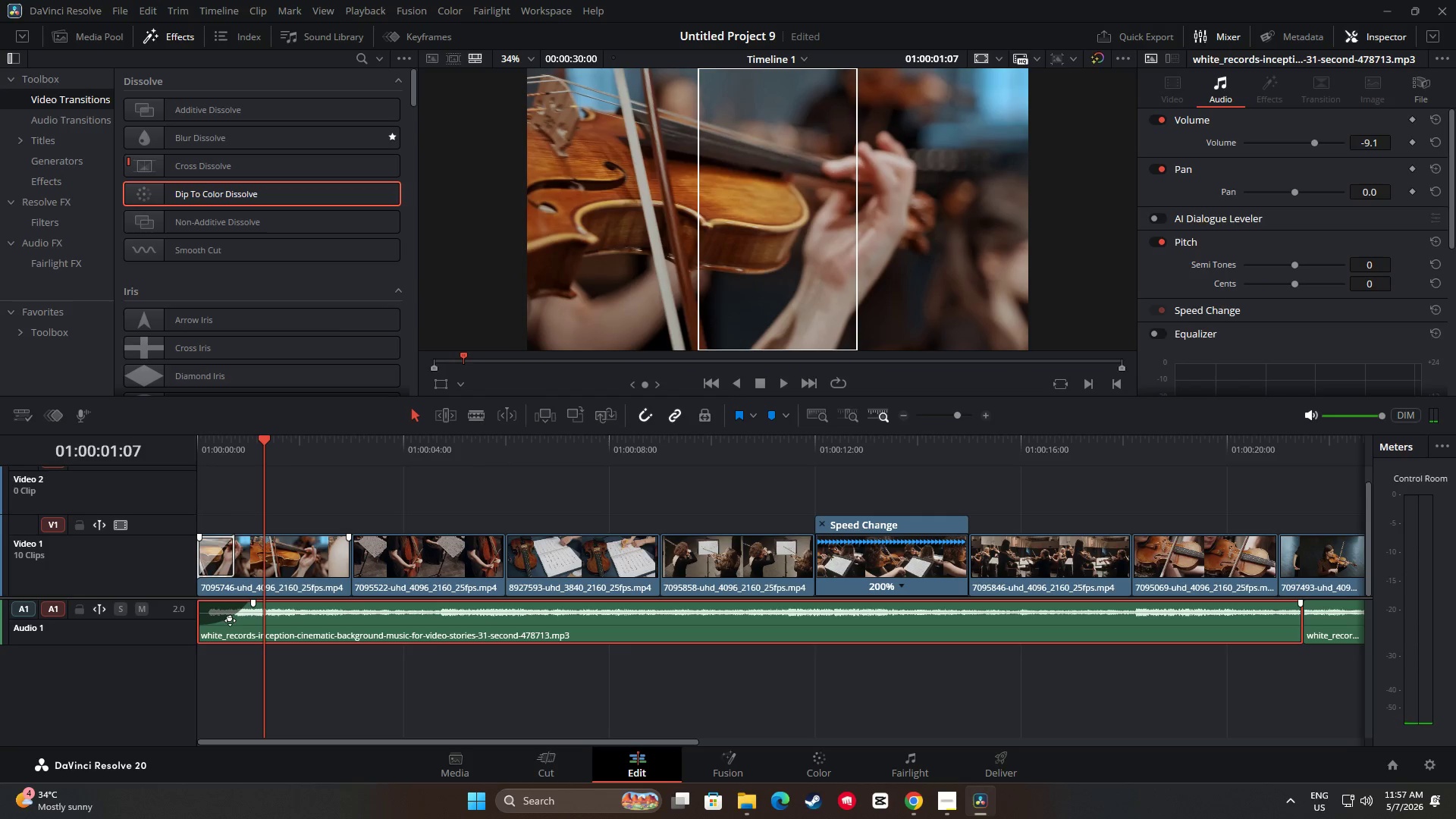 
left_click_drag(start_coordinate=[230, 620], to_coordinate=[237, 629])
 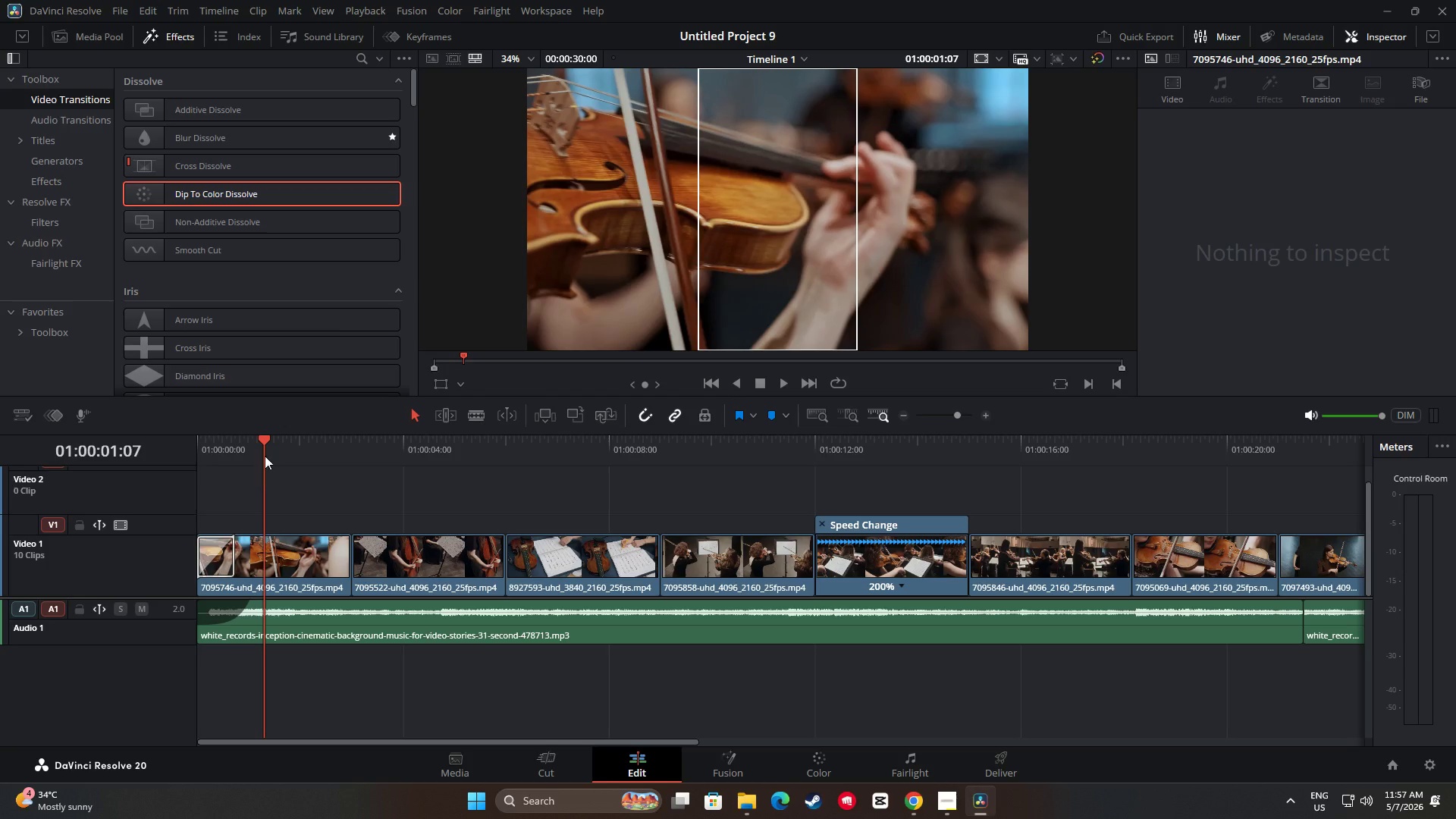 
left_click_drag(start_coordinate=[267, 444], to_coordinate=[167, 440])
 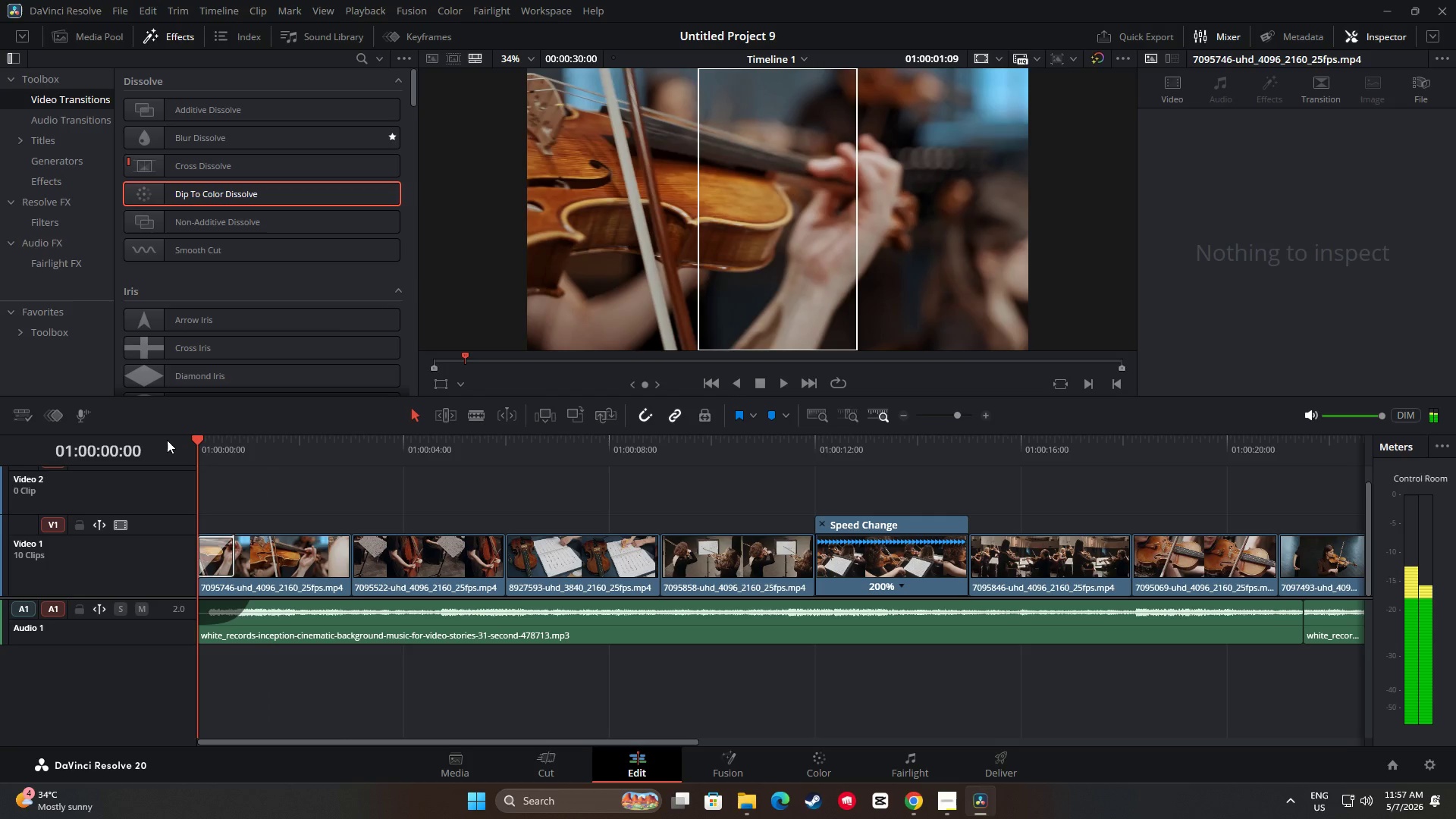 
key(Space)
 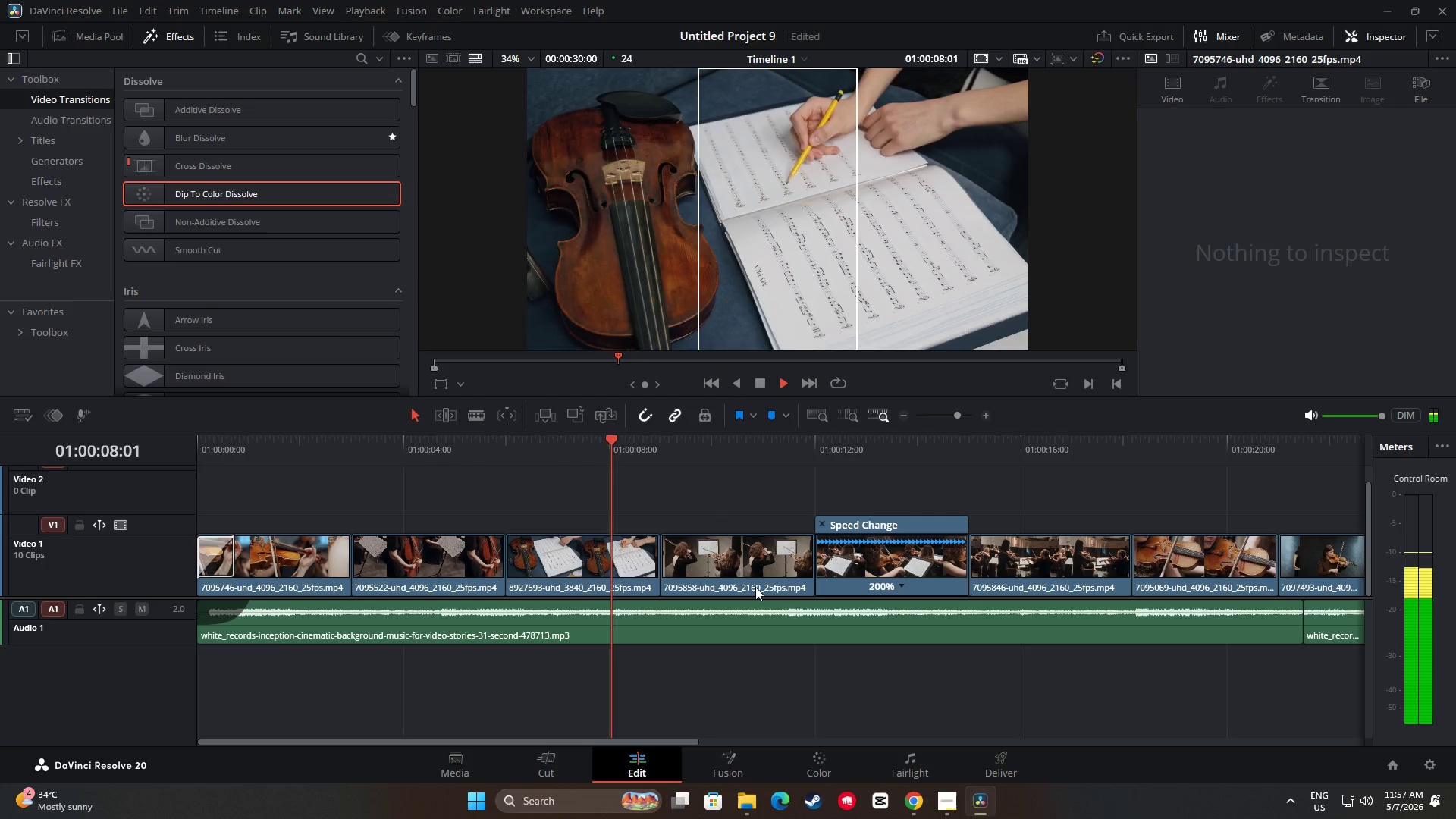 
wait(13.58)
 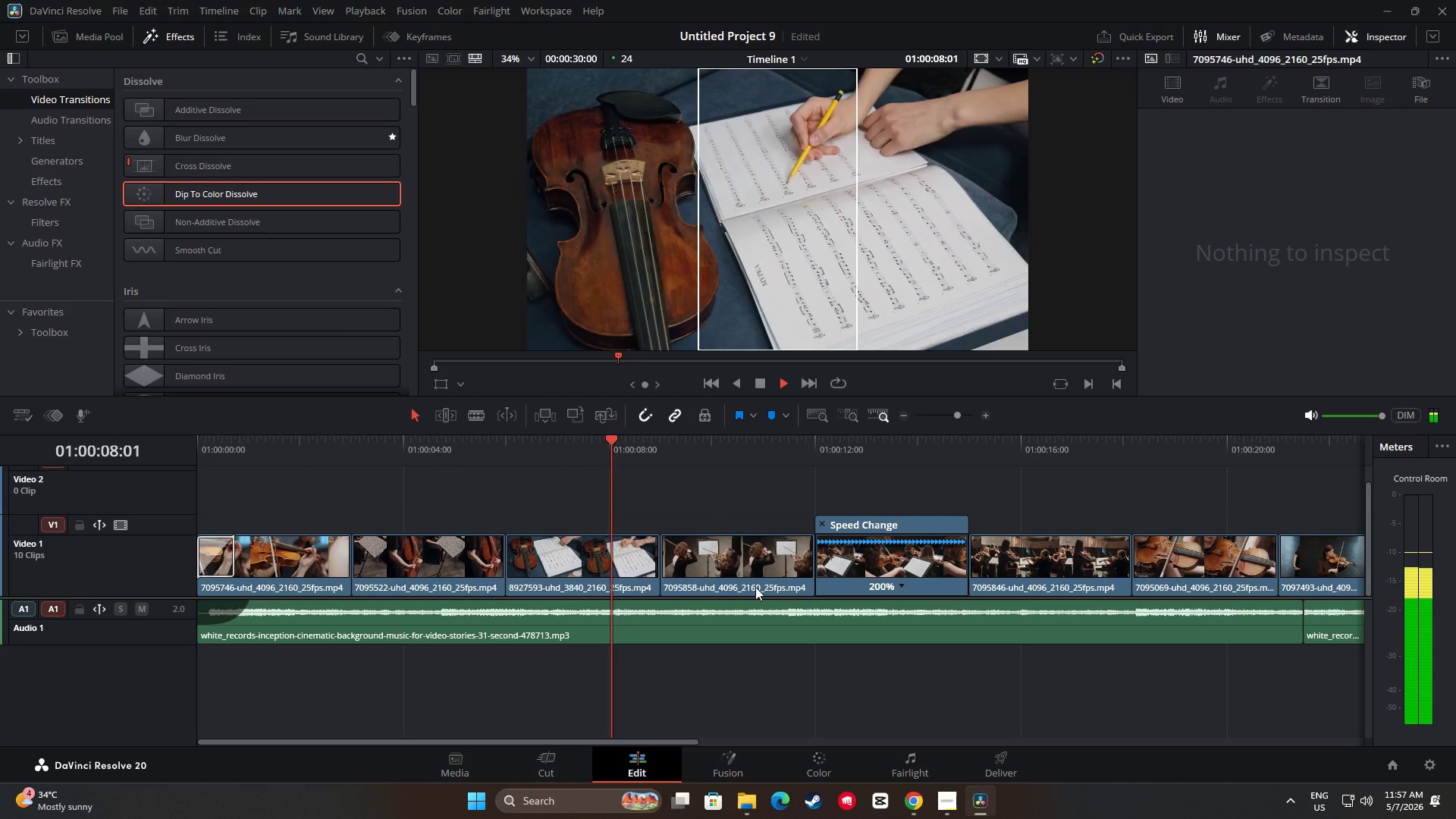 
left_click_drag(start_coordinate=[675, 739], to_coordinate=[897, 729])
 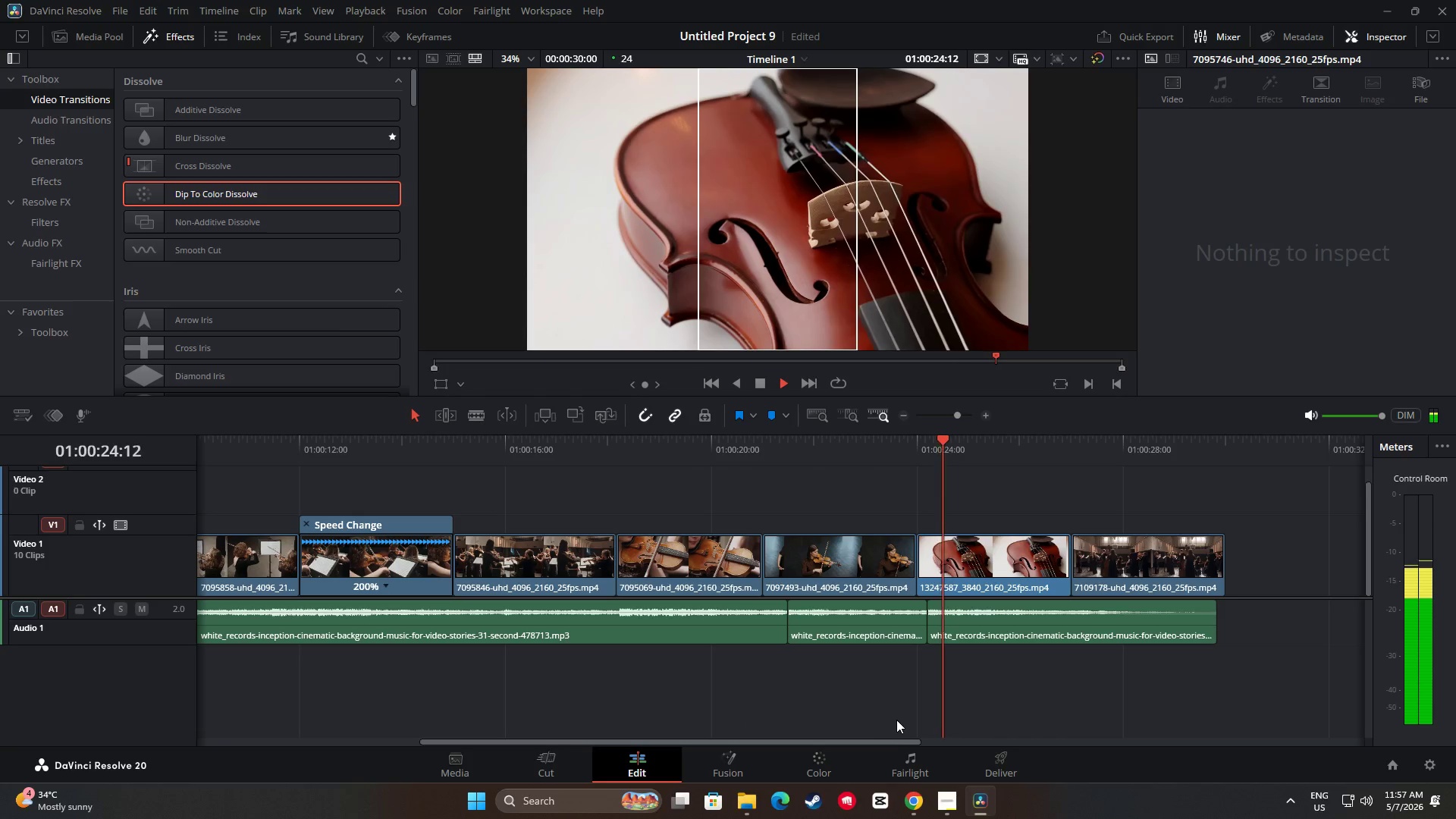 
wait(7.59)
 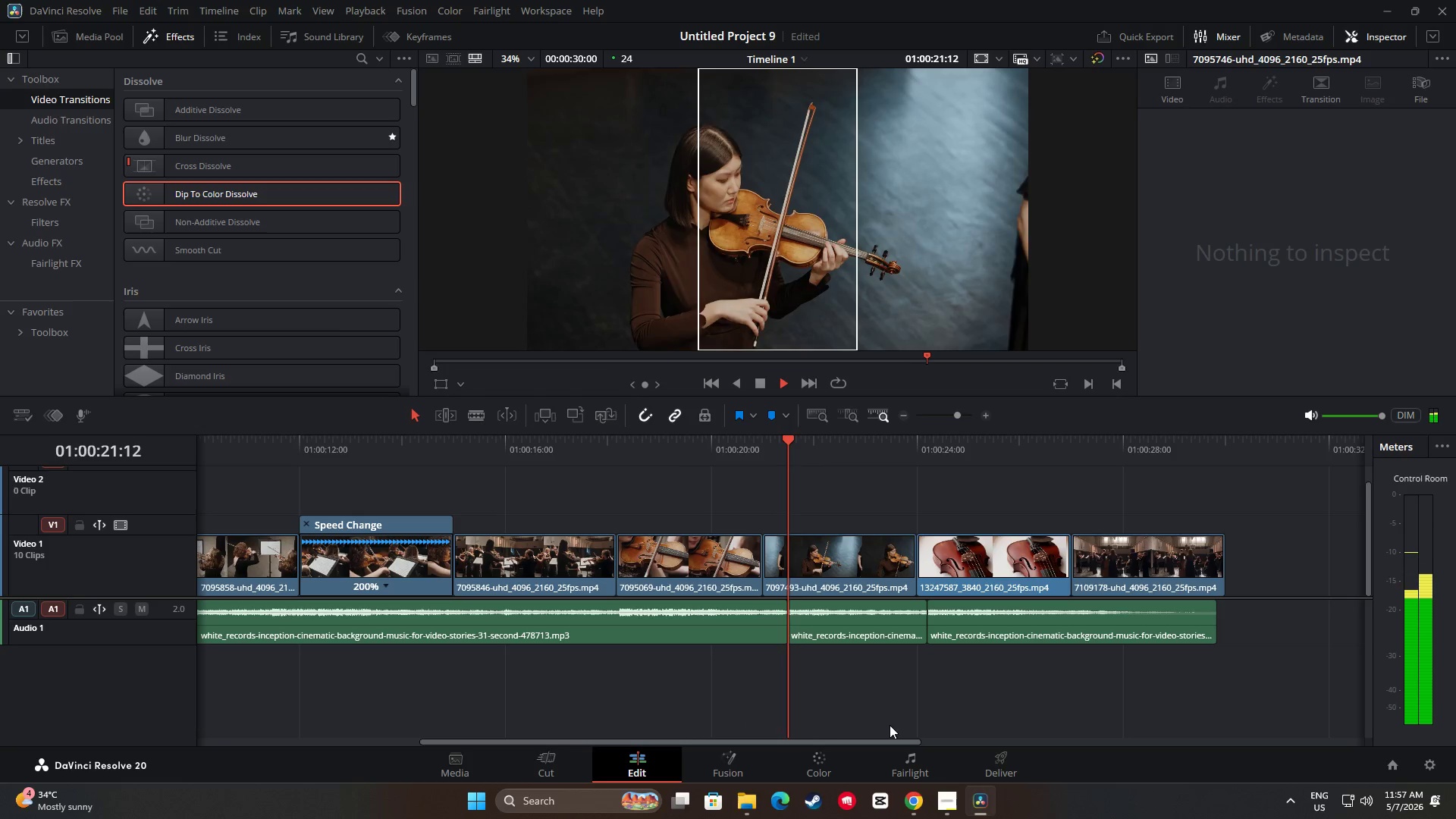 
left_click_drag(start_coordinate=[900, 739], to_coordinate=[996, 742])
 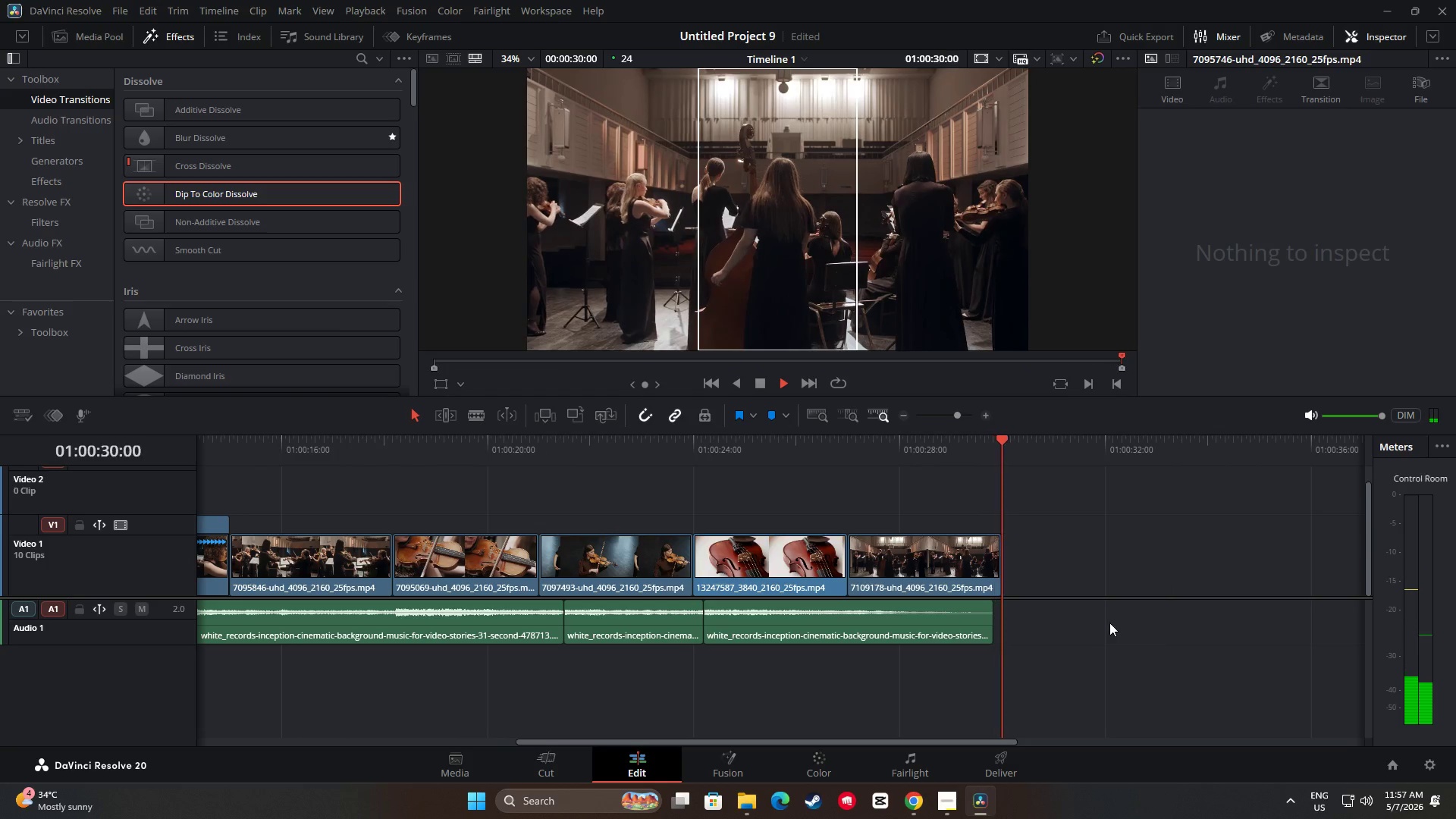 
left_click([987, 557])
 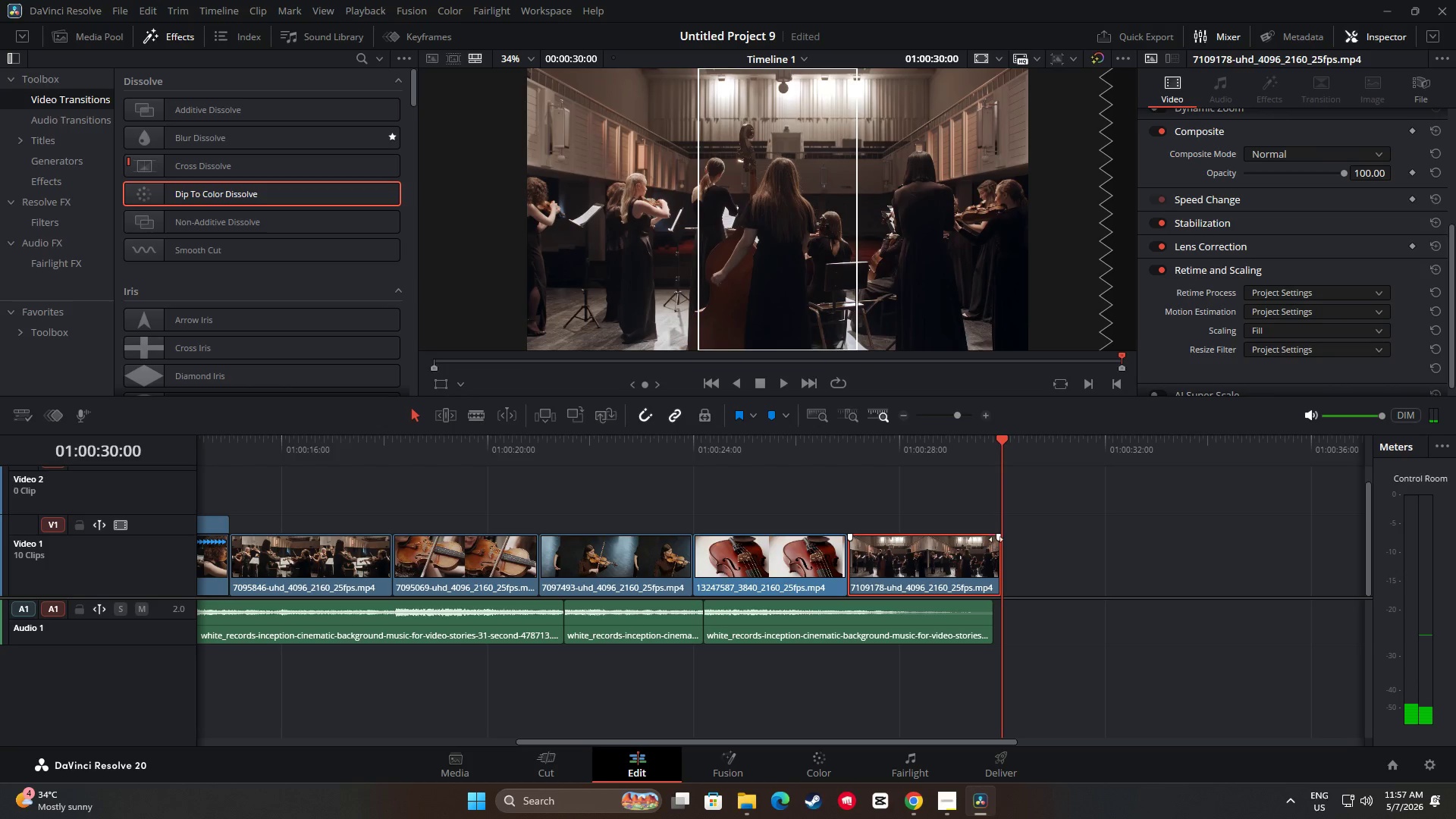 
left_click_drag(start_coordinate=[998, 538], to_coordinate=[951, 536])
 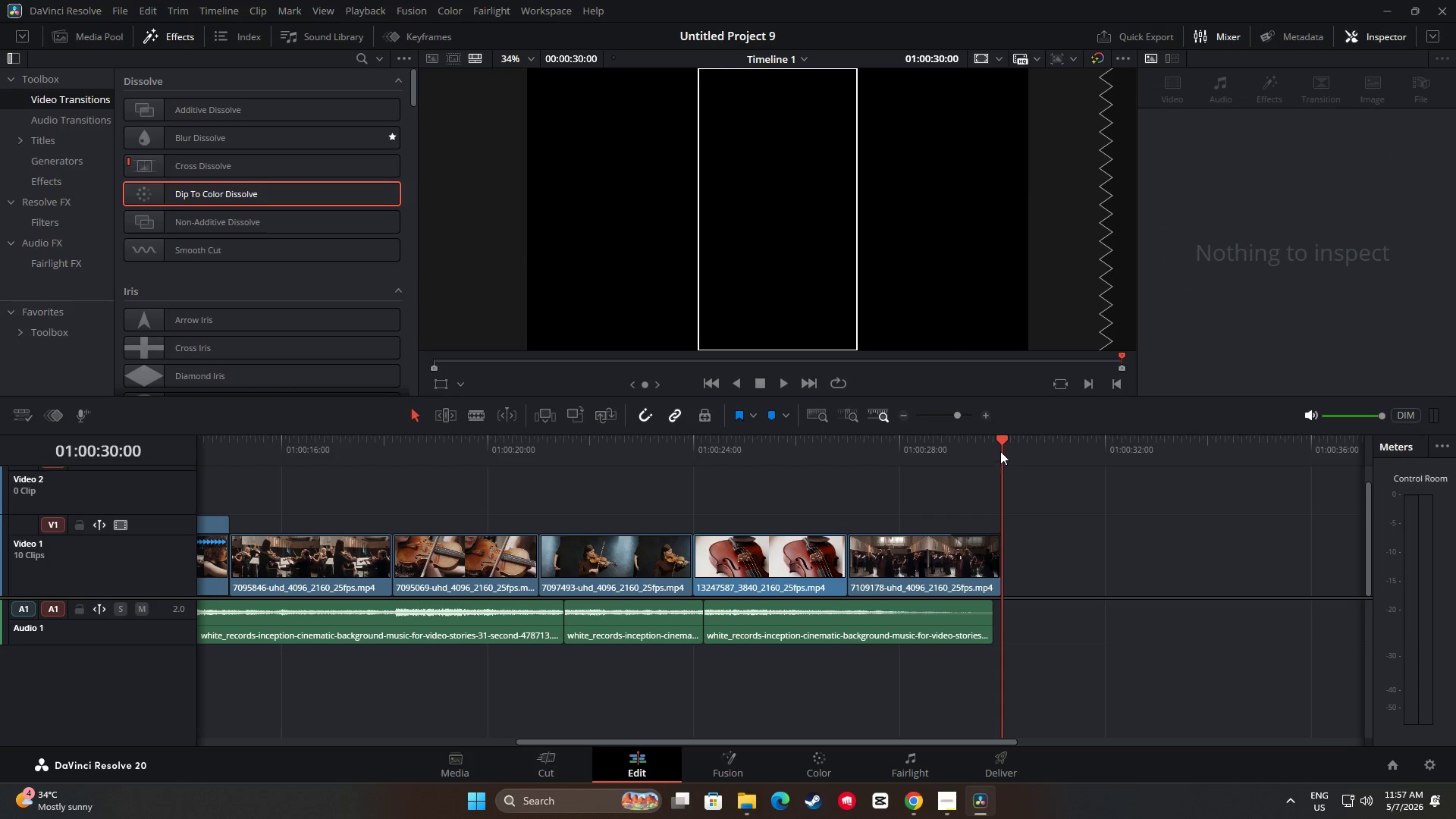 
left_click_drag(start_coordinate=[1003, 444], to_coordinate=[827, 450])
 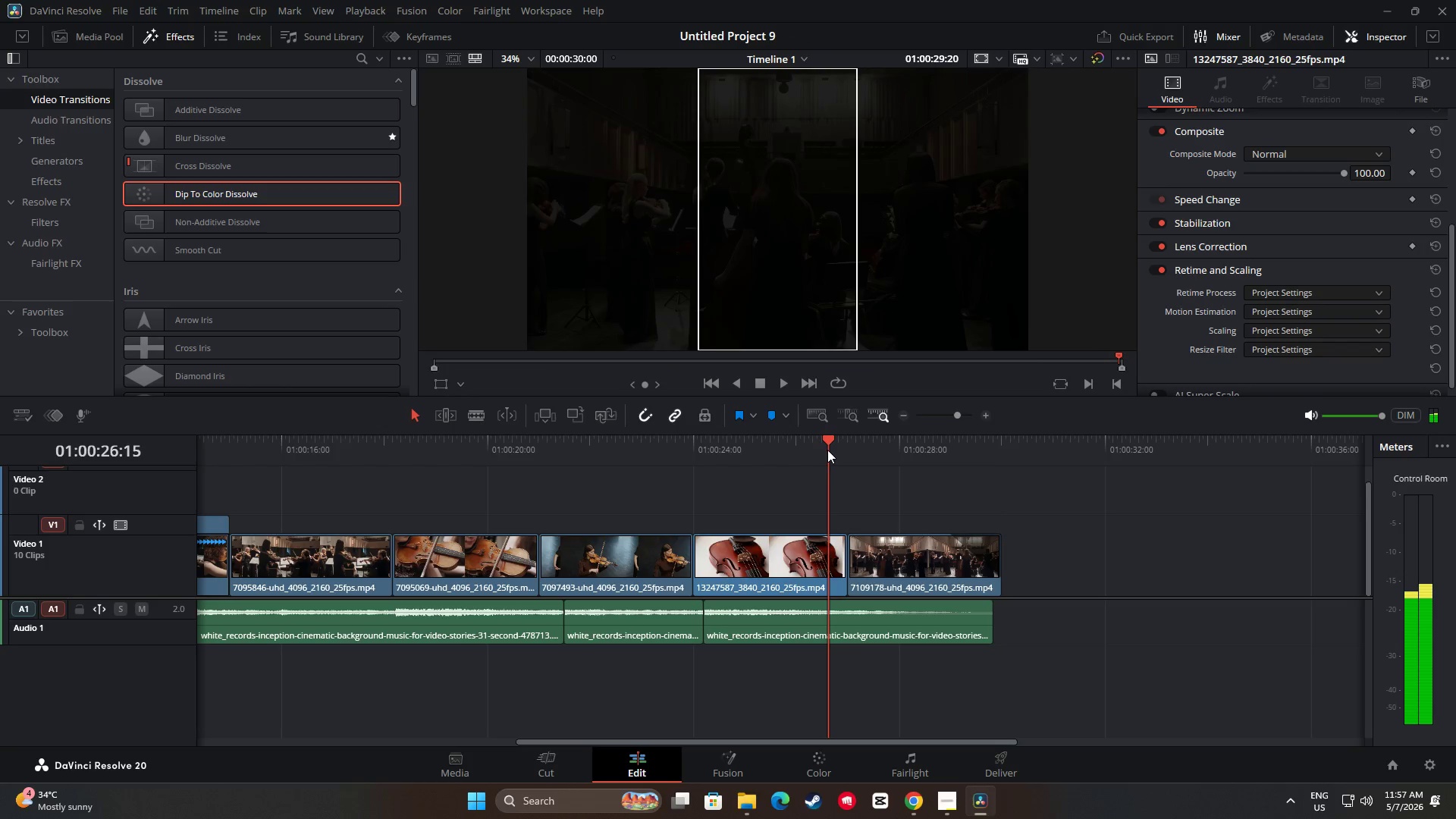 
key(Space)
 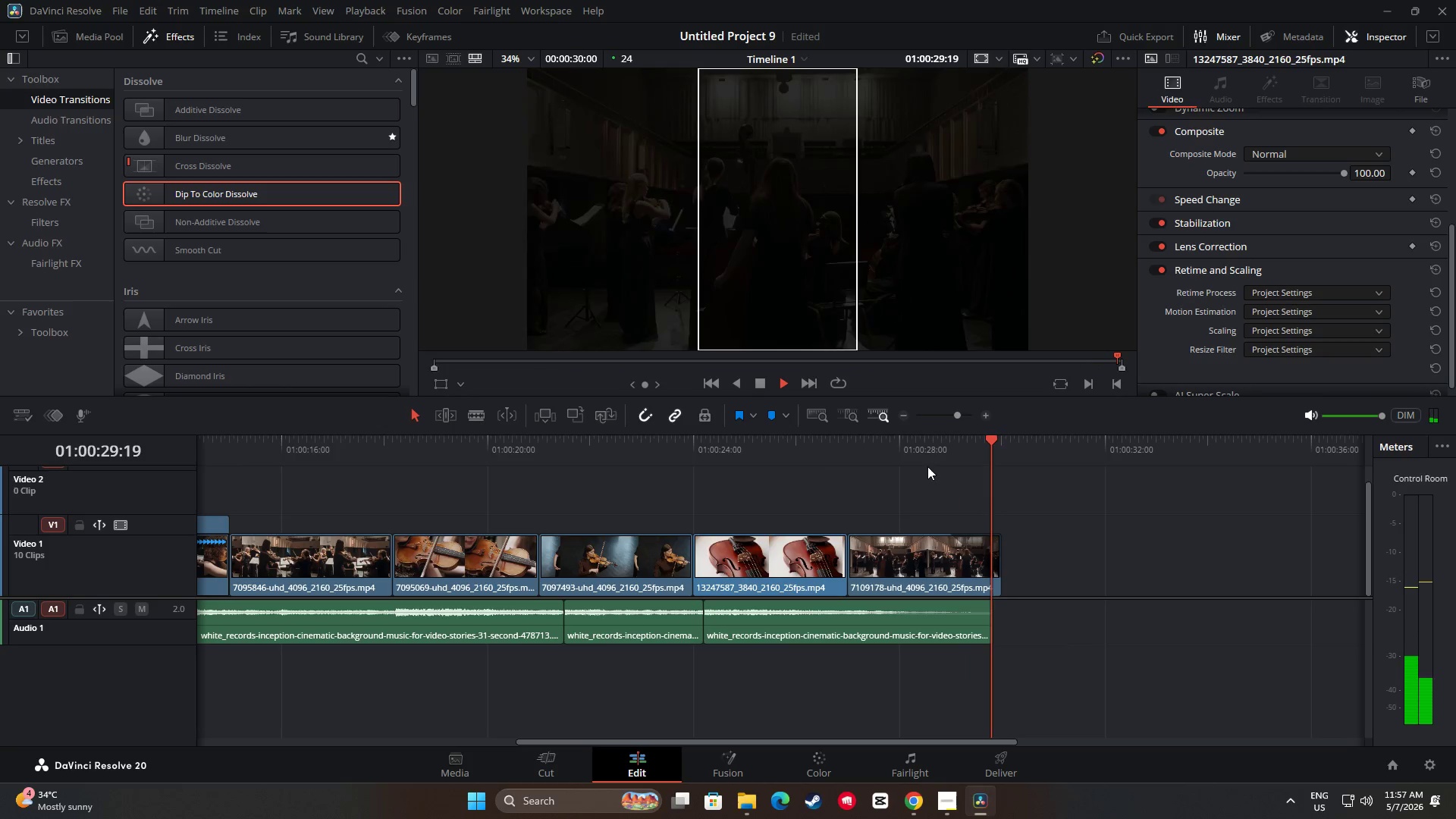 
left_click_drag(start_coordinate=[1001, 438], to_coordinate=[112, 471])
 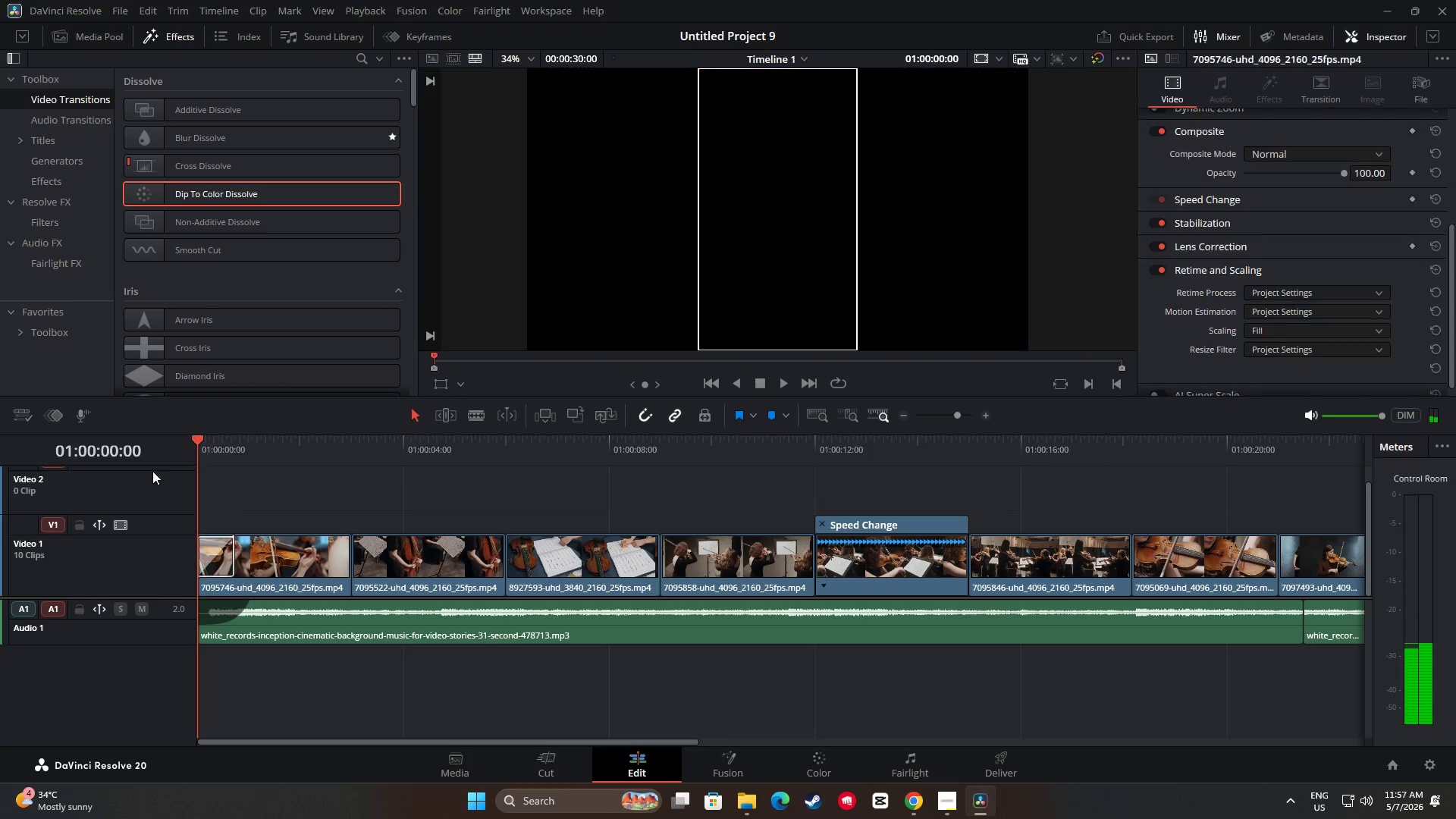 
key(Space)
 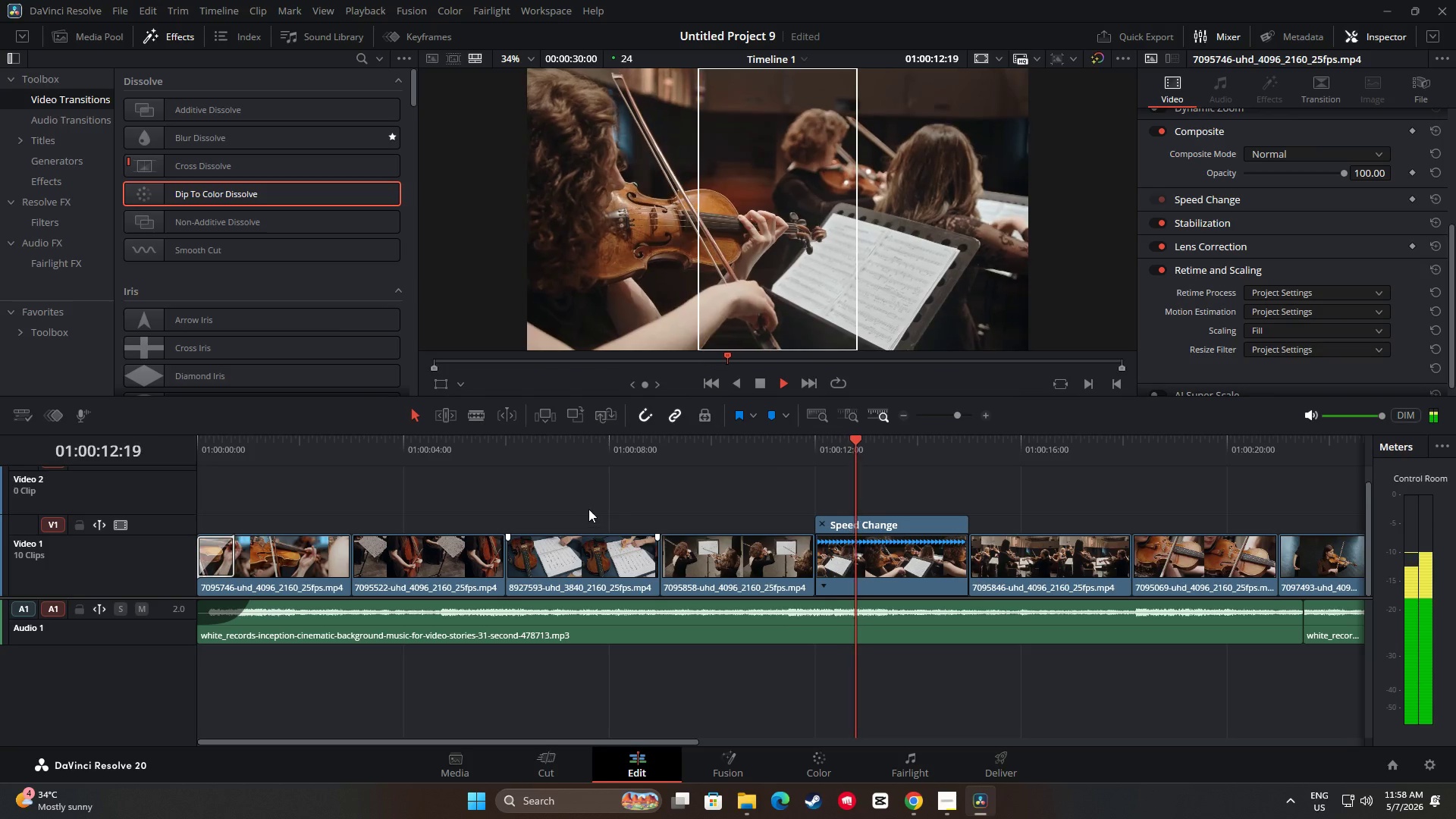 
wait(18.14)
 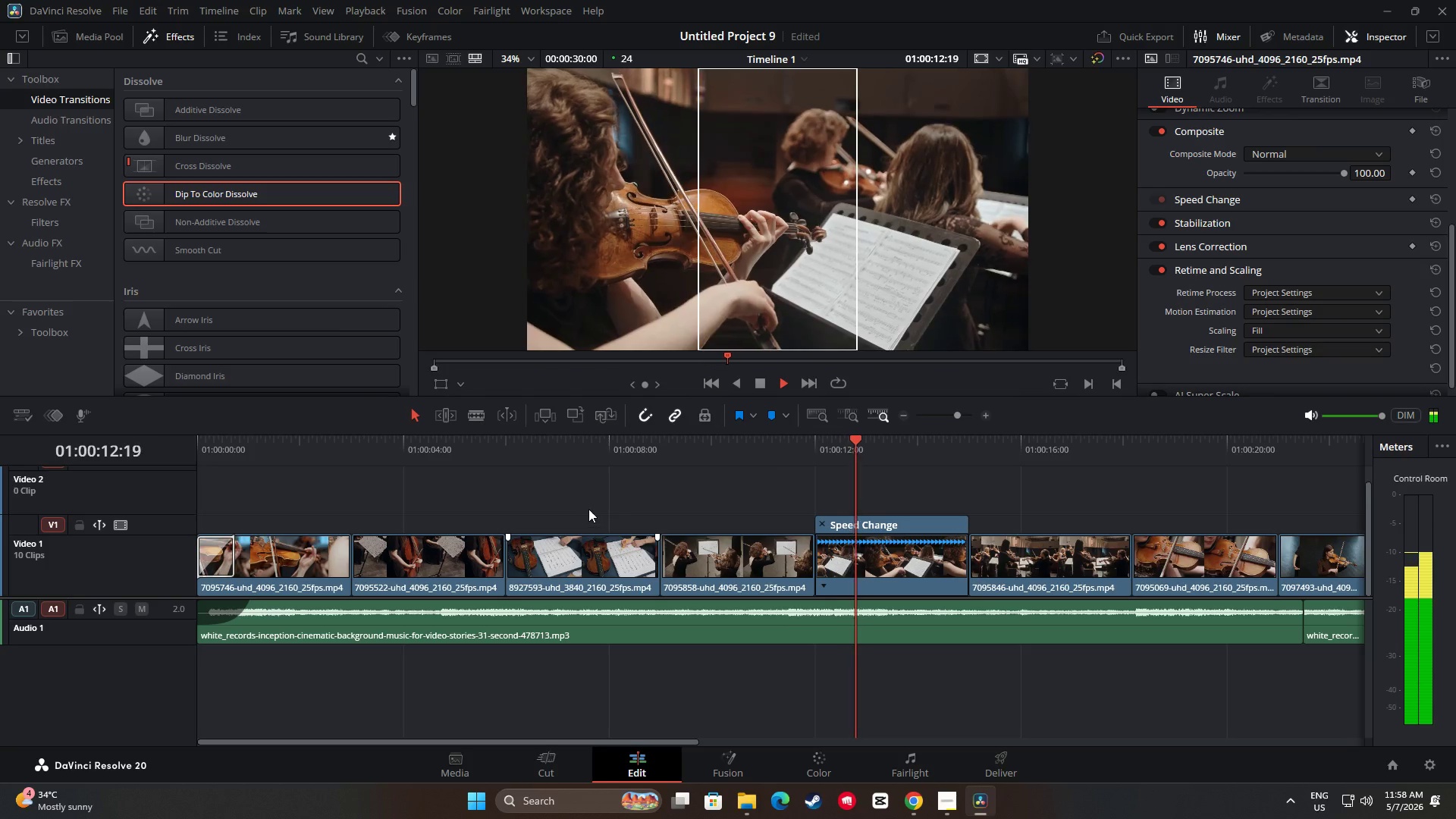 
left_click_drag(start_coordinate=[686, 741], to_coordinate=[858, 736])
 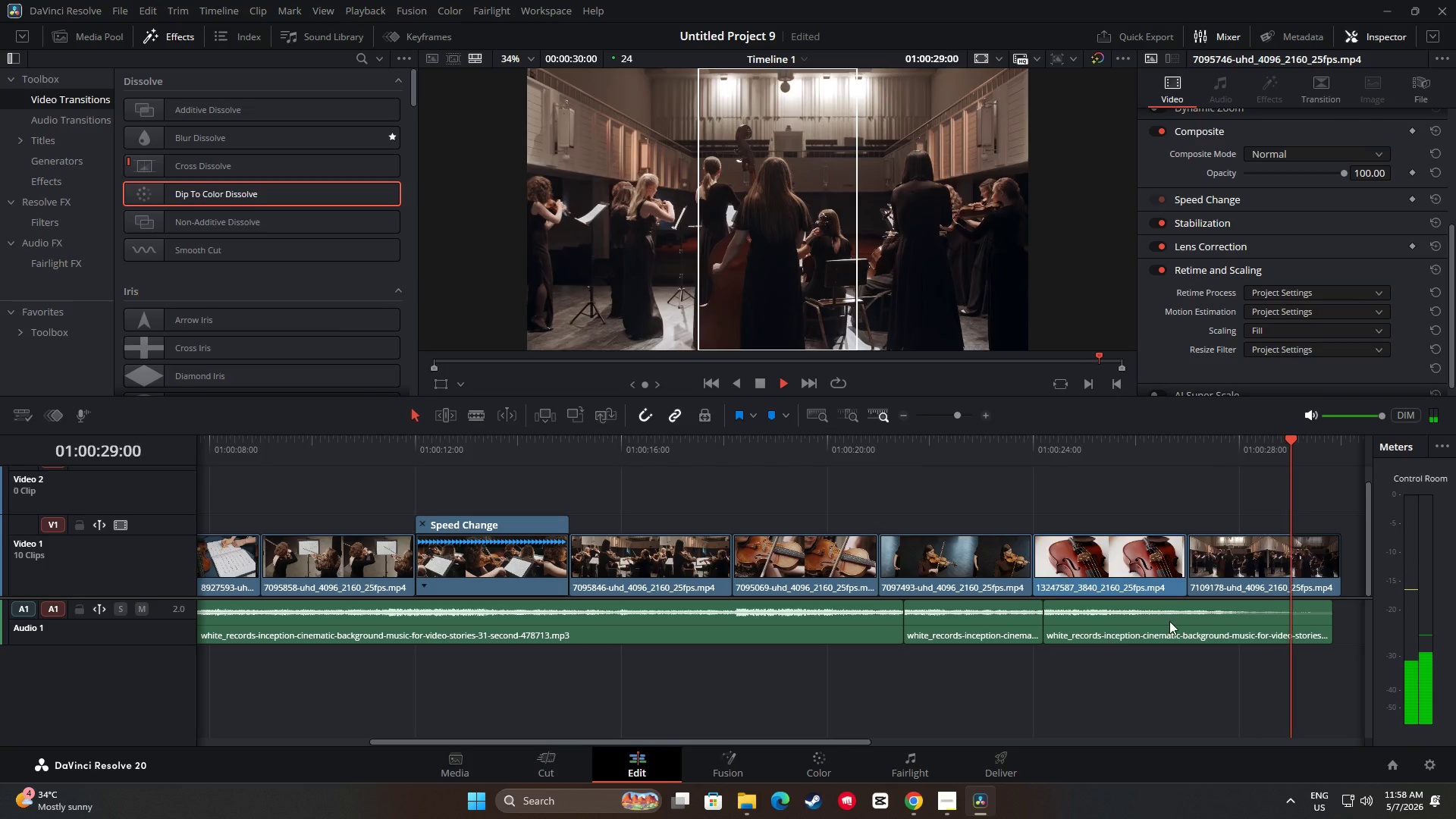 
key(Space)
 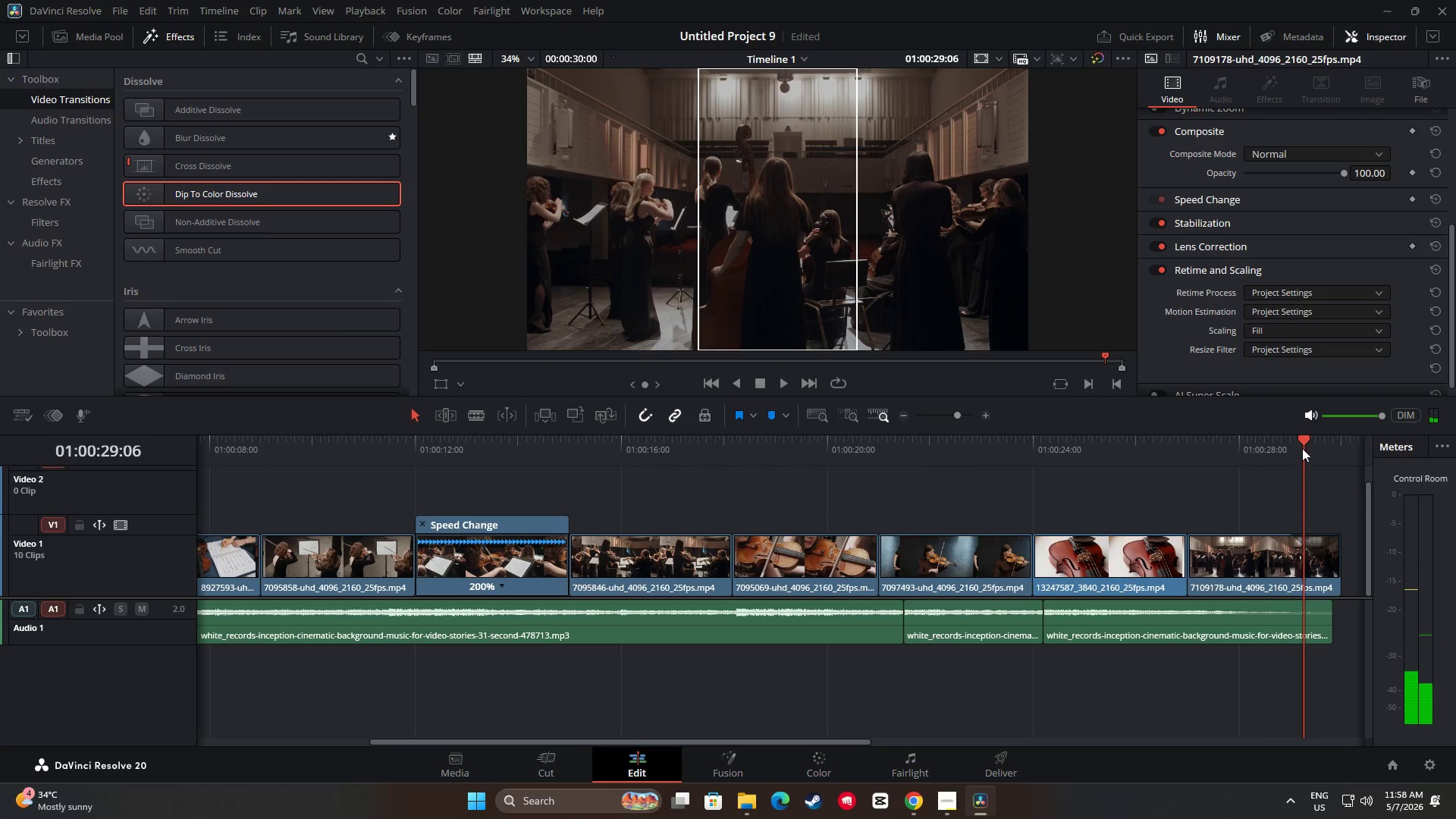 
left_click_drag(start_coordinate=[1303, 439], to_coordinate=[187, 477])
 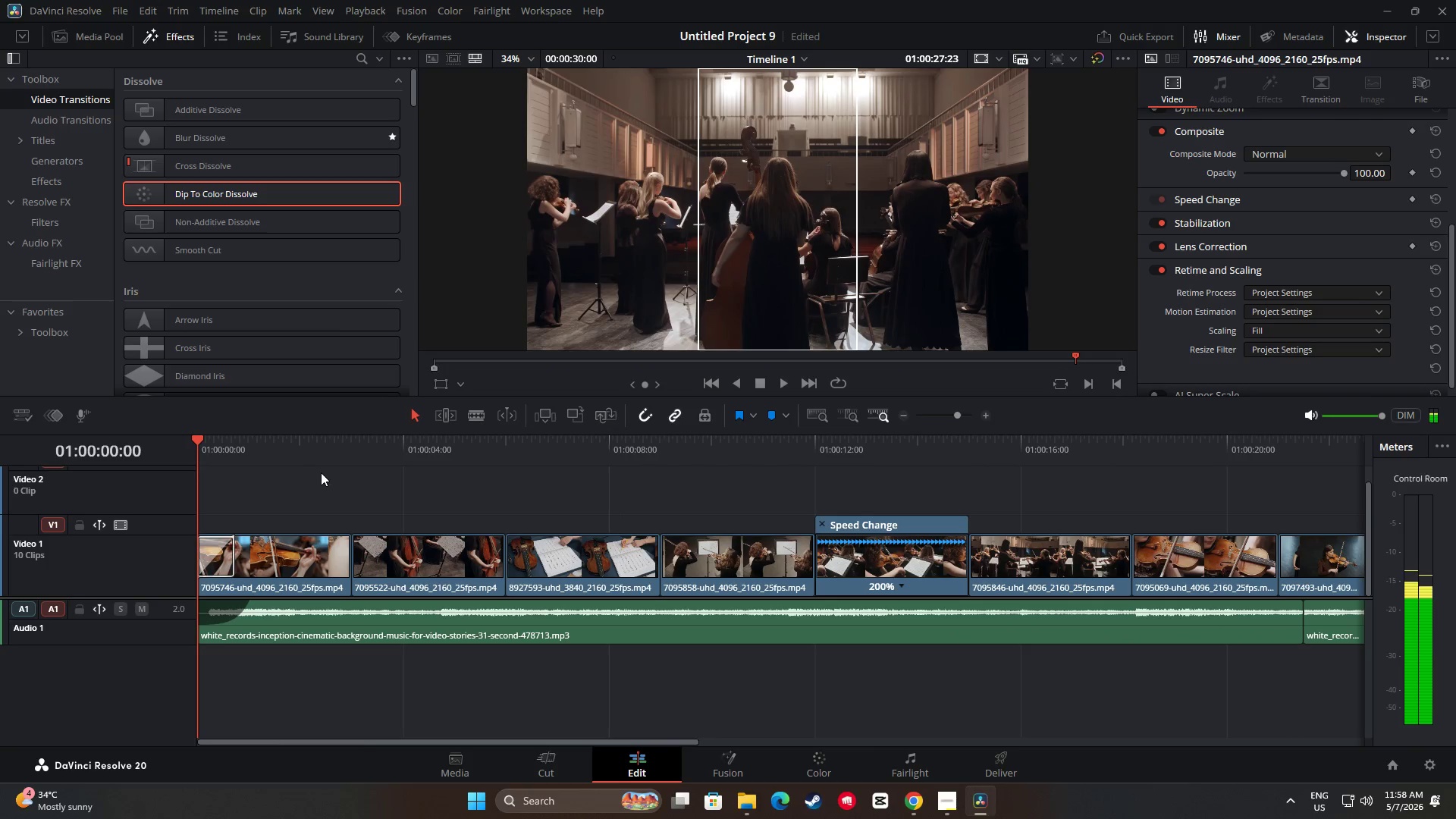 
key(Space)
 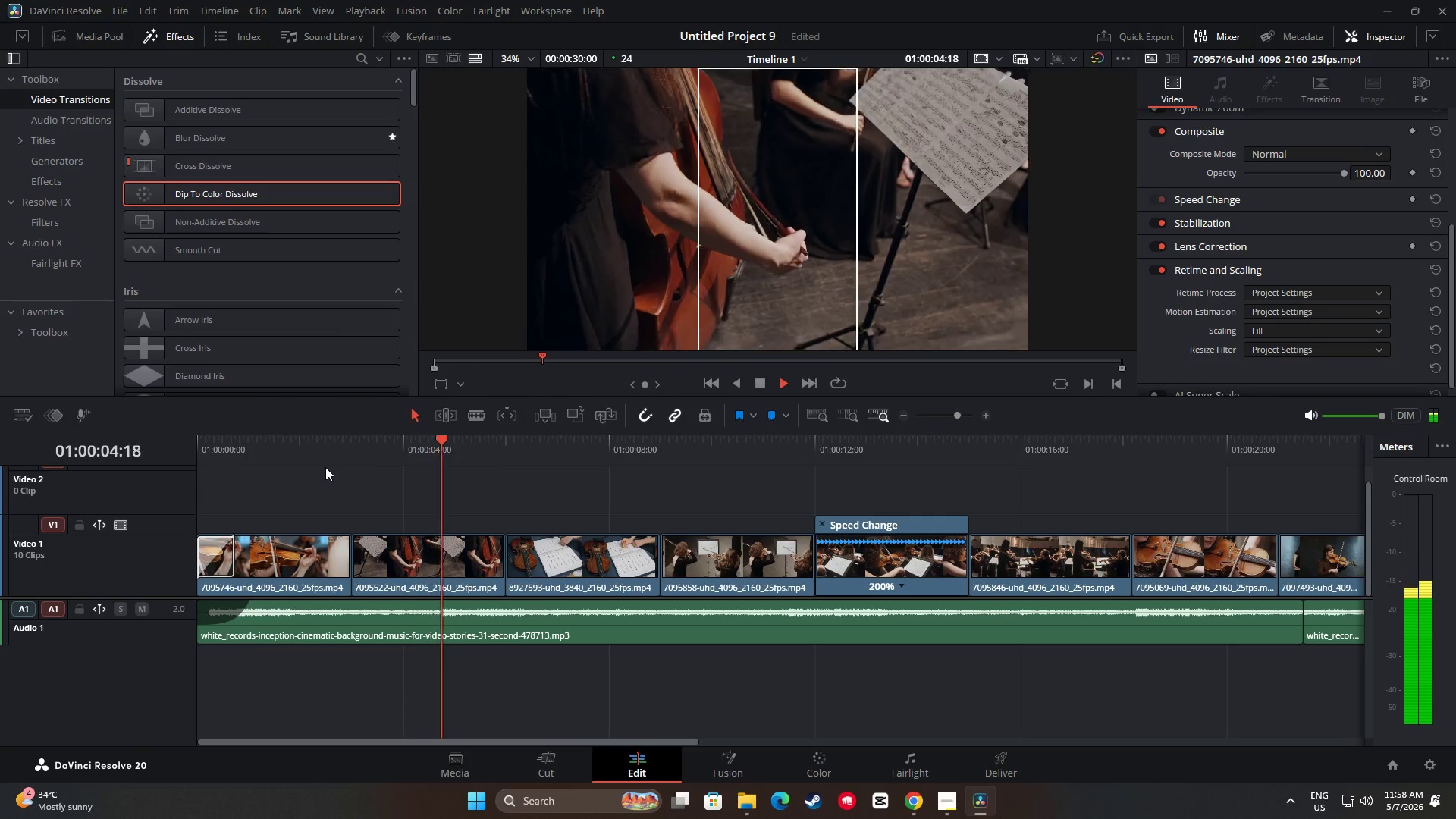 
wait(6.83)
 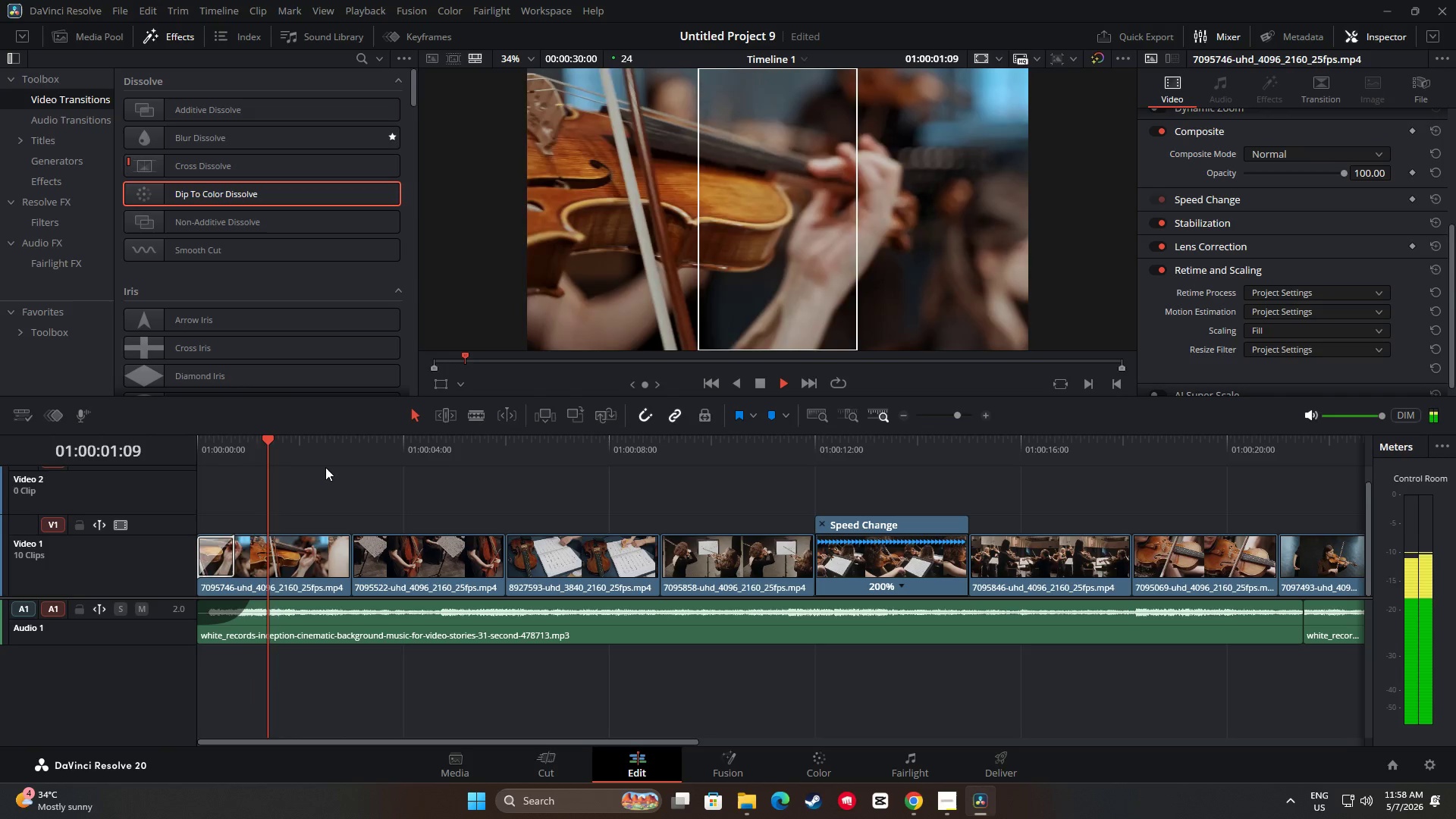 
key(Space)
 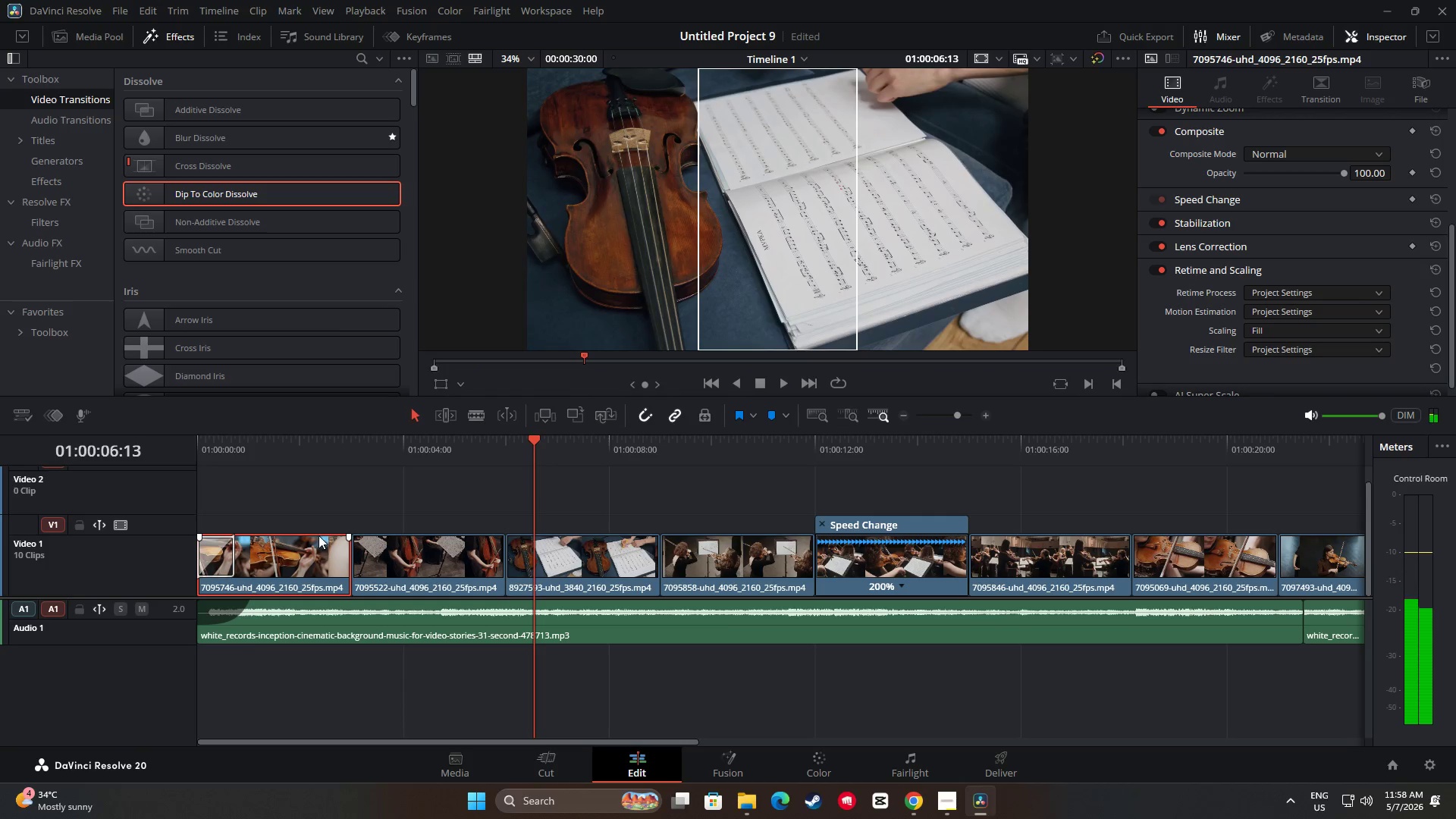 
key(Control+R)
 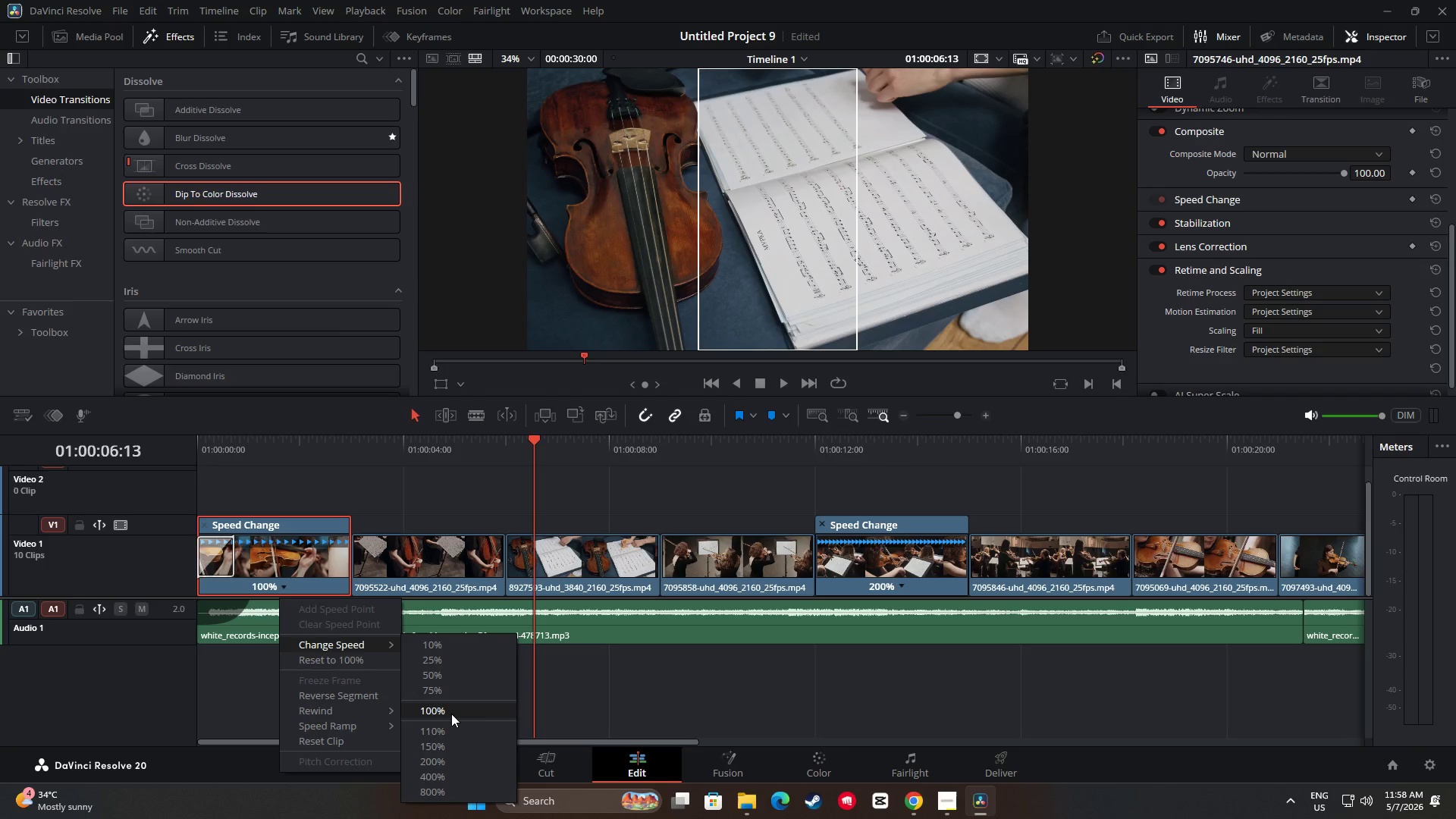 
wait(9.23)
 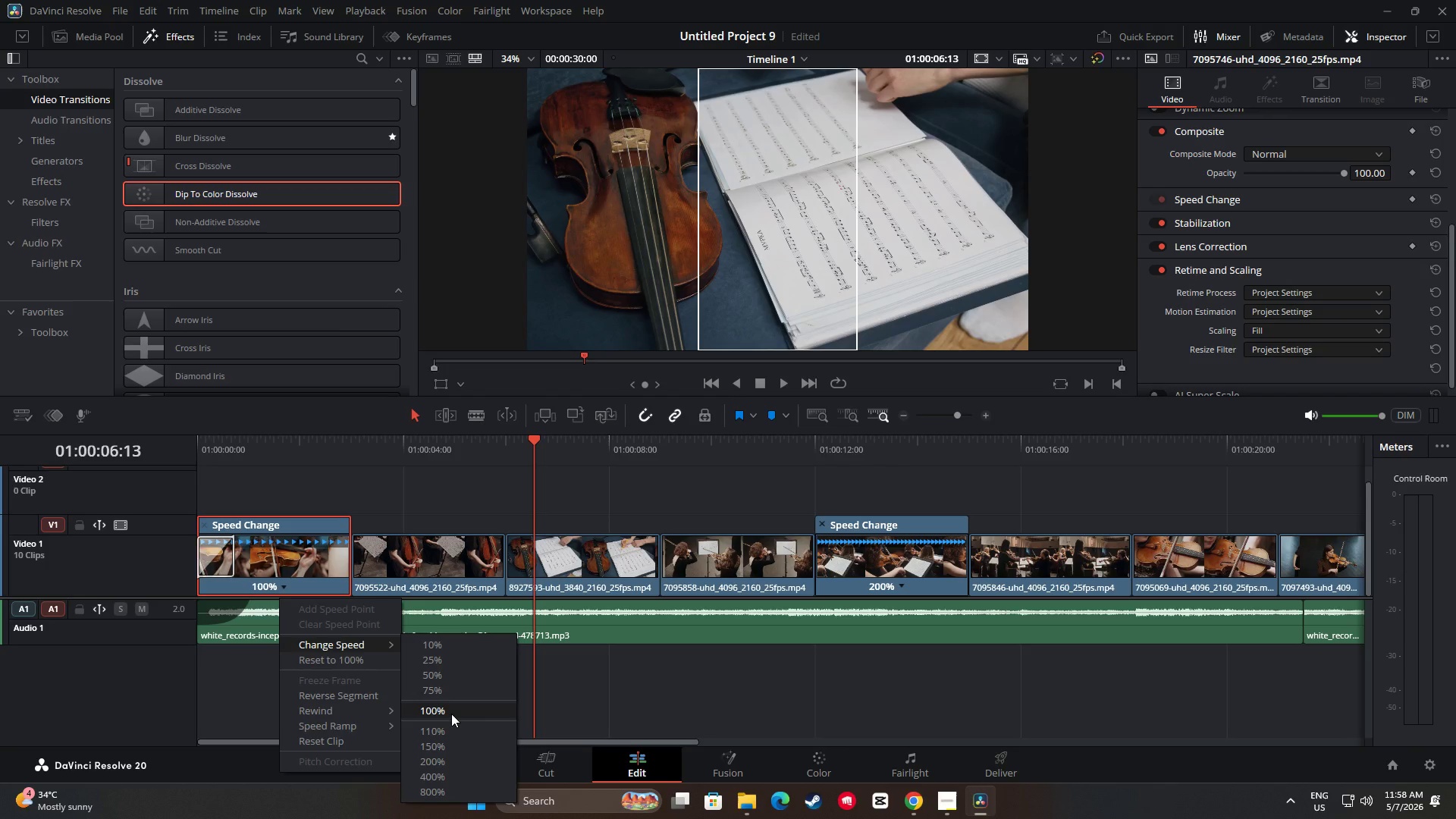 
left_click_drag(start_coordinate=[456, 569], to_coordinate=[447, 485])
 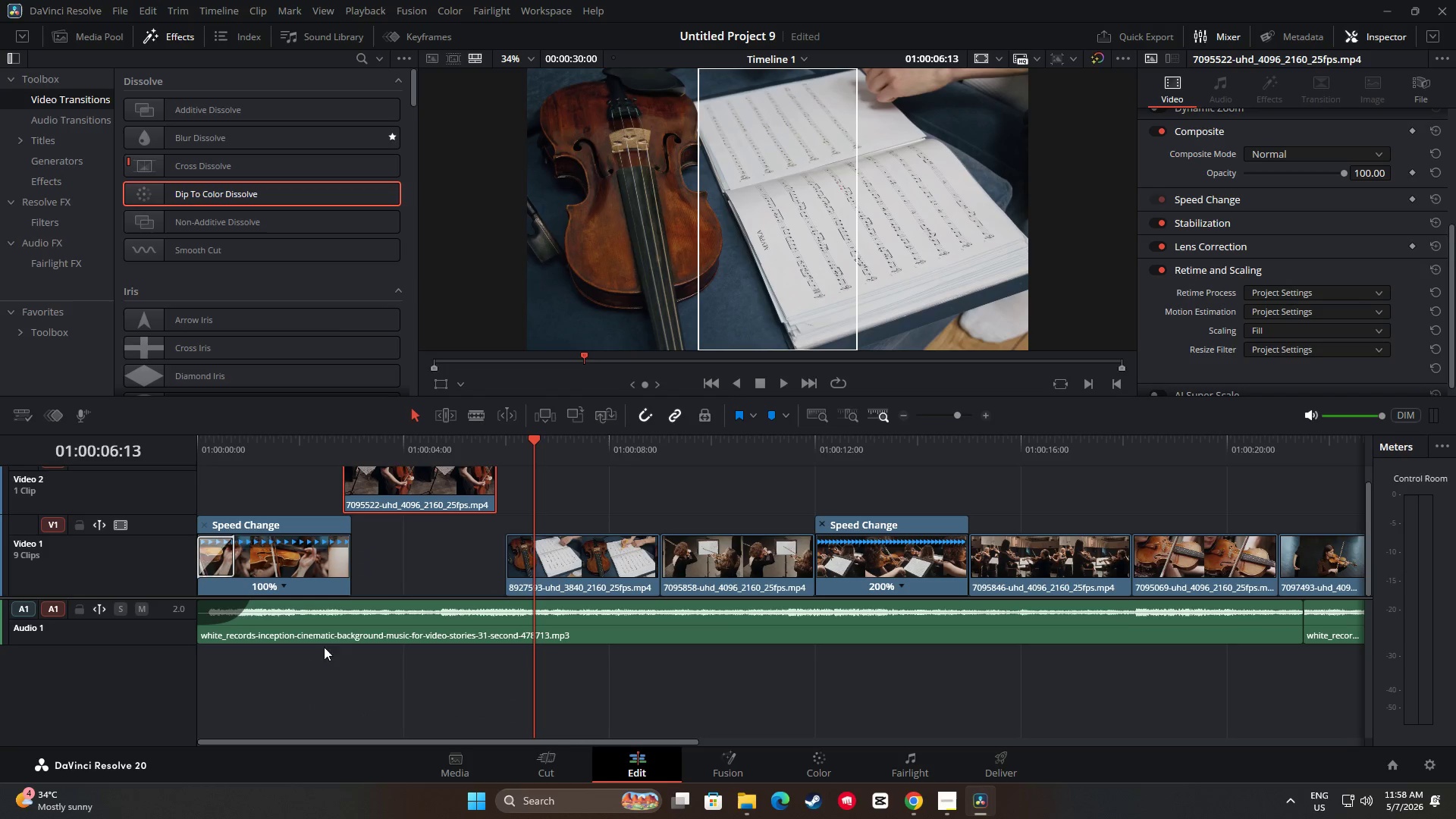 
scroll: coordinate [289, 510], scroll_direction: up, amount: 2.0
 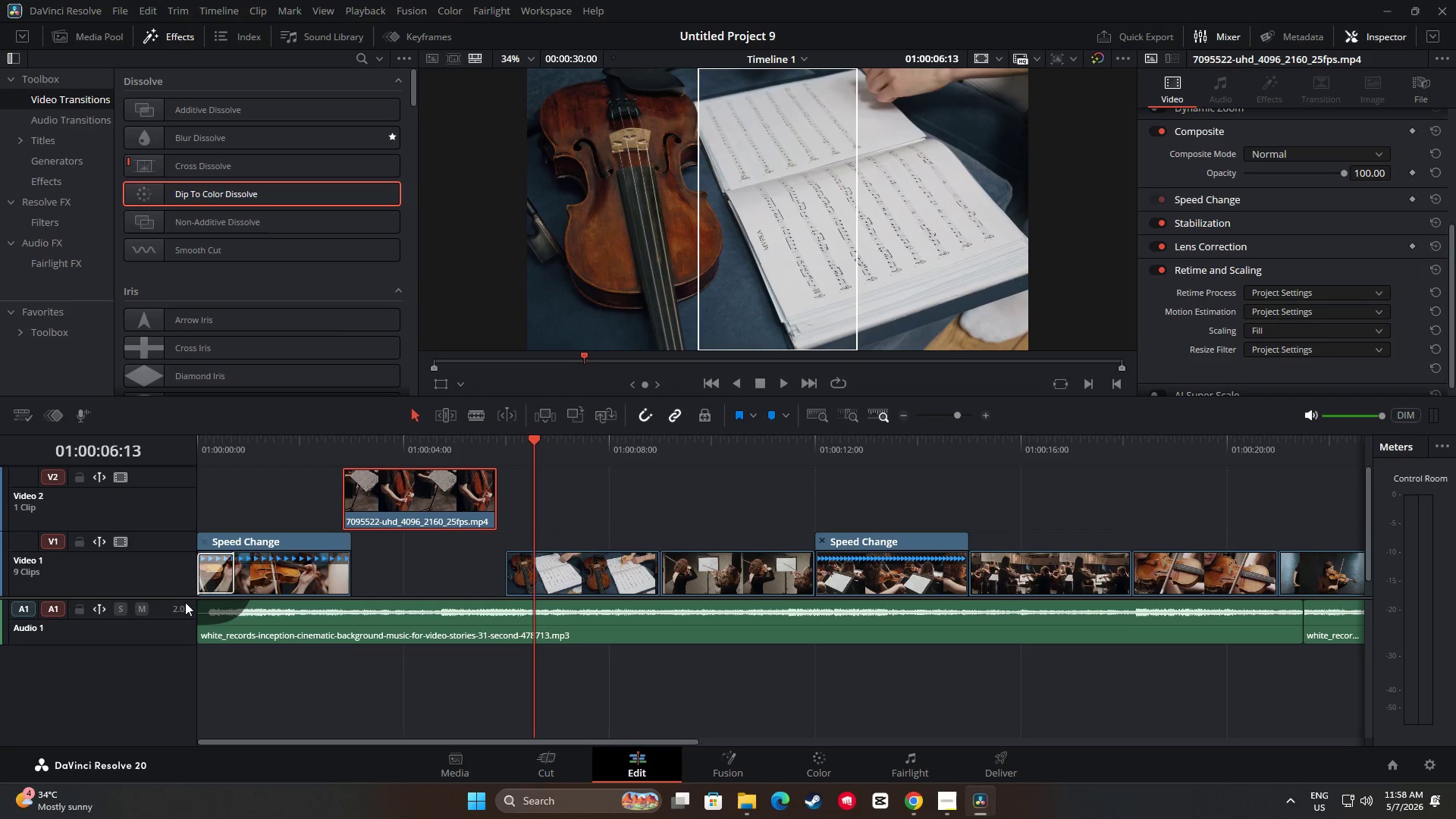 
left_click_drag(start_coordinate=[188, 598], to_coordinate=[186, 625])
 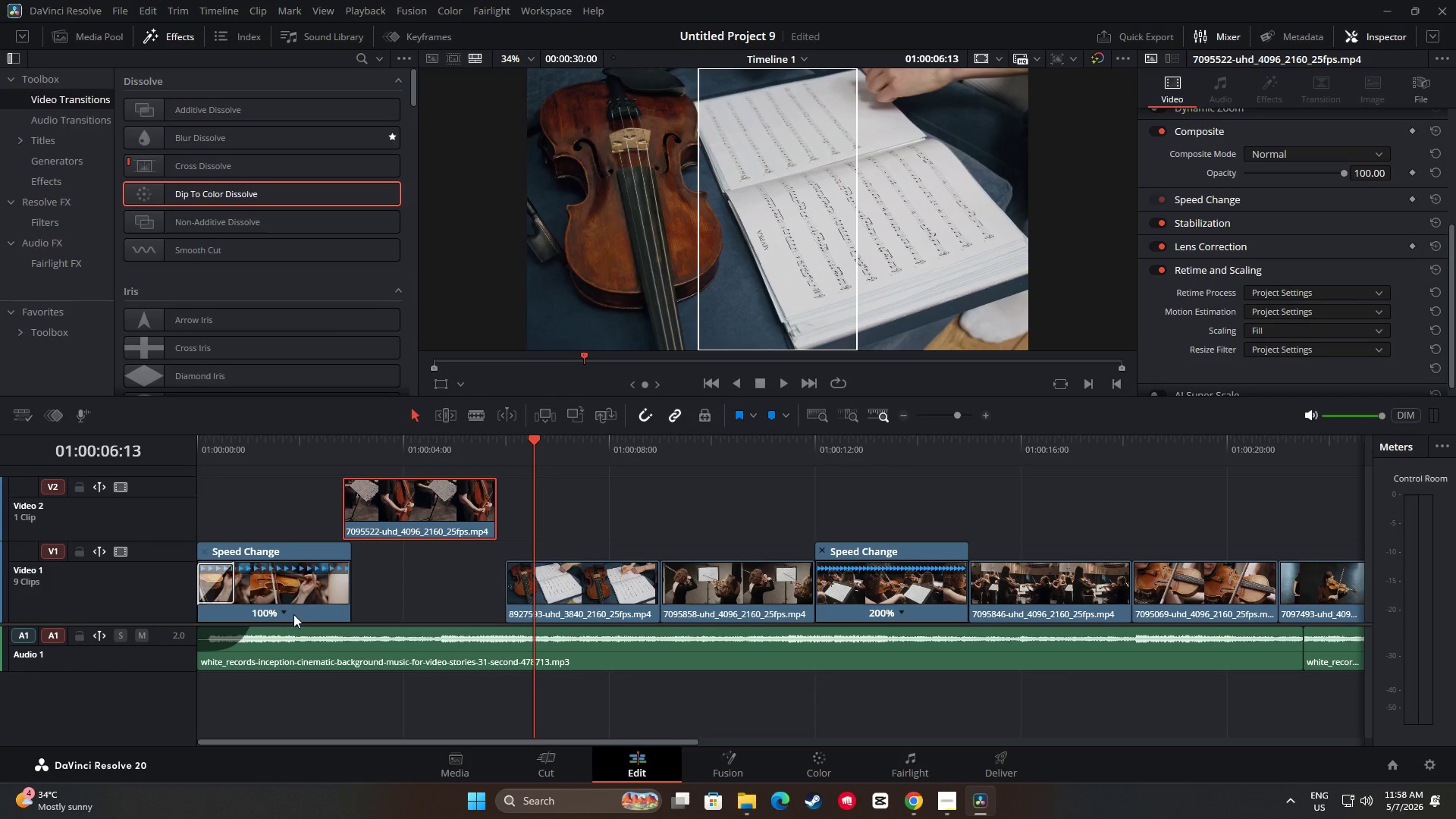 
double_click([282, 613])
 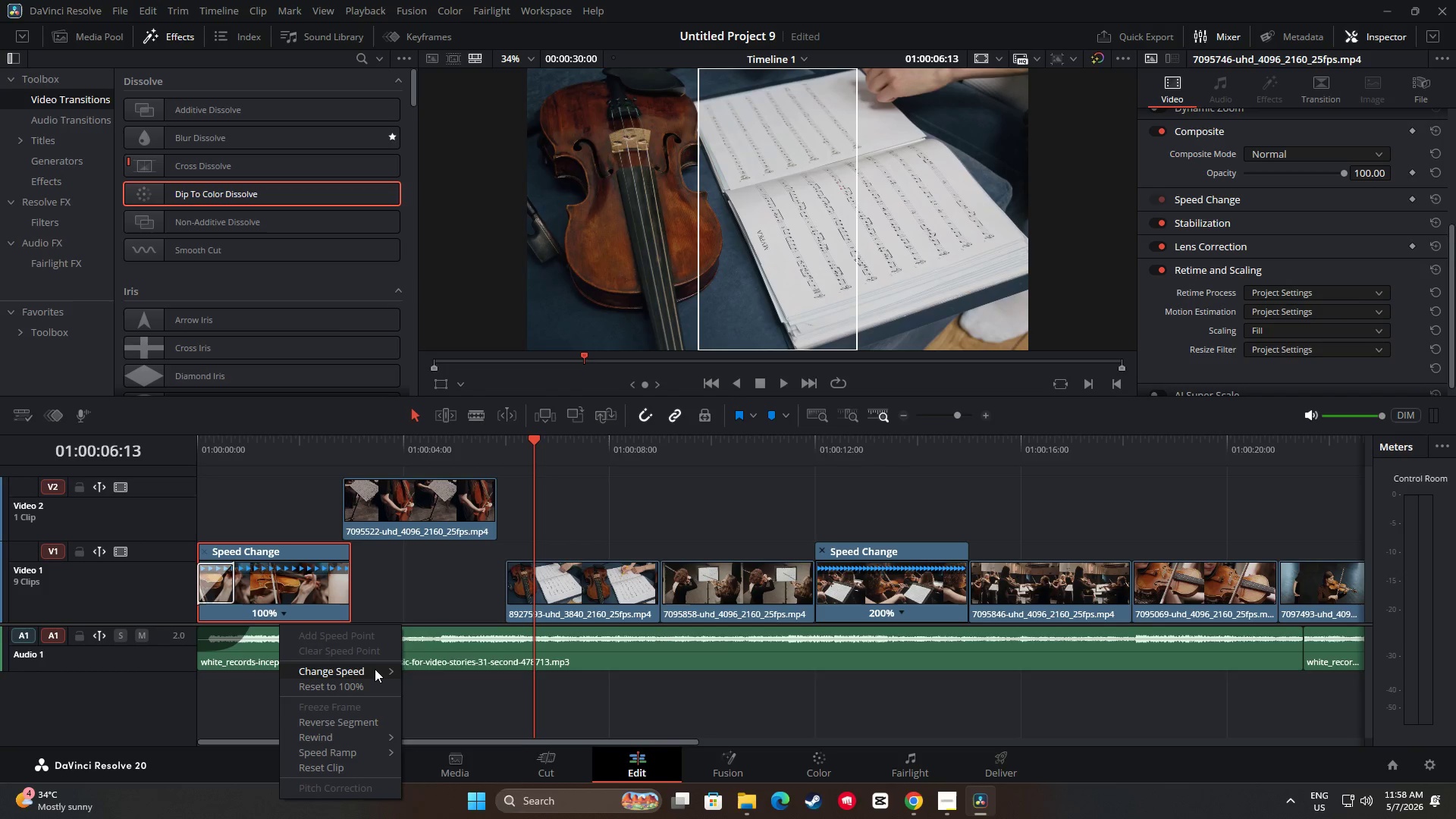 
left_click([377, 672])
 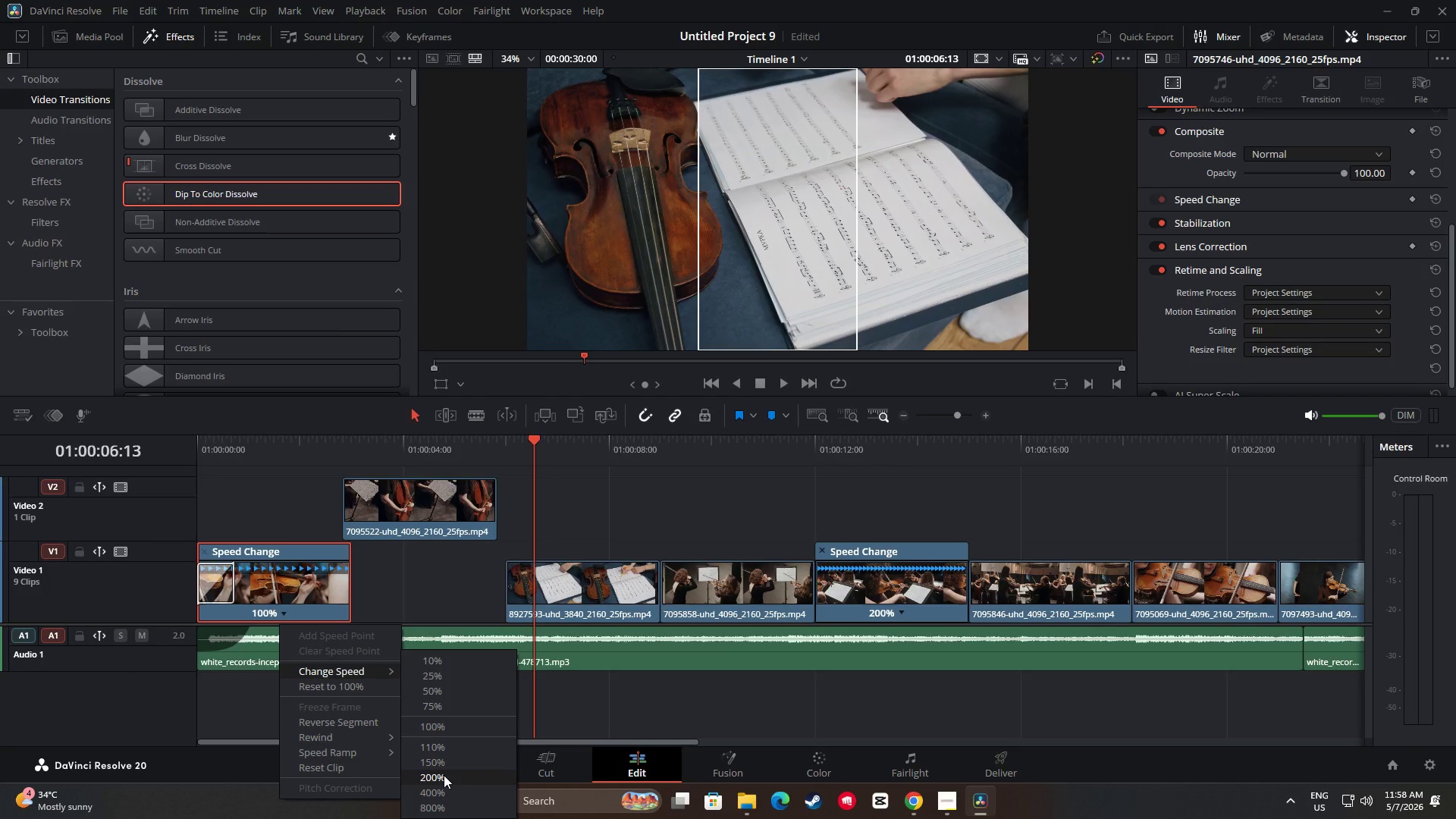 
left_click([444, 775])
 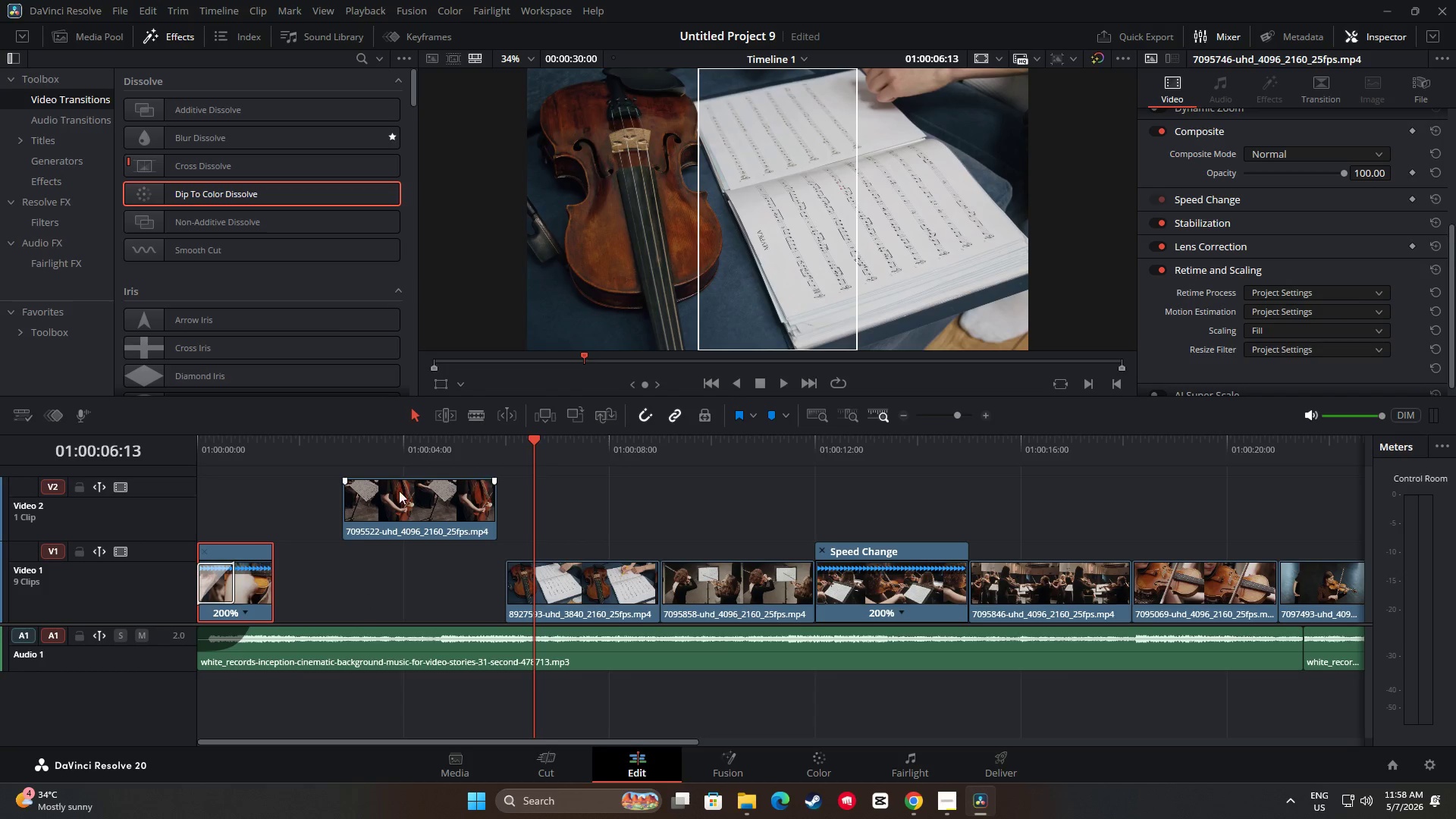 
left_click_drag(start_coordinate=[538, 440], to_coordinate=[187, 450])
 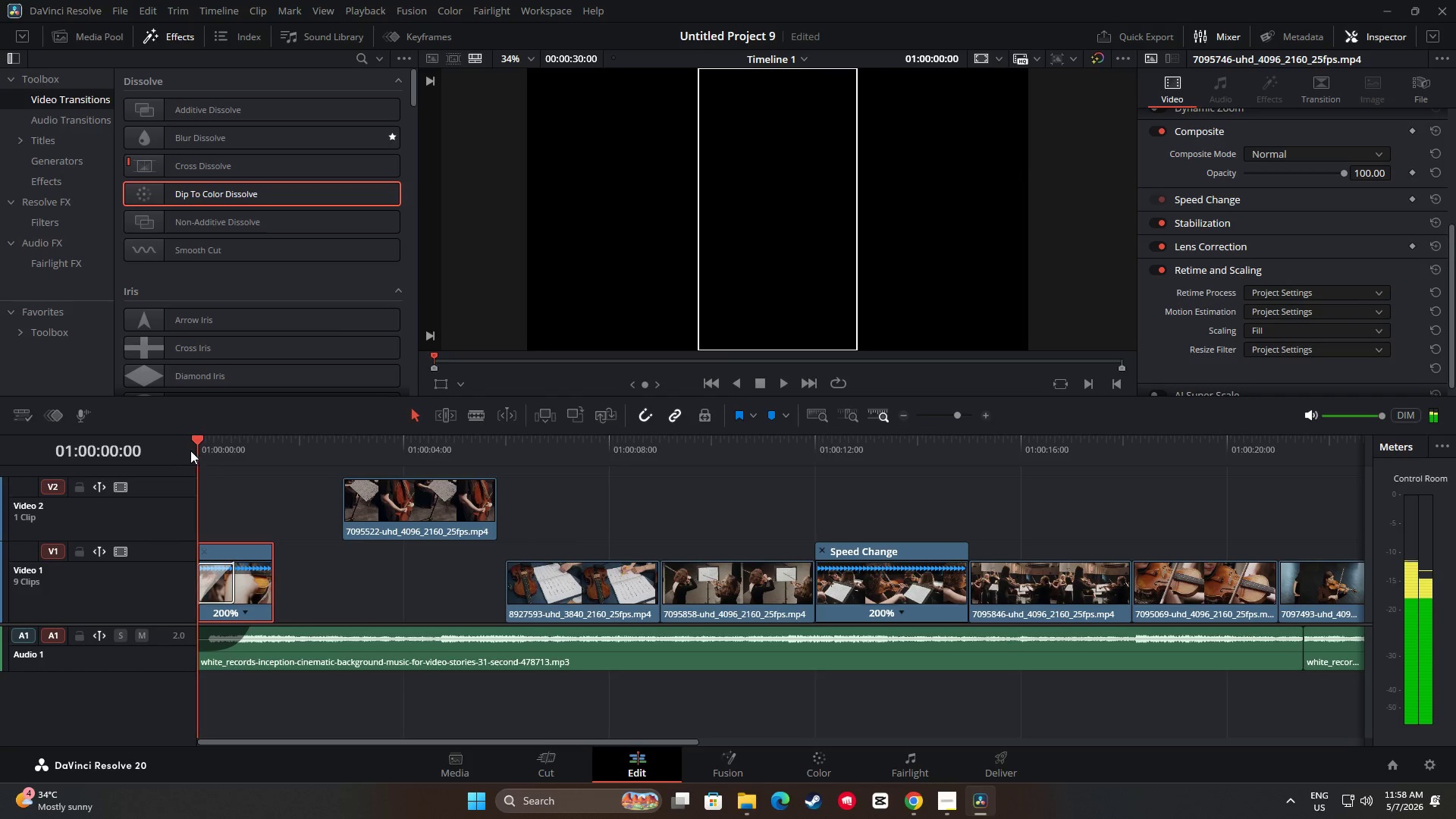 
key(Space)
 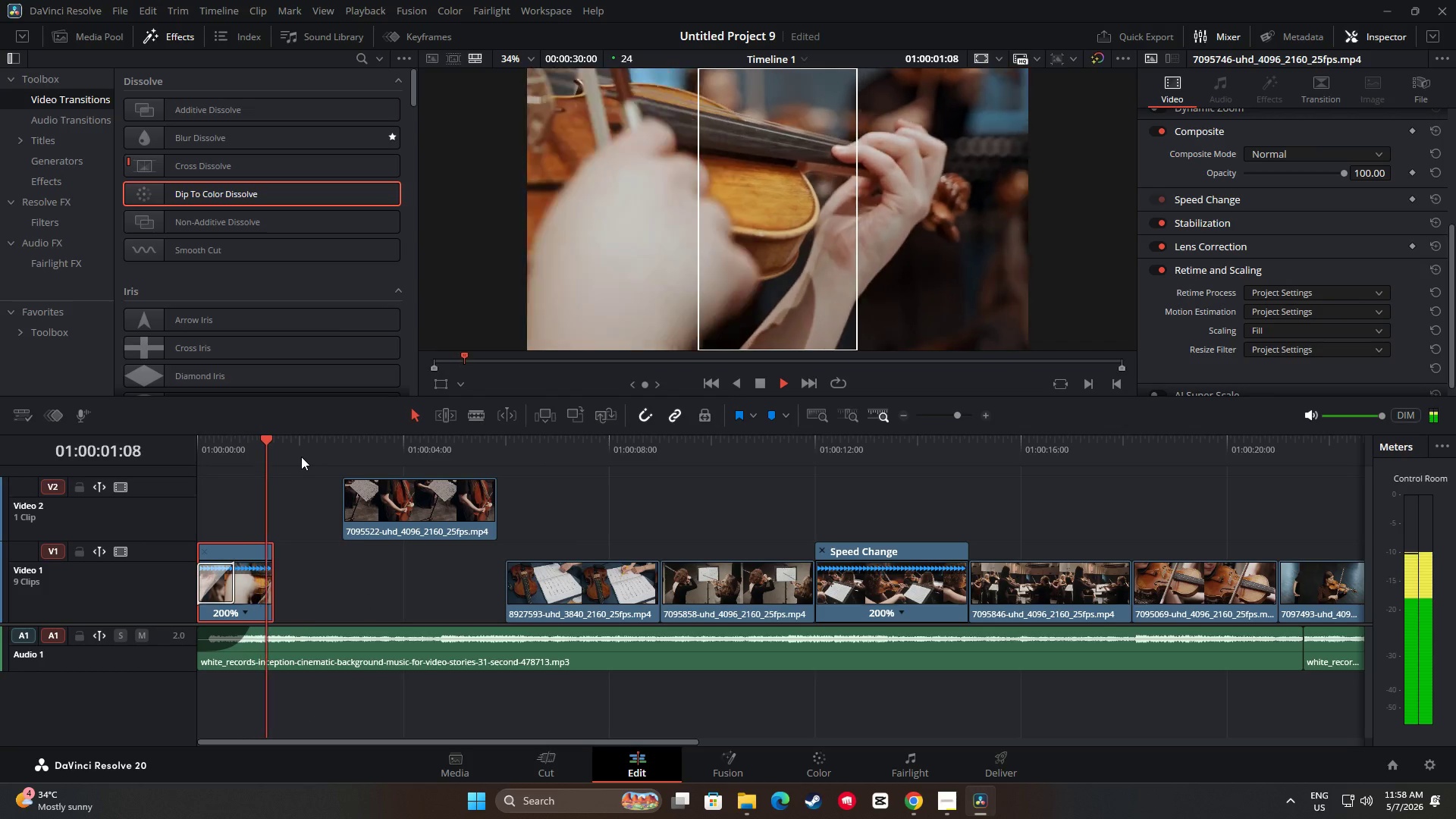 
key(Space)
 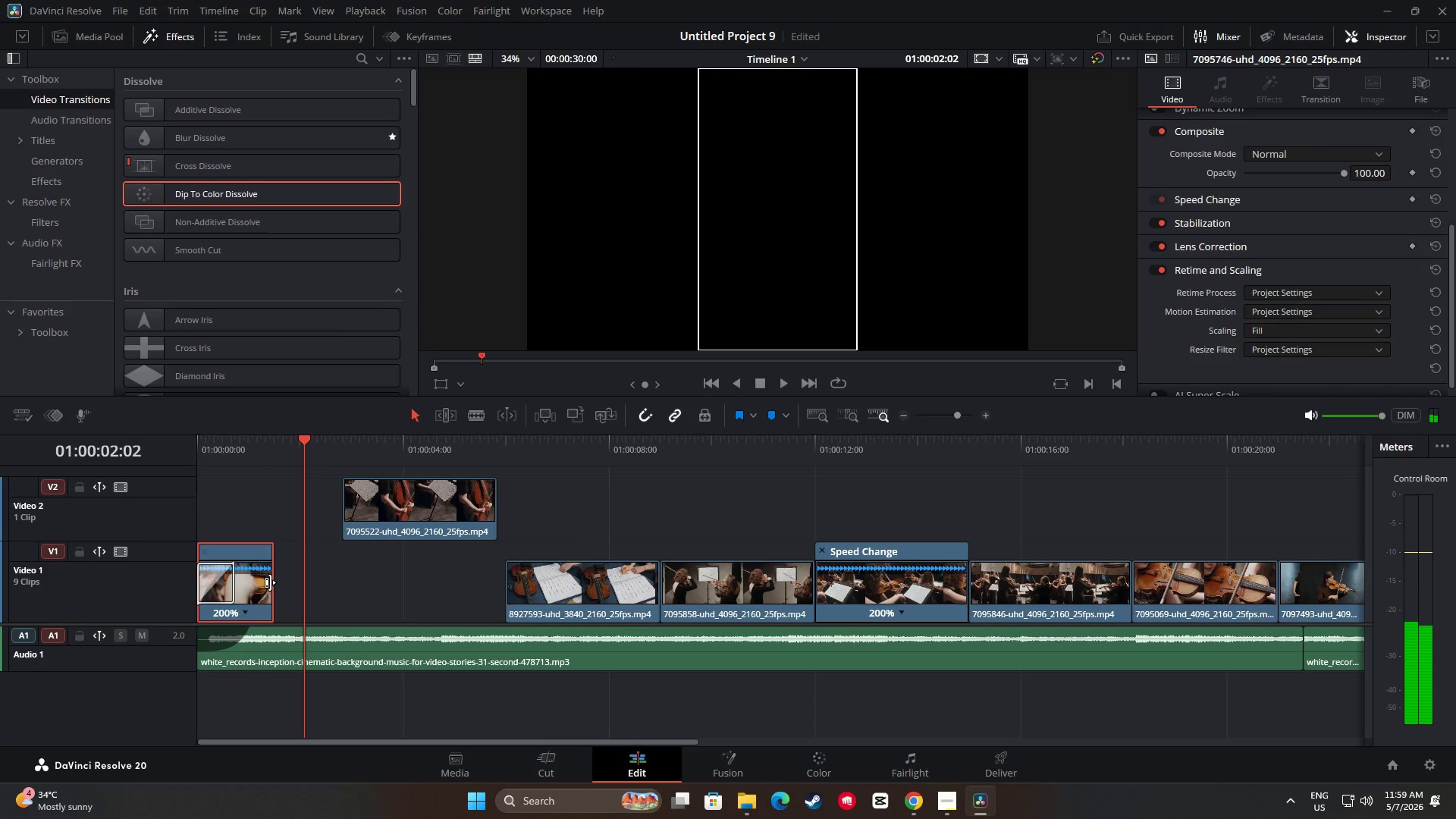 
left_click_drag(start_coordinate=[270, 583], to_coordinate=[336, 590])
 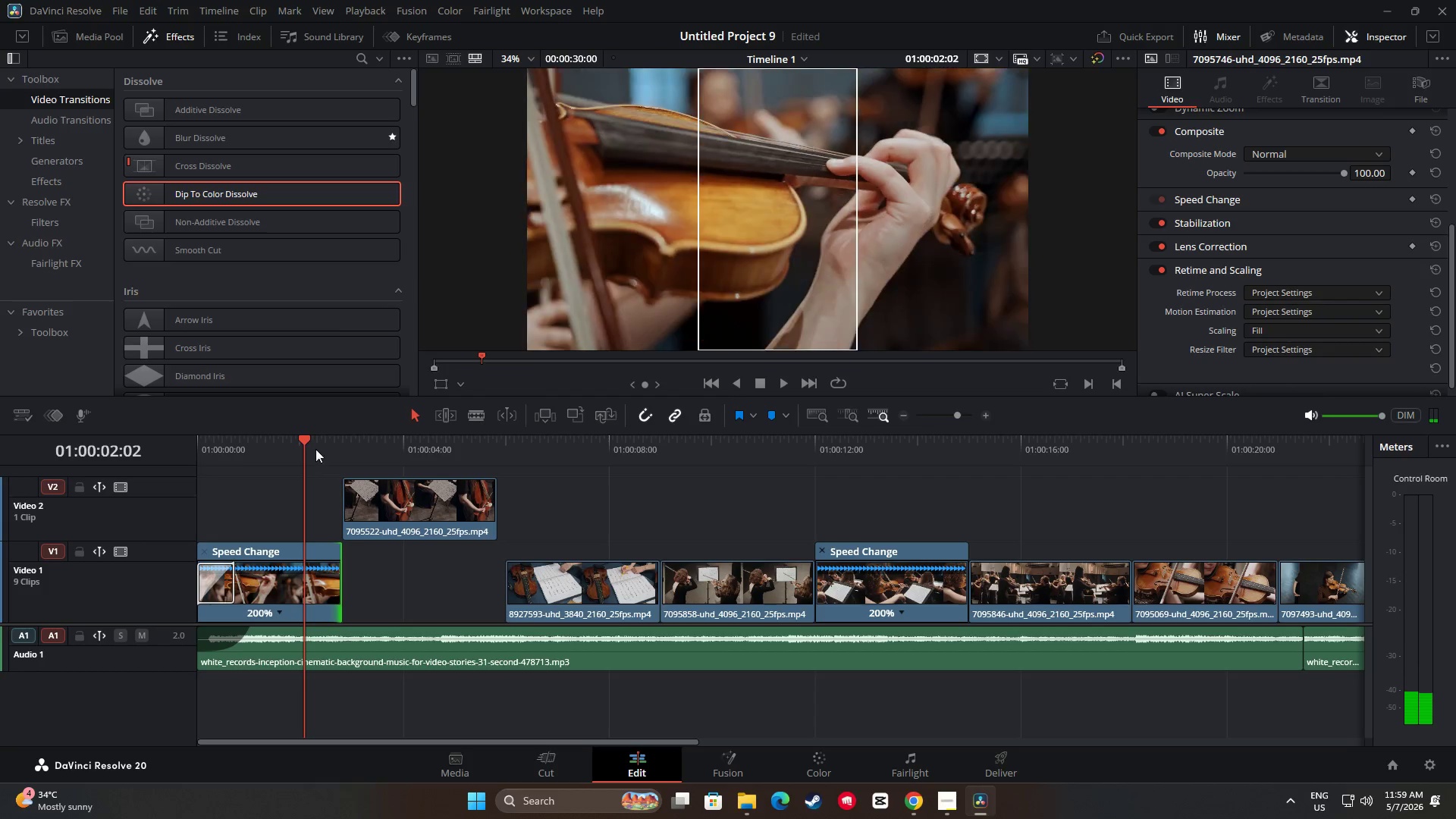 
left_click_drag(start_coordinate=[303, 435], to_coordinate=[190, 441])
 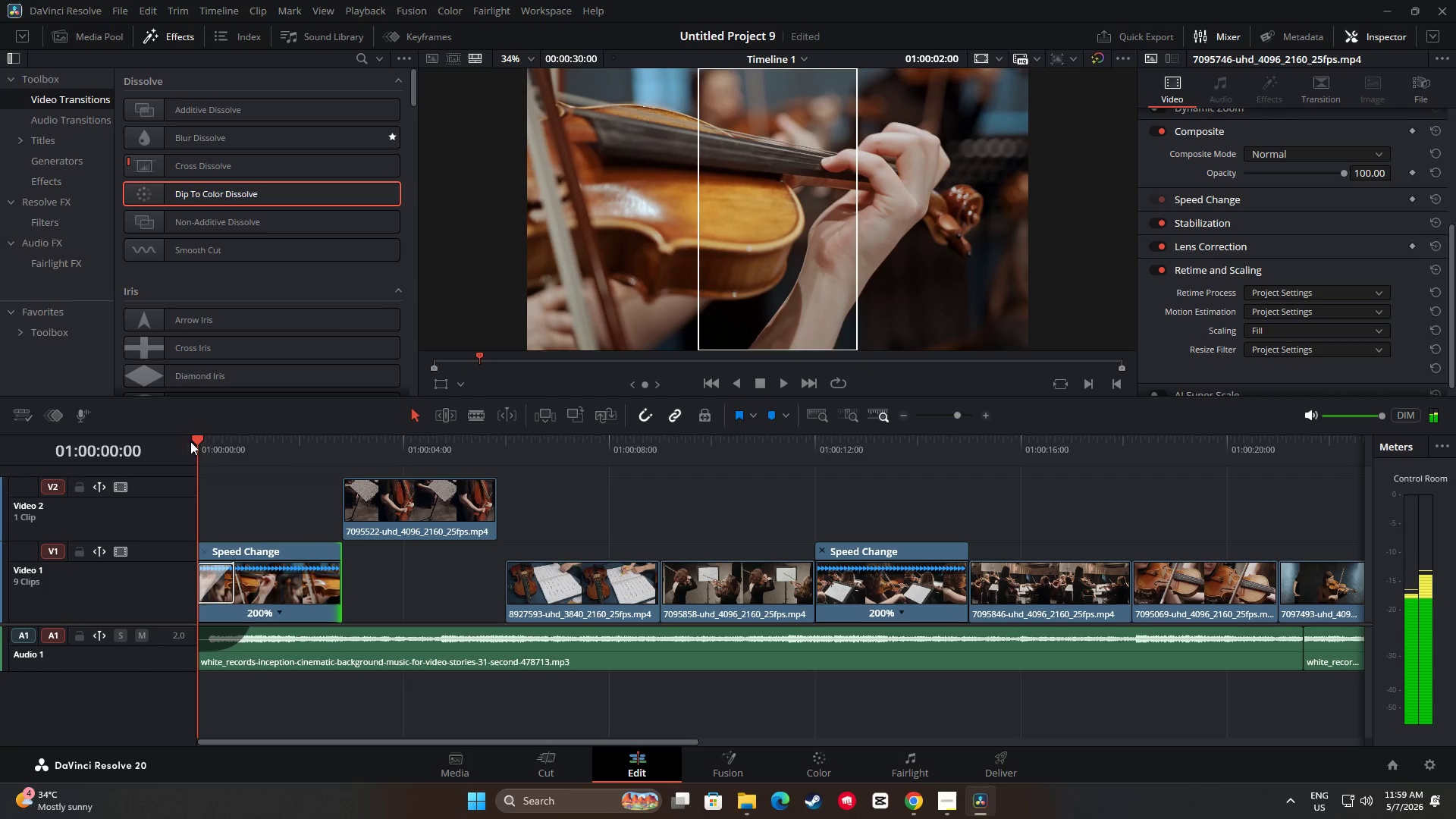 
key(Space)
 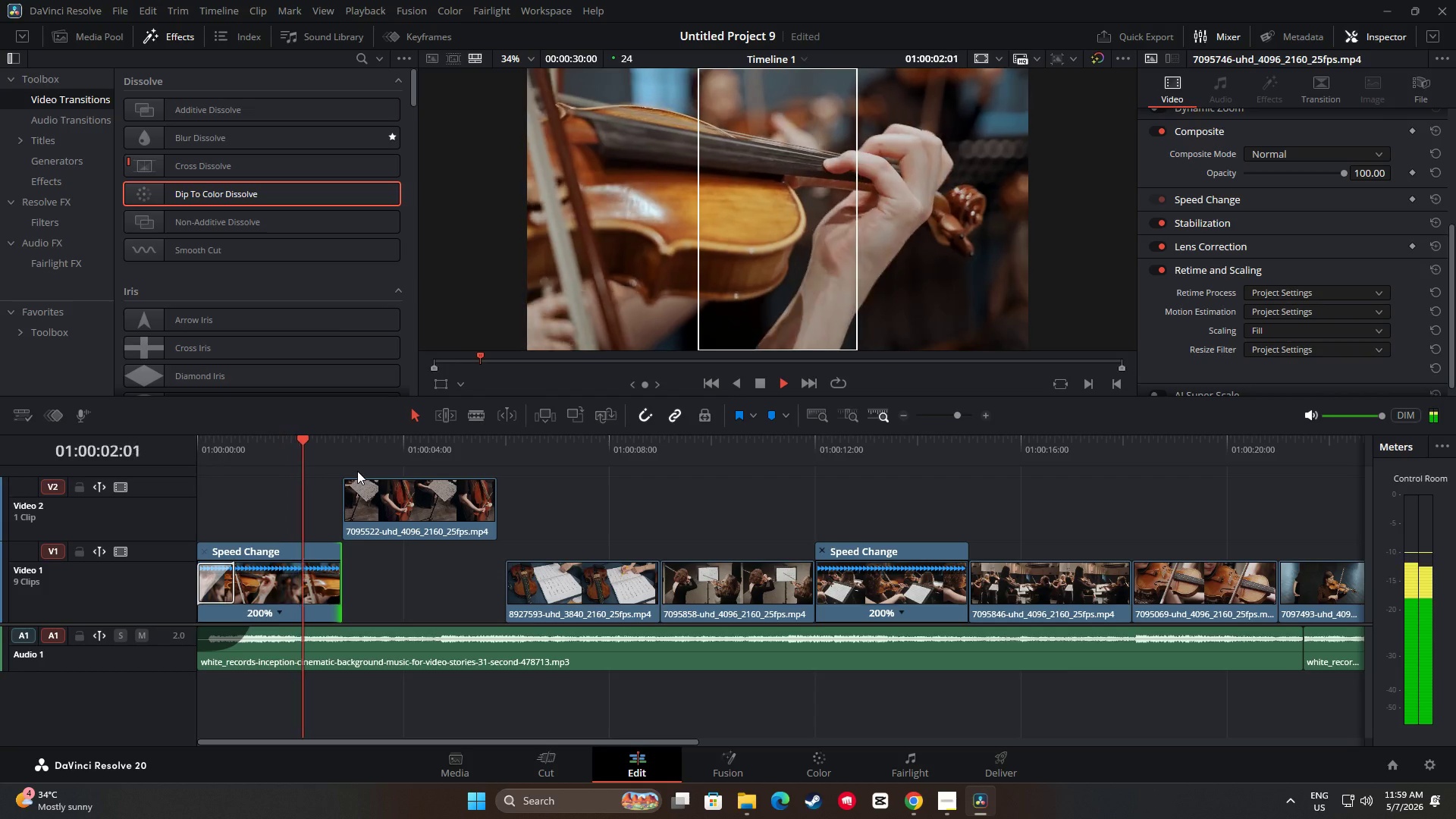 
key(Space)
 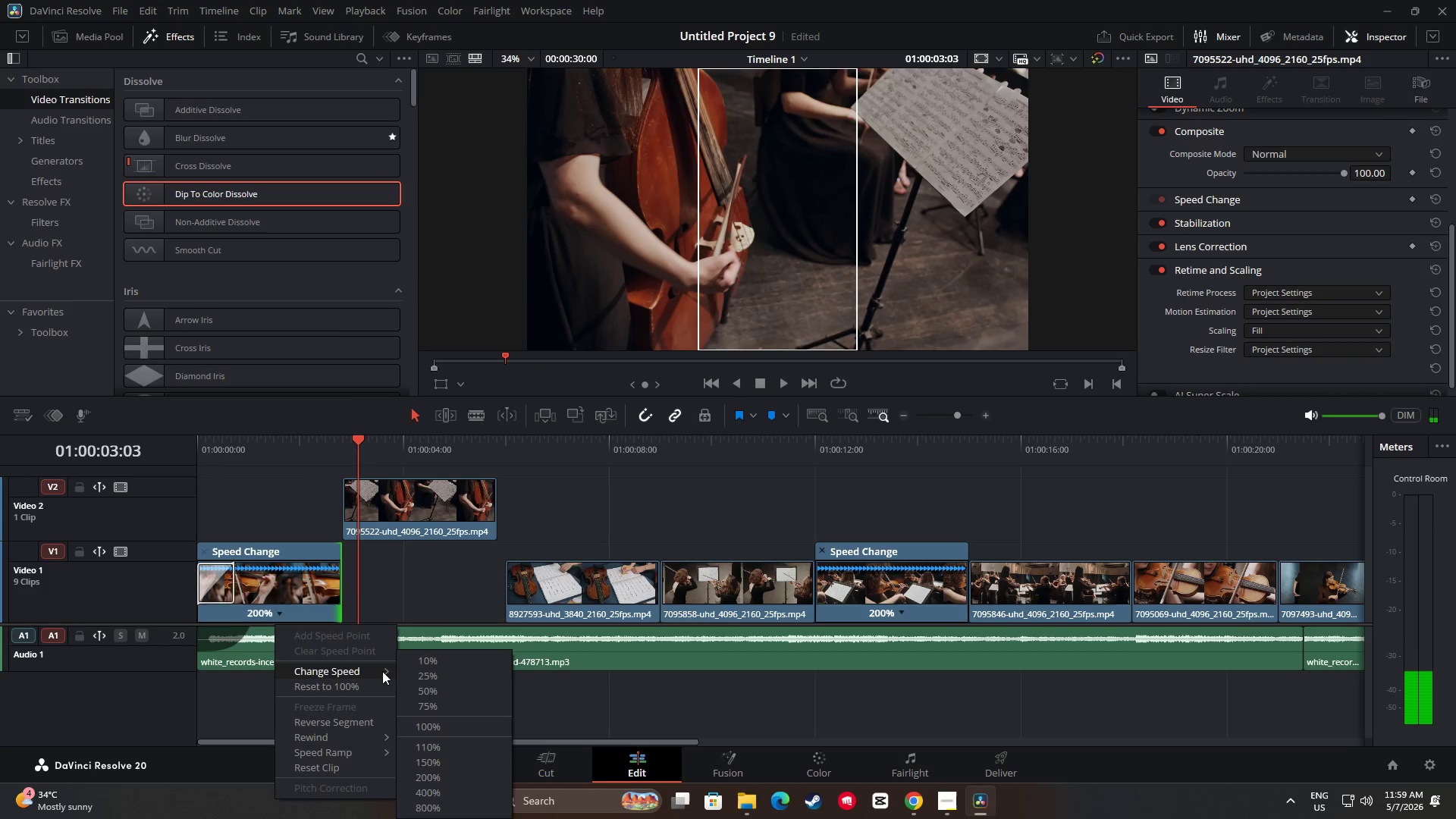 
left_click([433, 761])
 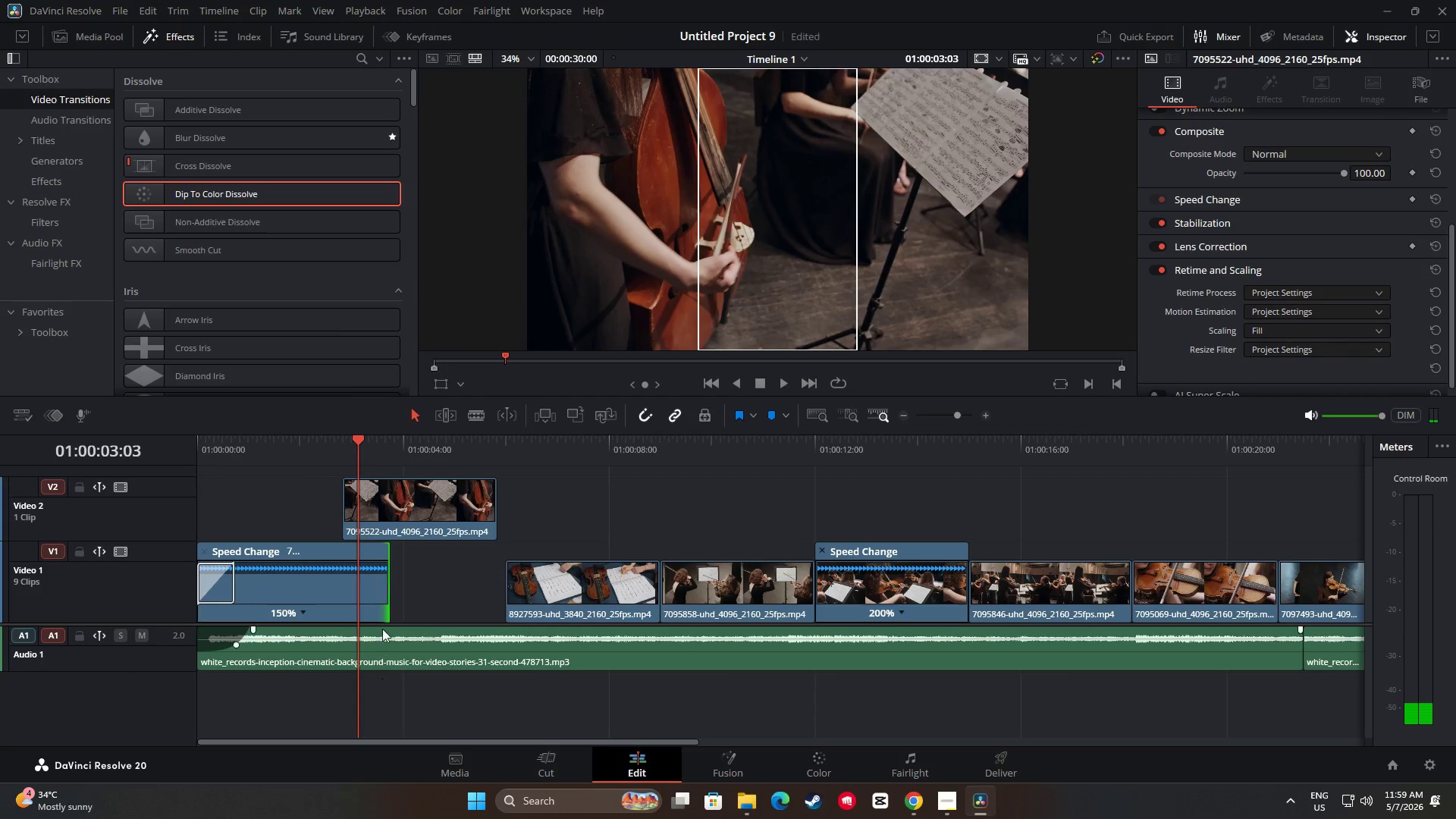 
mouse_move([376, 572])
 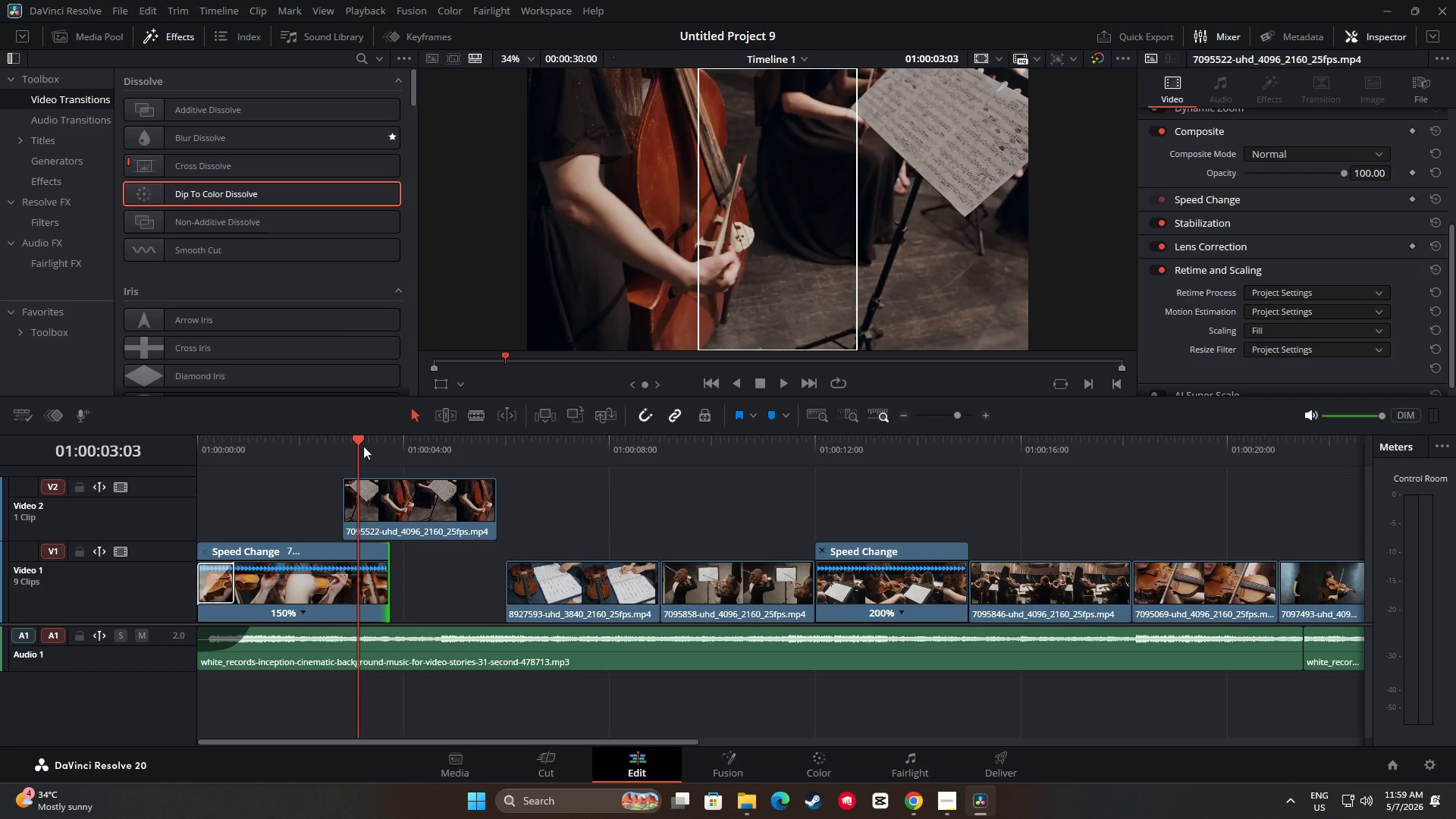 
left_click_drag(start_coordinate=[356, 438], to_coordinate=[351, 438])
 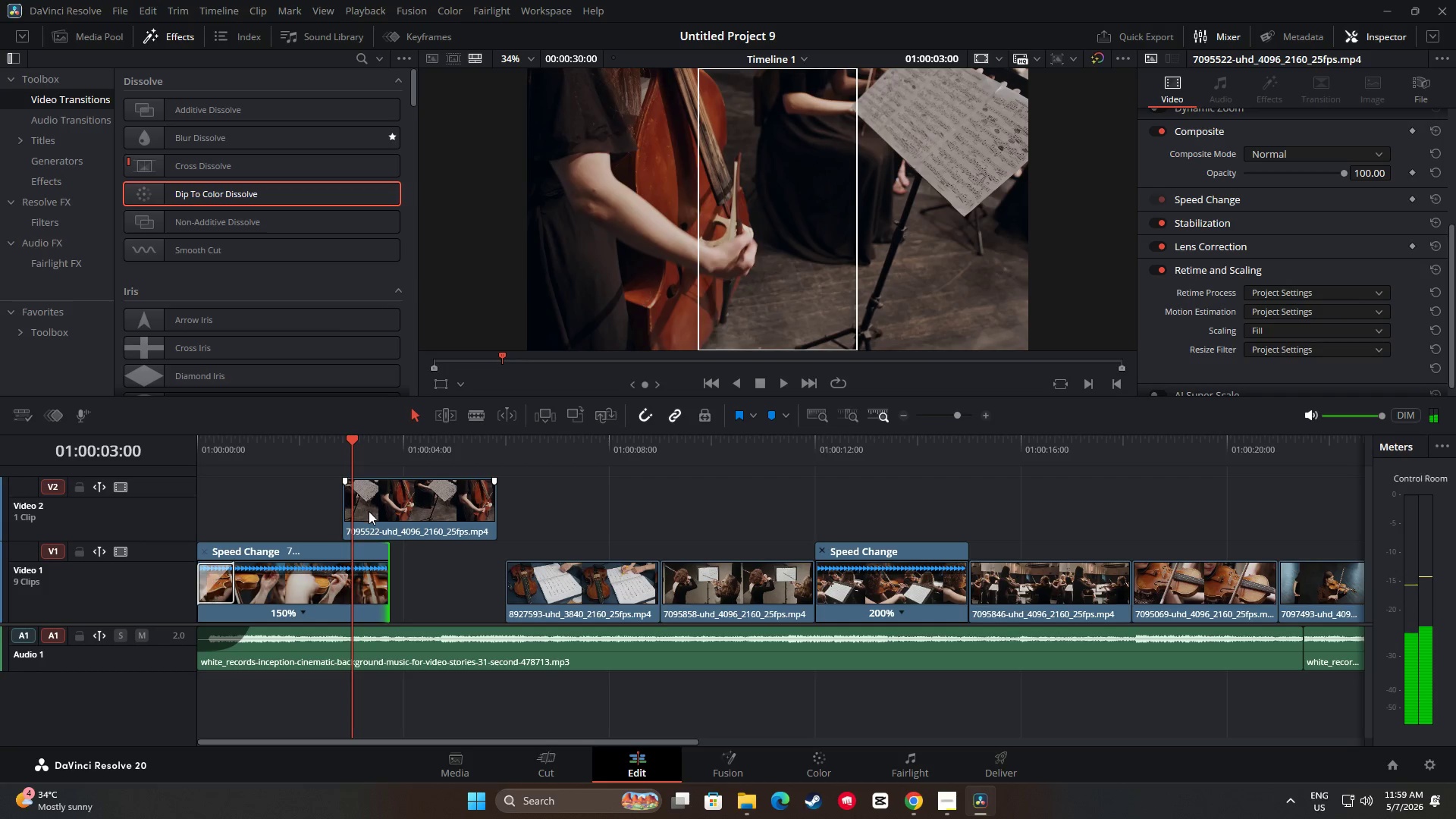 
left_click_drag(start_coordinate=[381, 508], to_coordinate=[391, 507])
 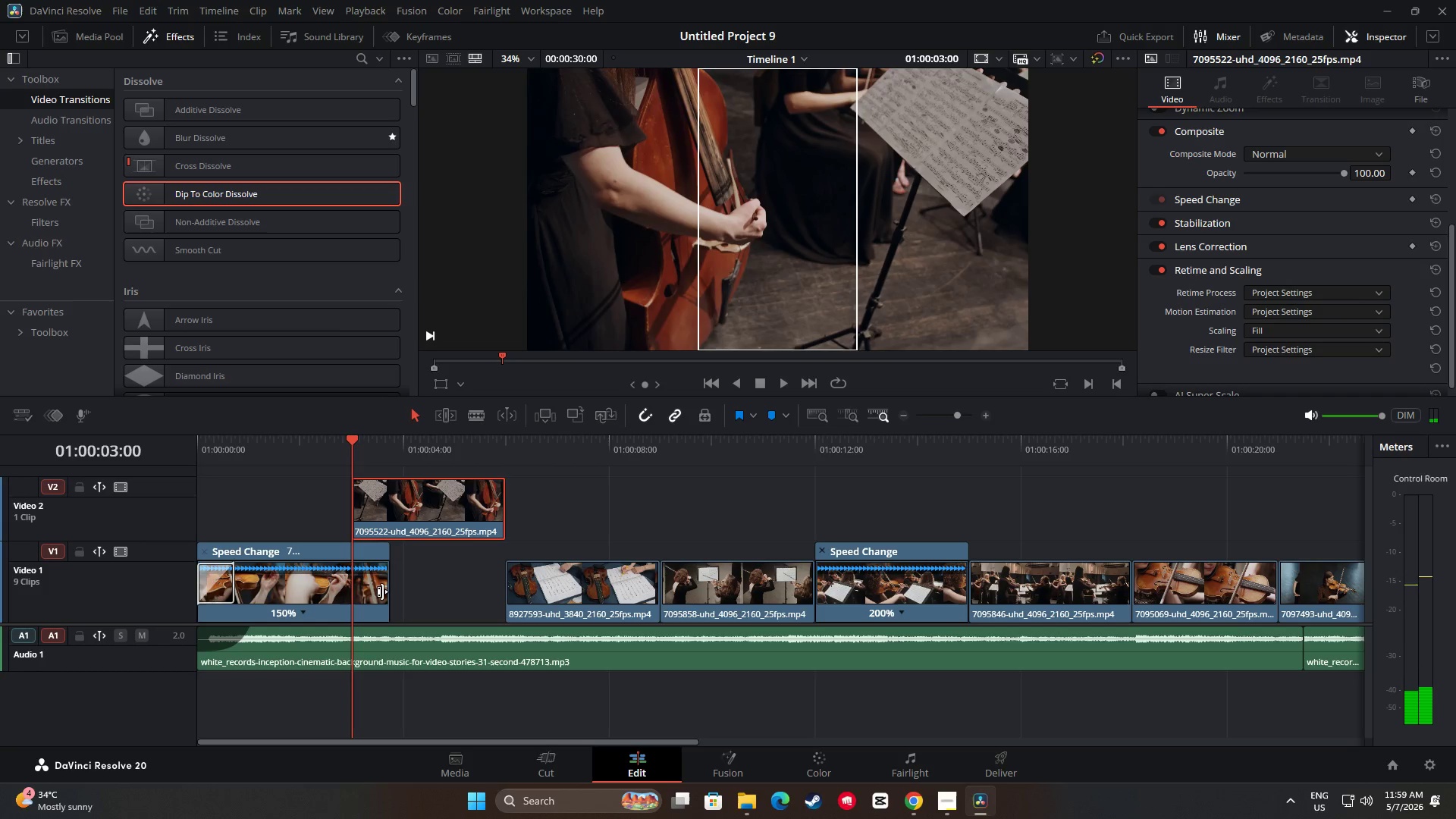 
left_click_drag(start_coordinate=[383, 591], to_coordinate=[349, 588])
 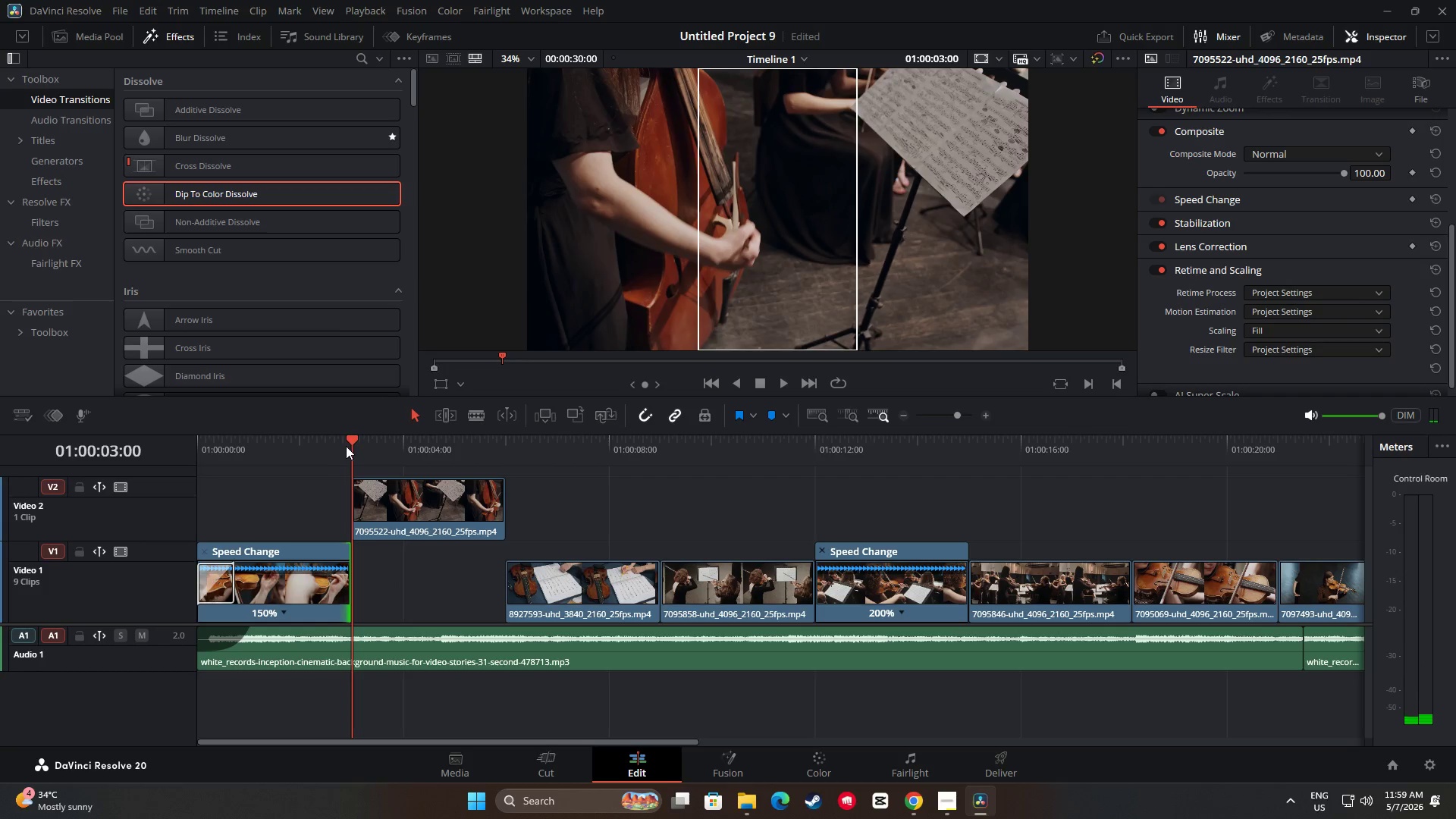 
left_click_drag(start_coordinate=[350, 442], to_coordinate=[175, 433])
 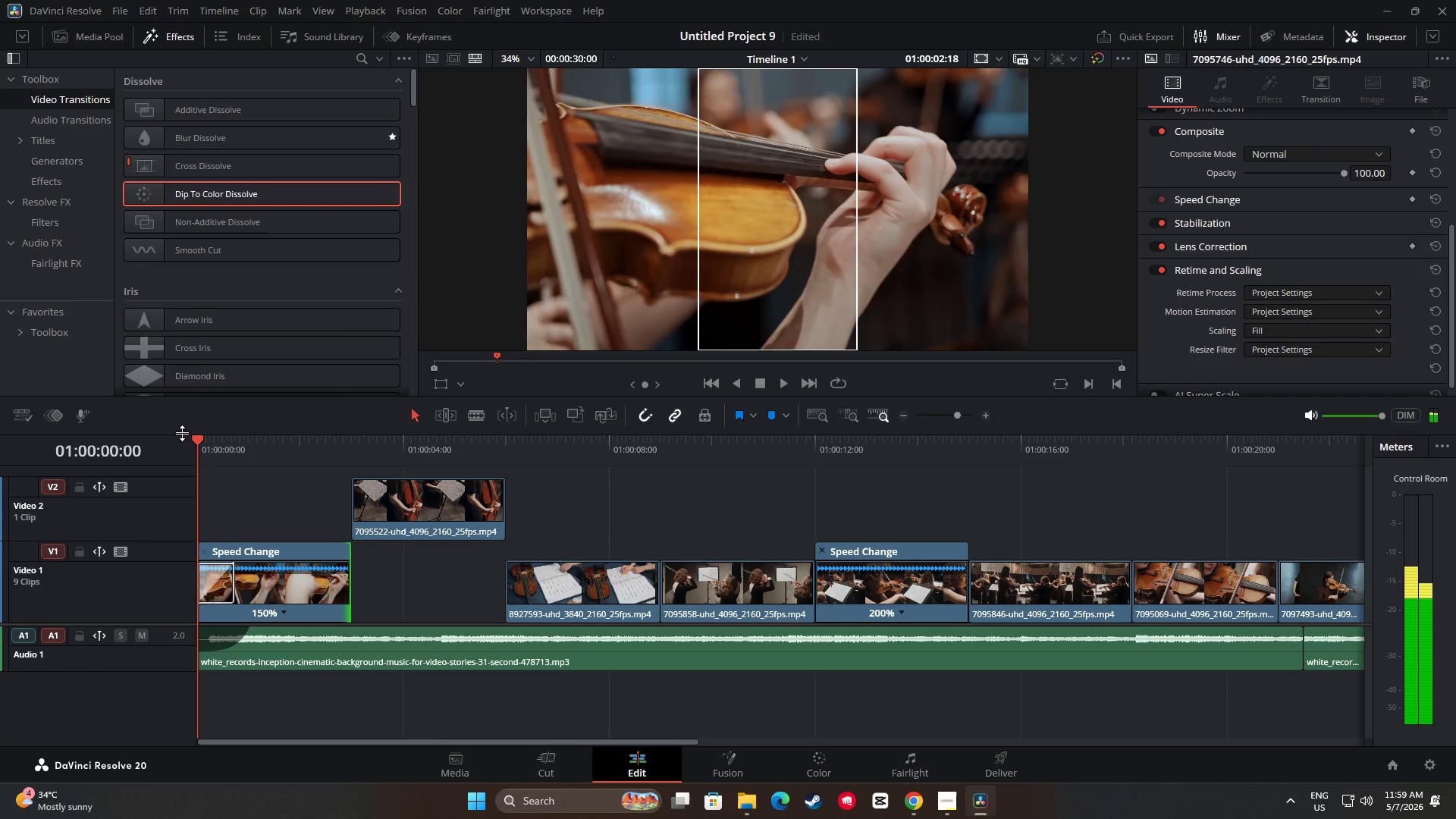 
key(Space)
 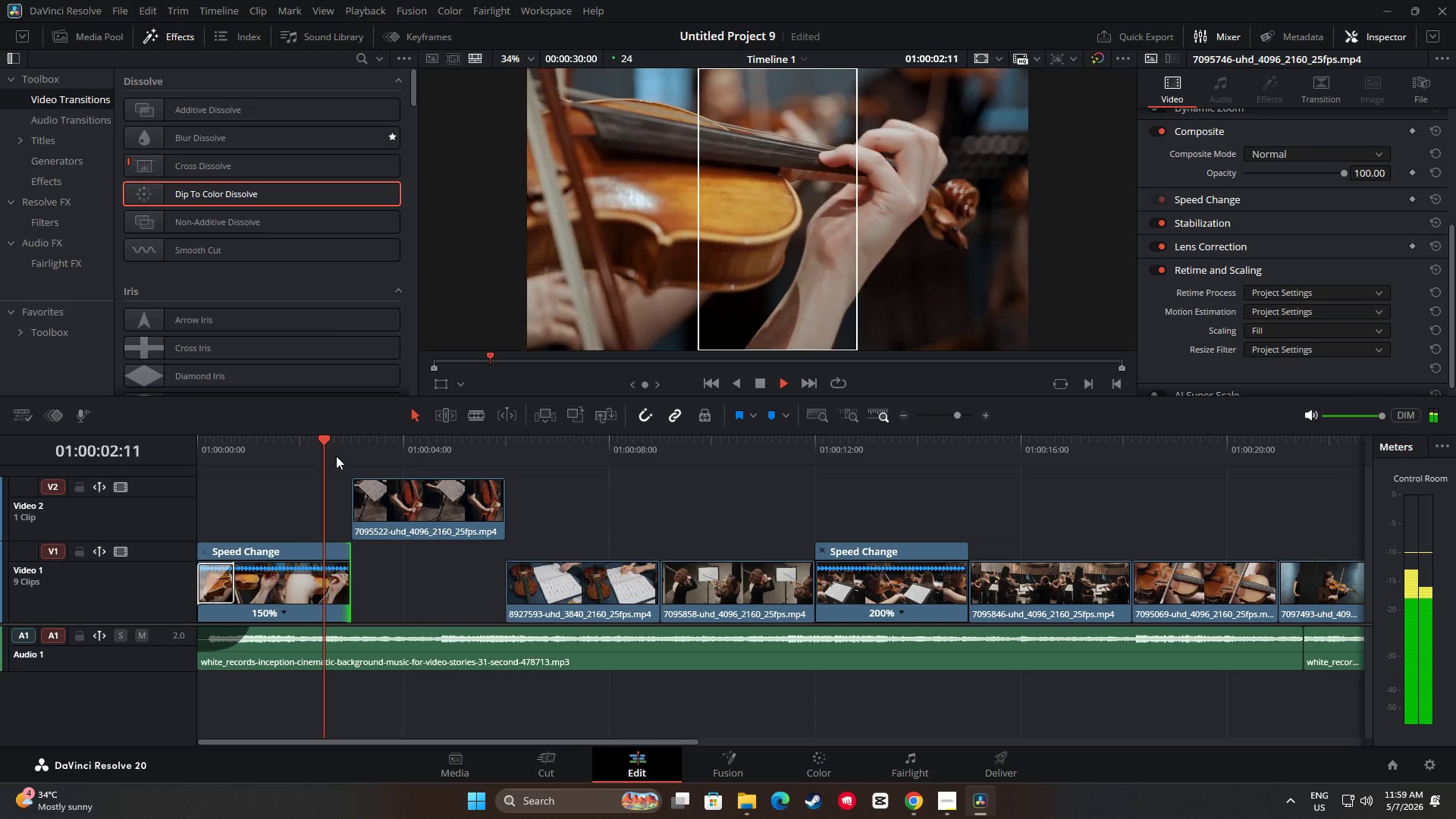 
key(Space)
 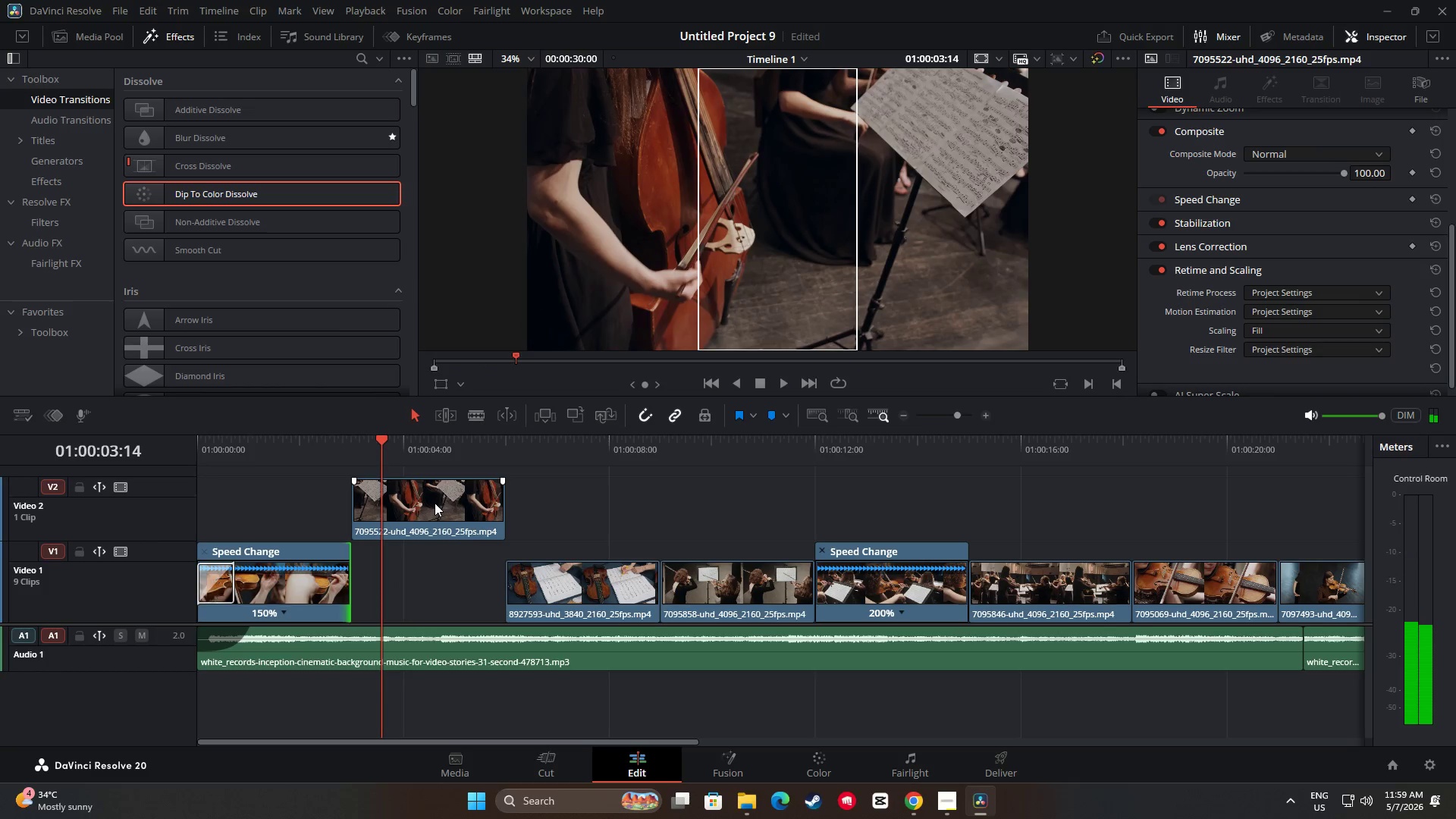 
left_click([435, 503])
 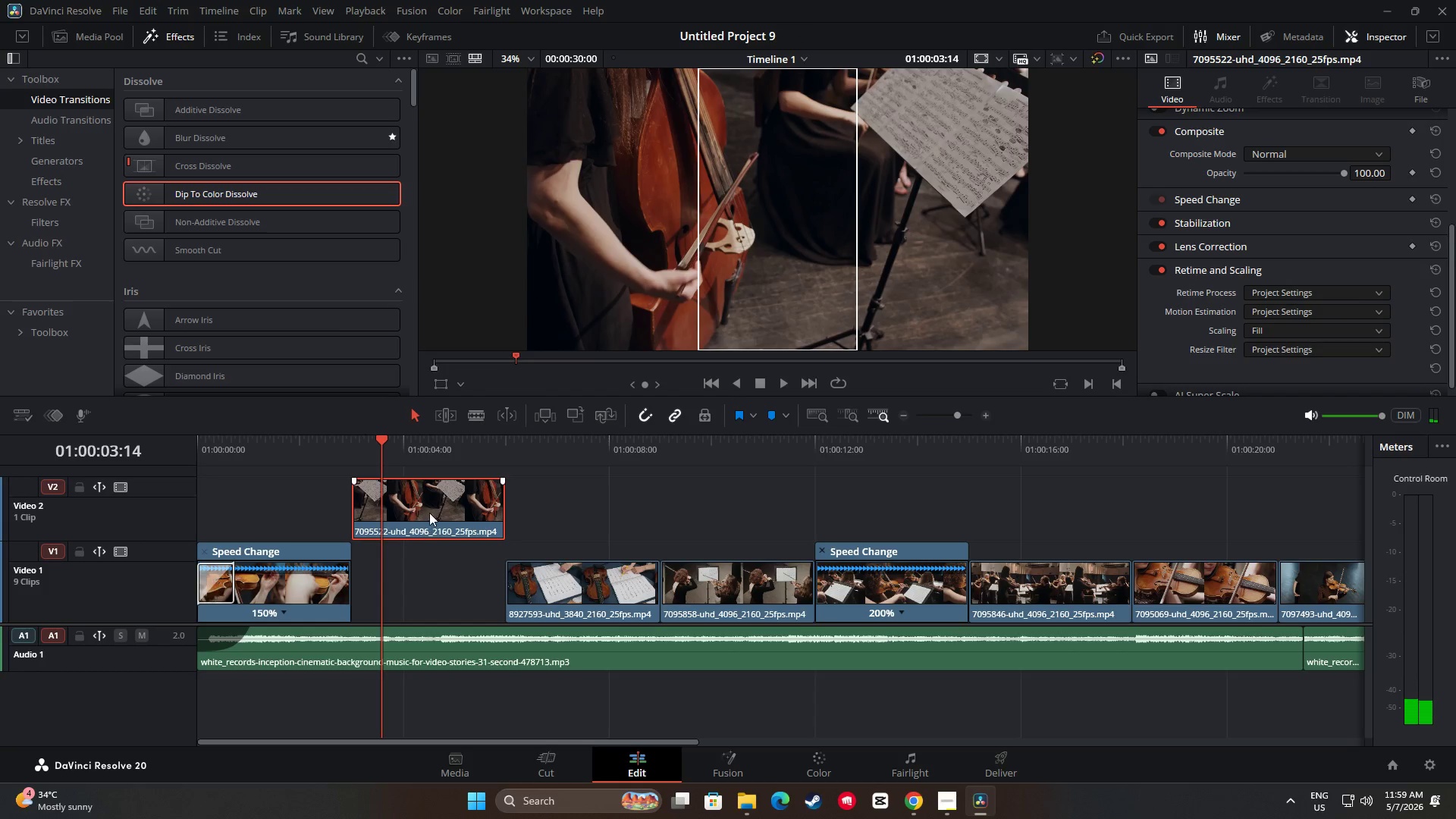 
key(Control+R)
 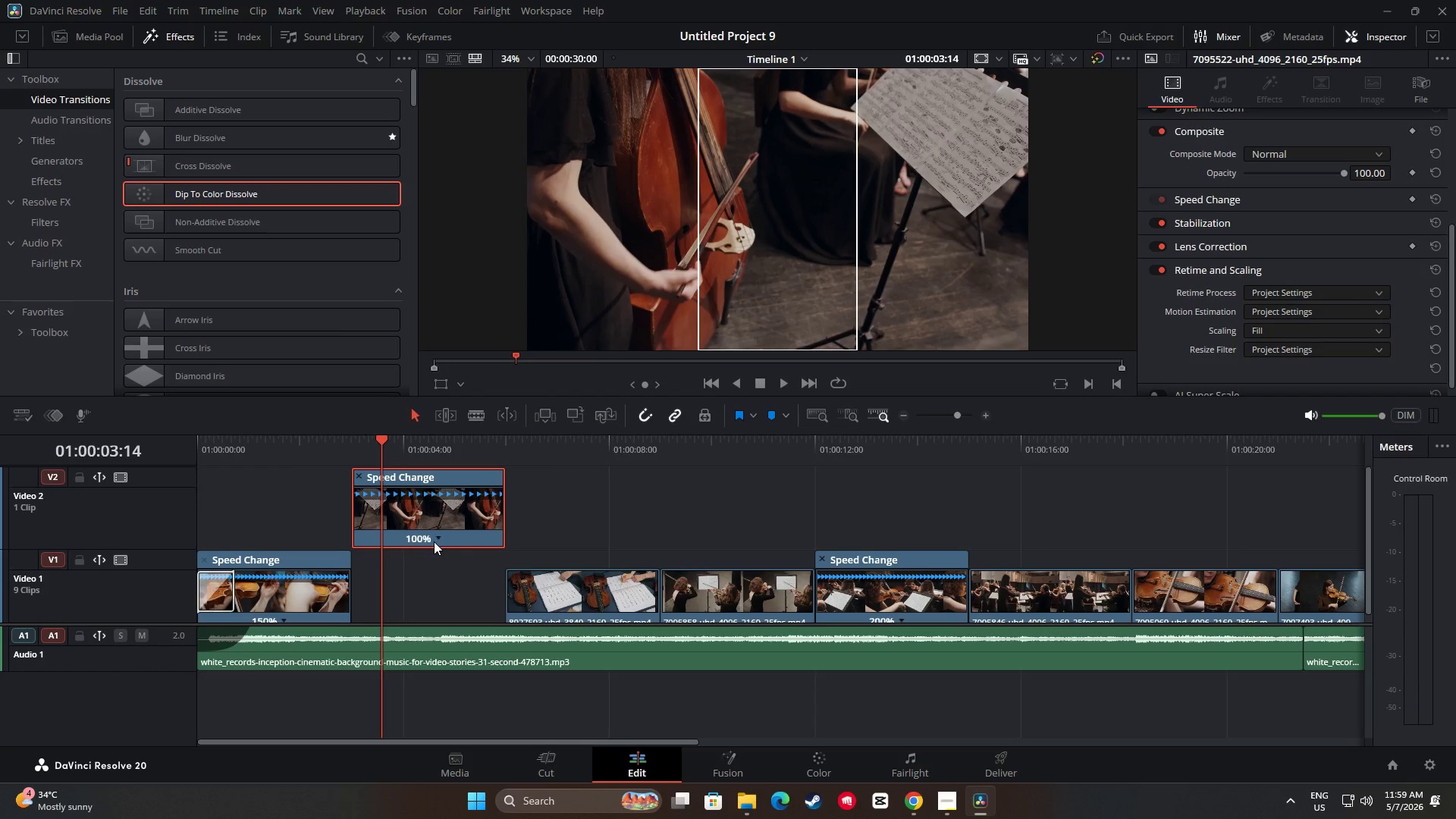 
left_click([437, 534])
 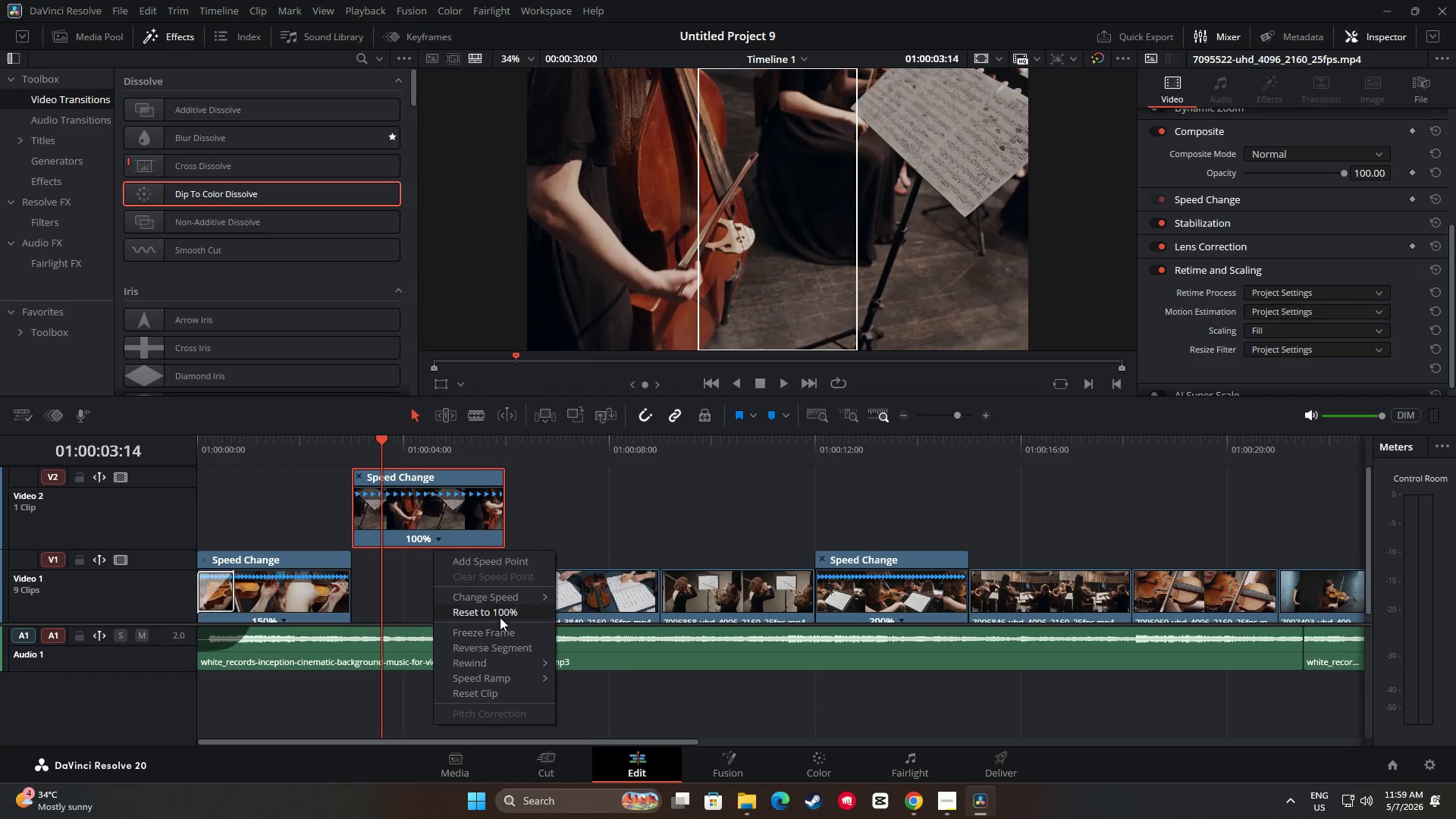 
mouse_move([548, 606])
 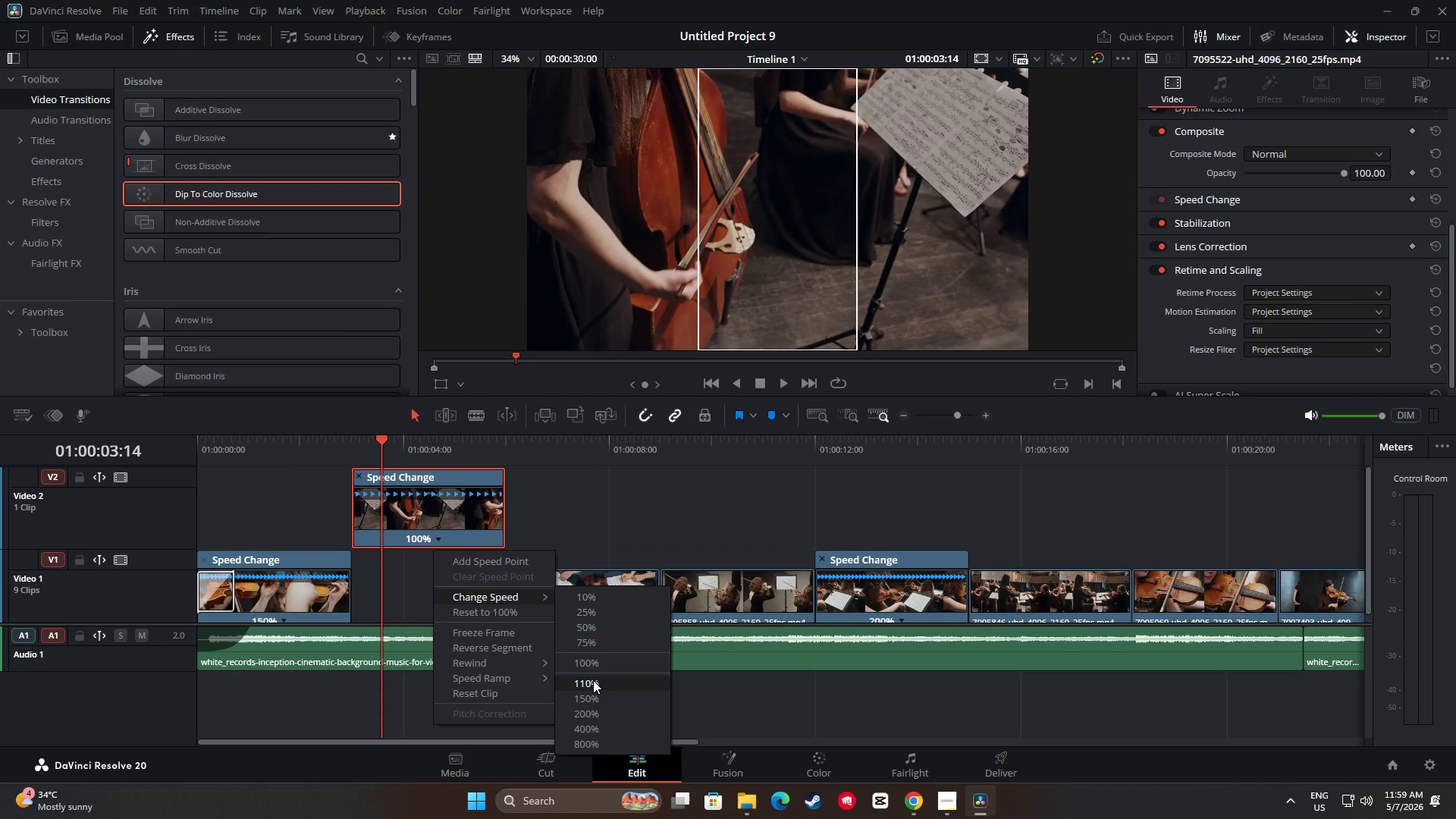 
left_click([593, 680])
 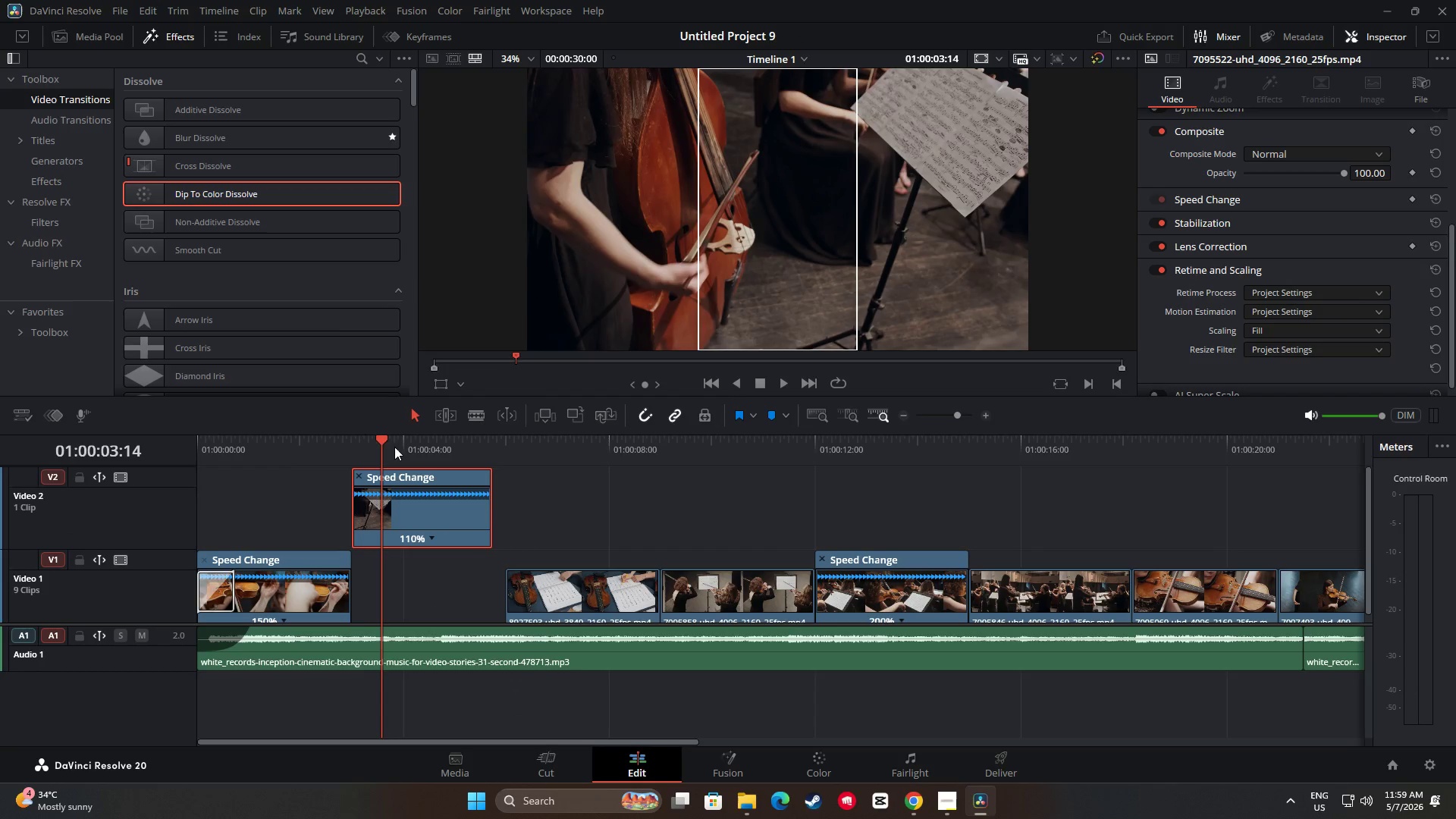 
left_click_drag(start_coordinate=[380, 437], to_coordinate=[349, 439])
 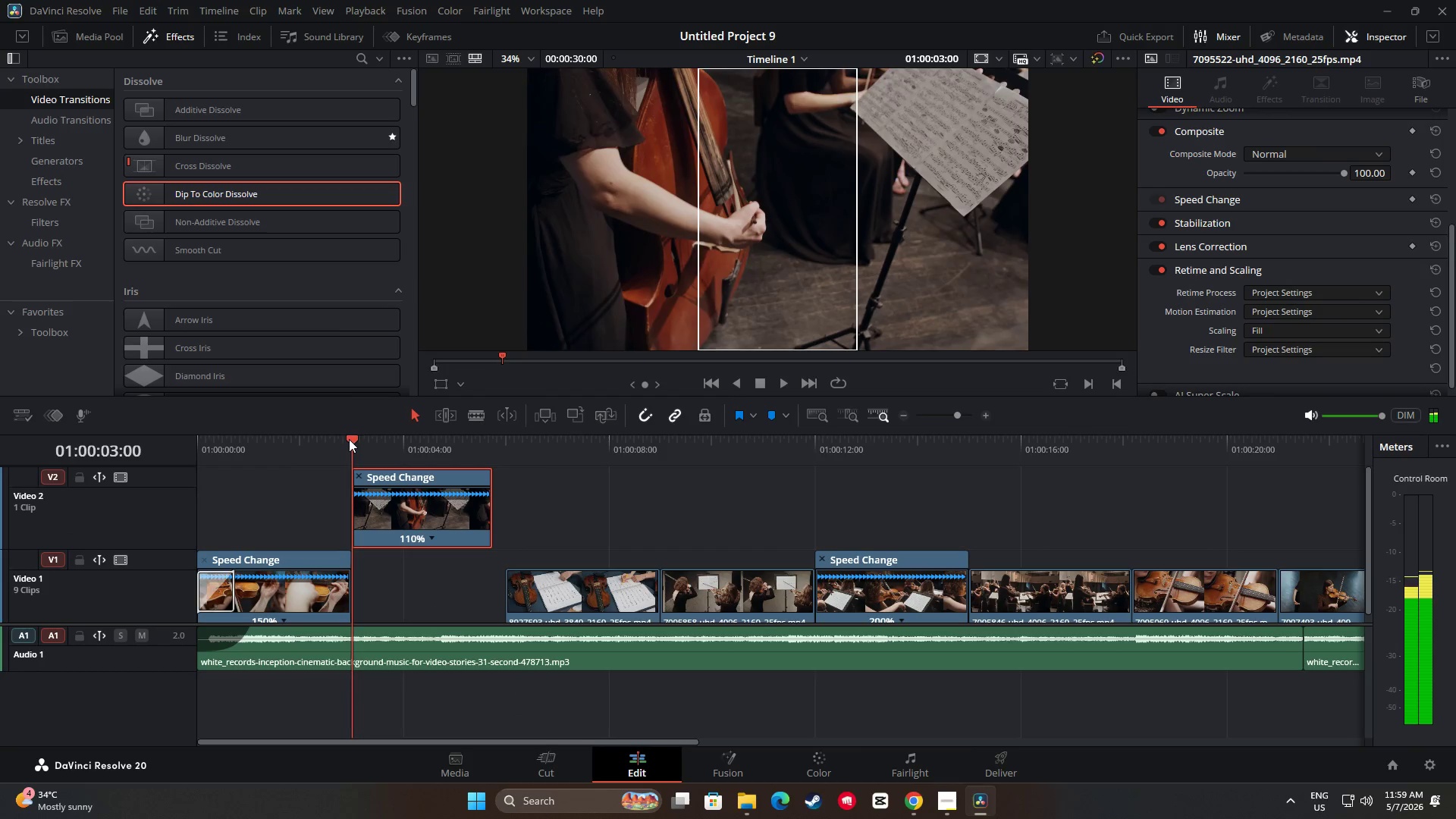 
key(Space)
 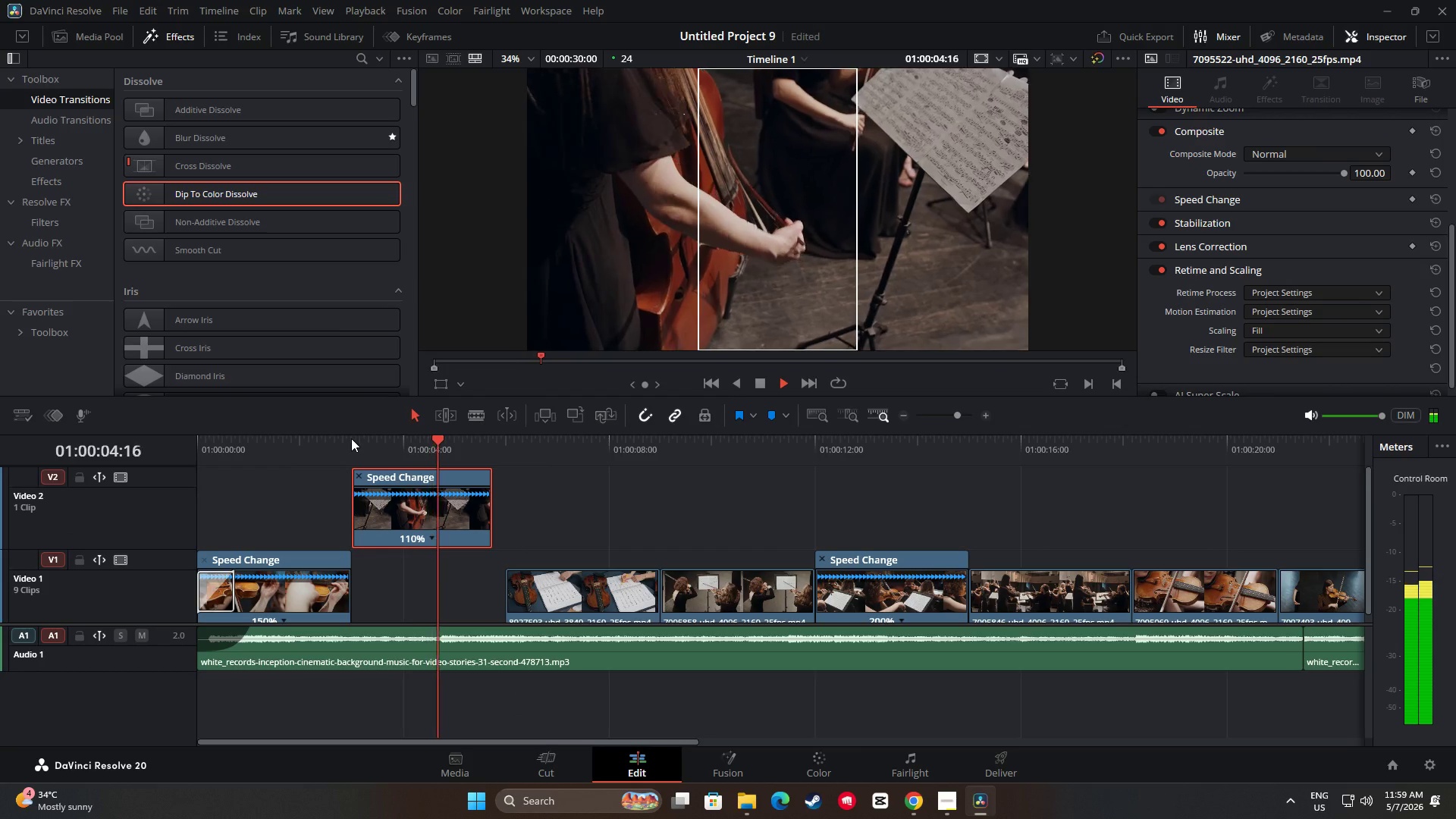 
key(Space)
 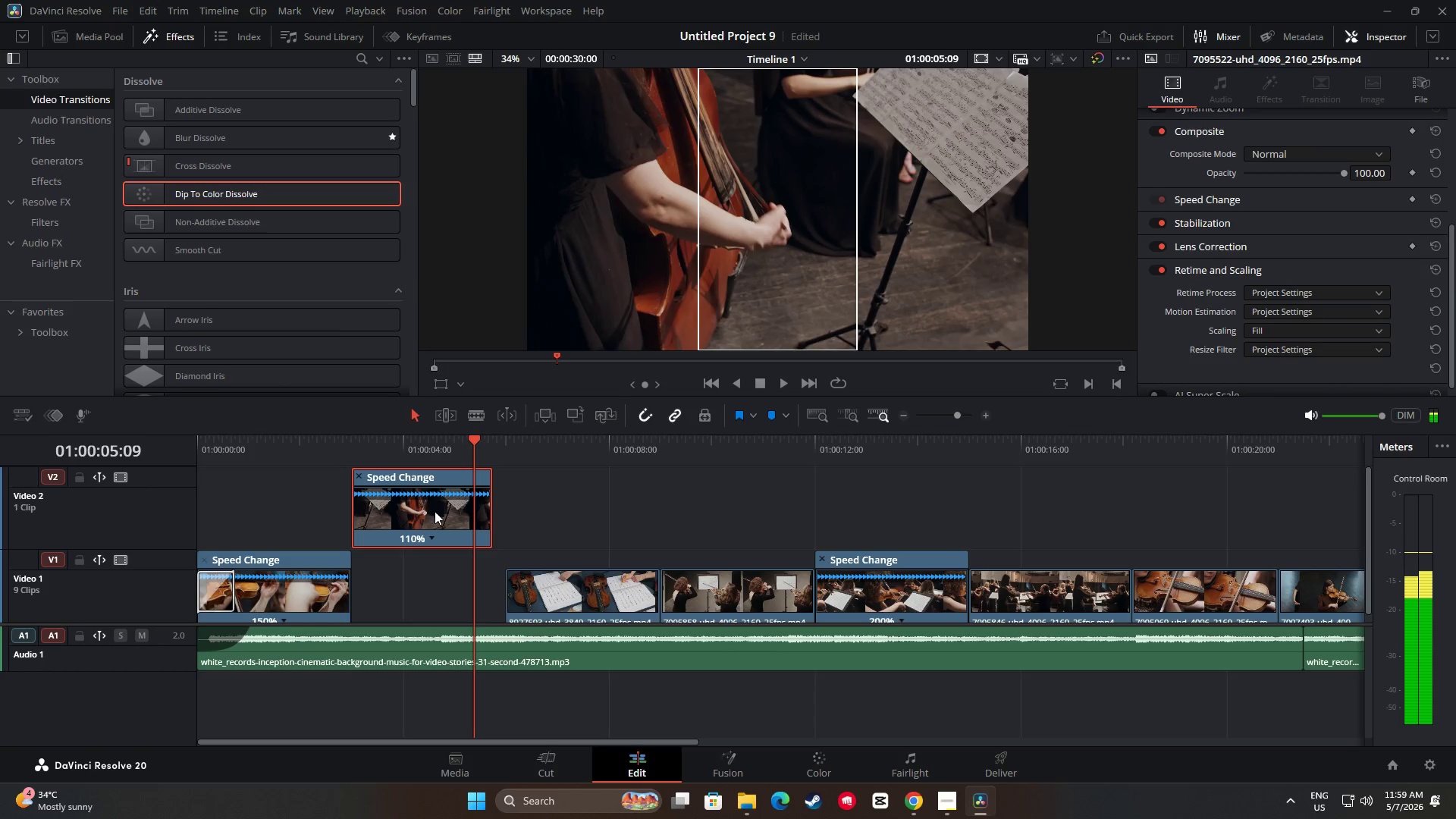 
left_click_drag(start_coordinate=[435, 510], to_coordinate=[431, 573])
 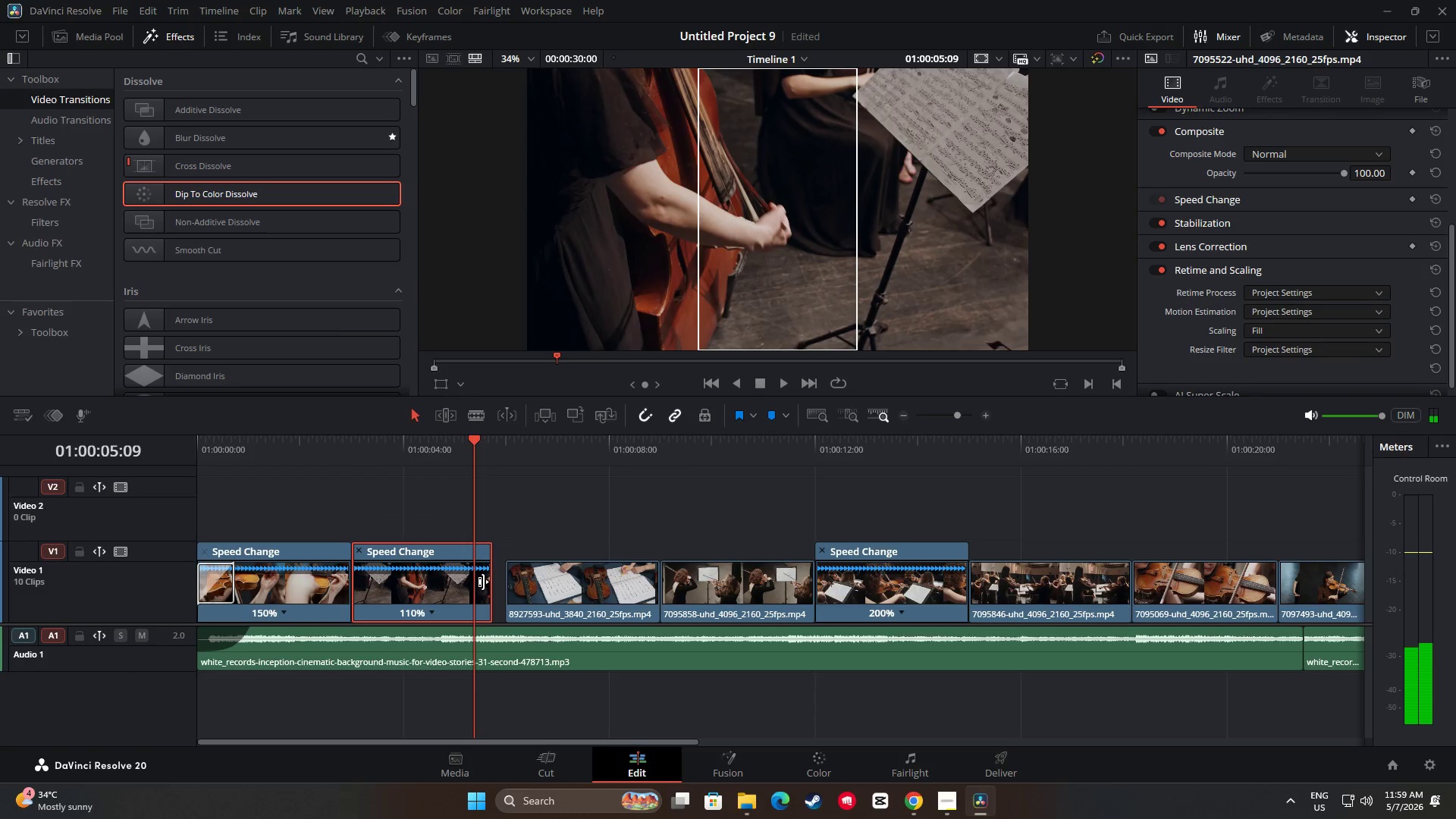 
left_click_drag(start_coordinate=[485, 582], to_coordinate=[496, 583])
 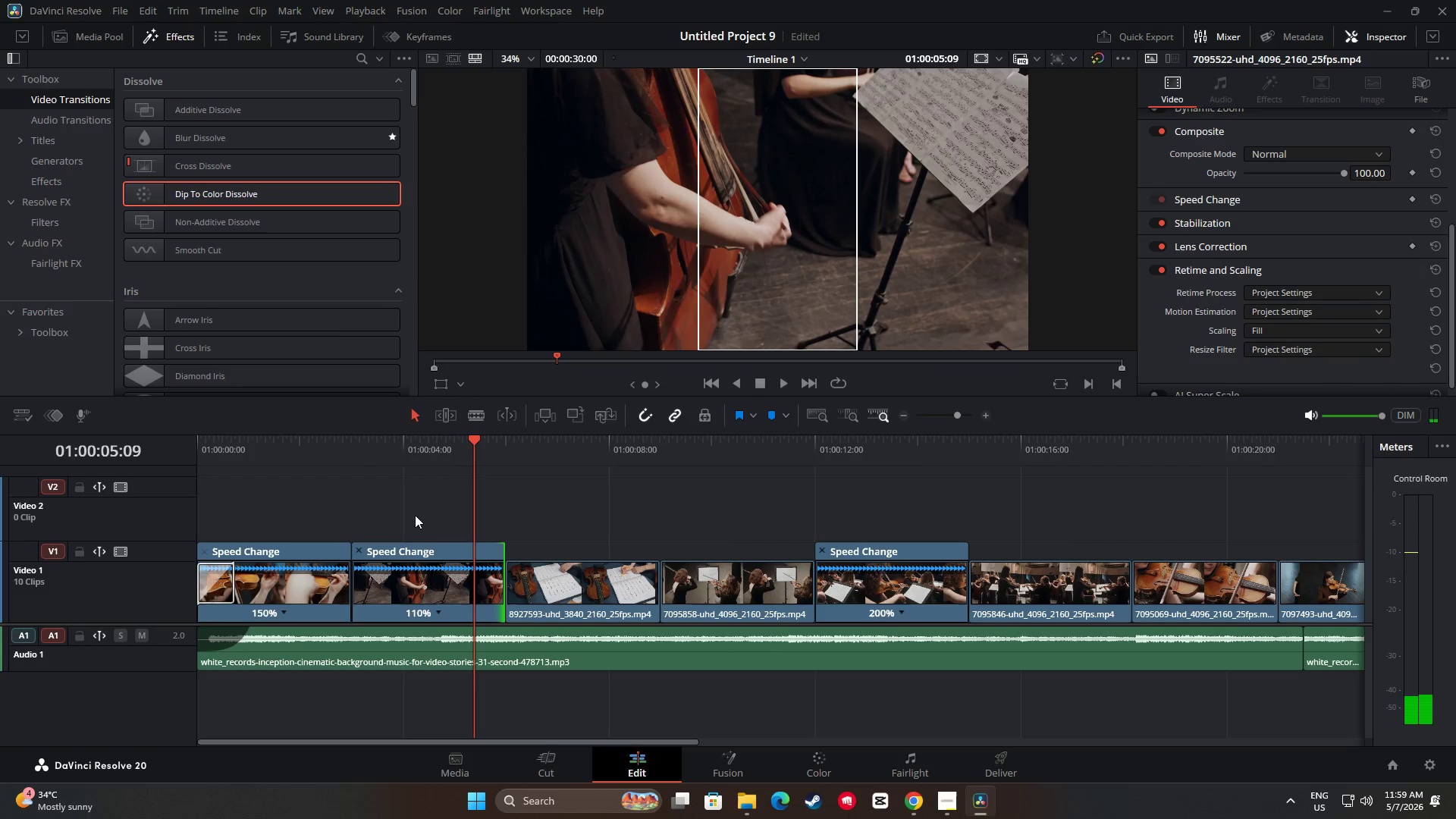 
left_click_drag(start_coordinate=[386, 587], to_coordinate=[380, 588])
 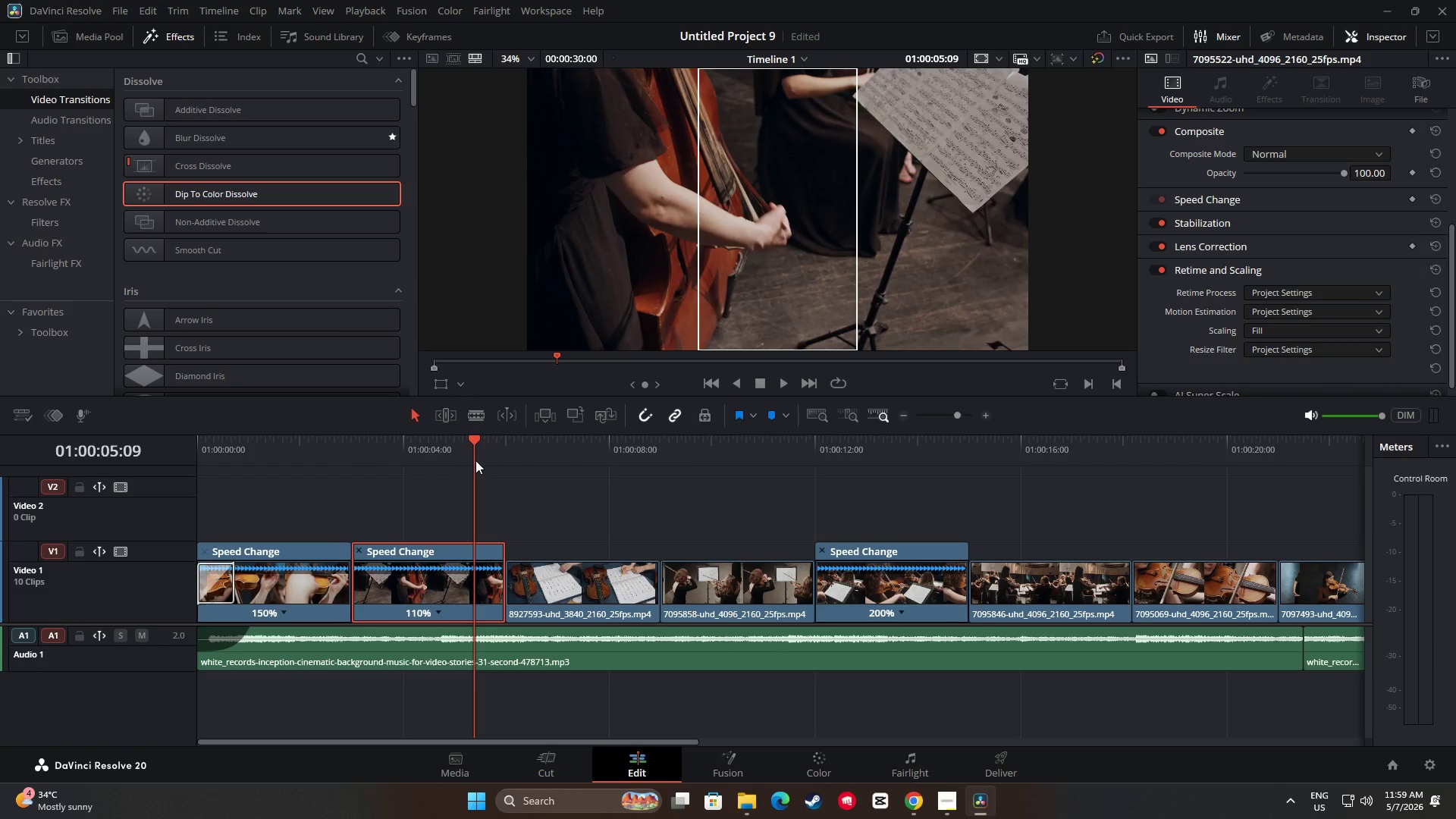 
left_click_drag(start_coordinate=[474, 441], to_coordinate=[205, 451])
 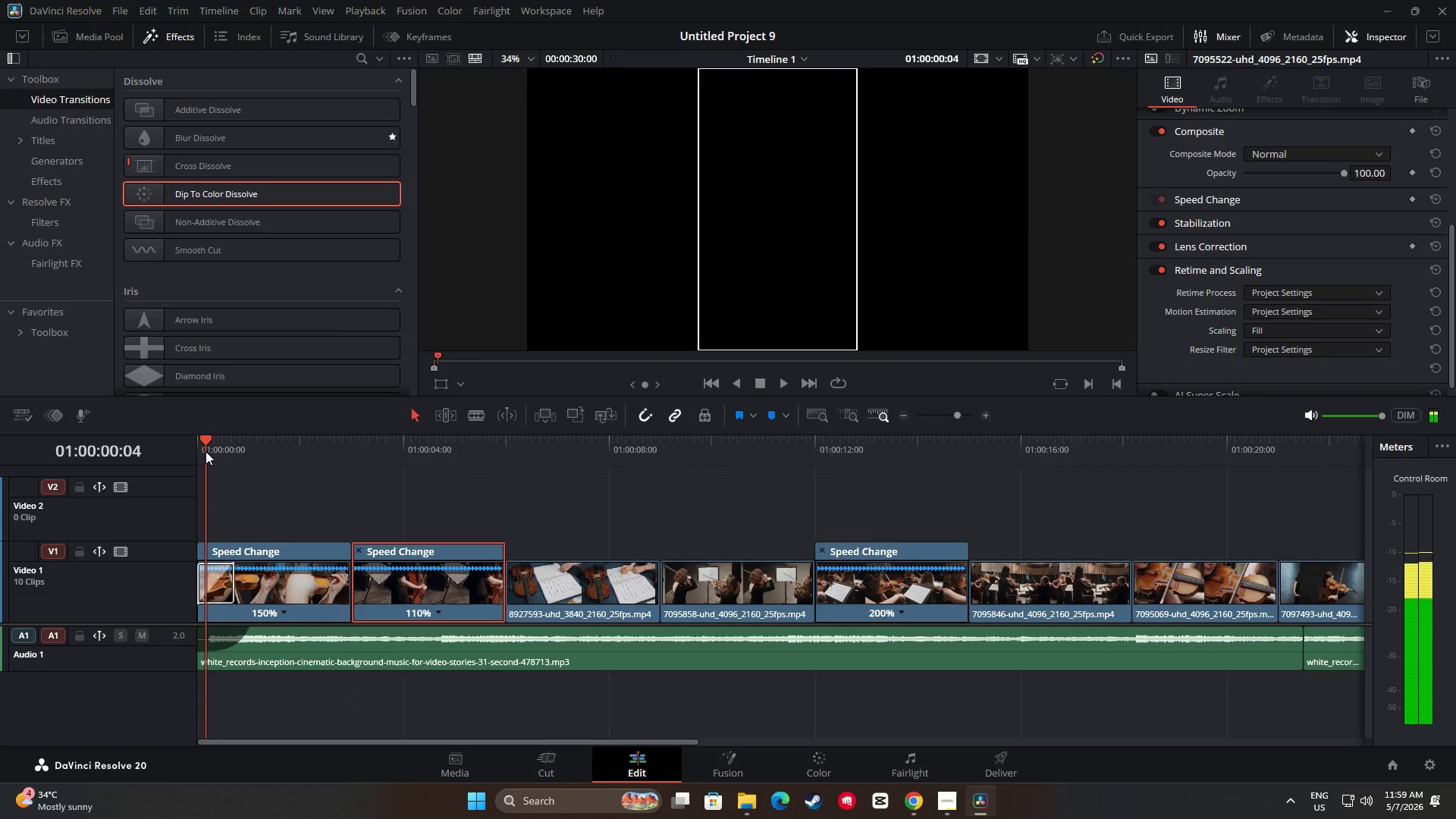 
key(Space)
 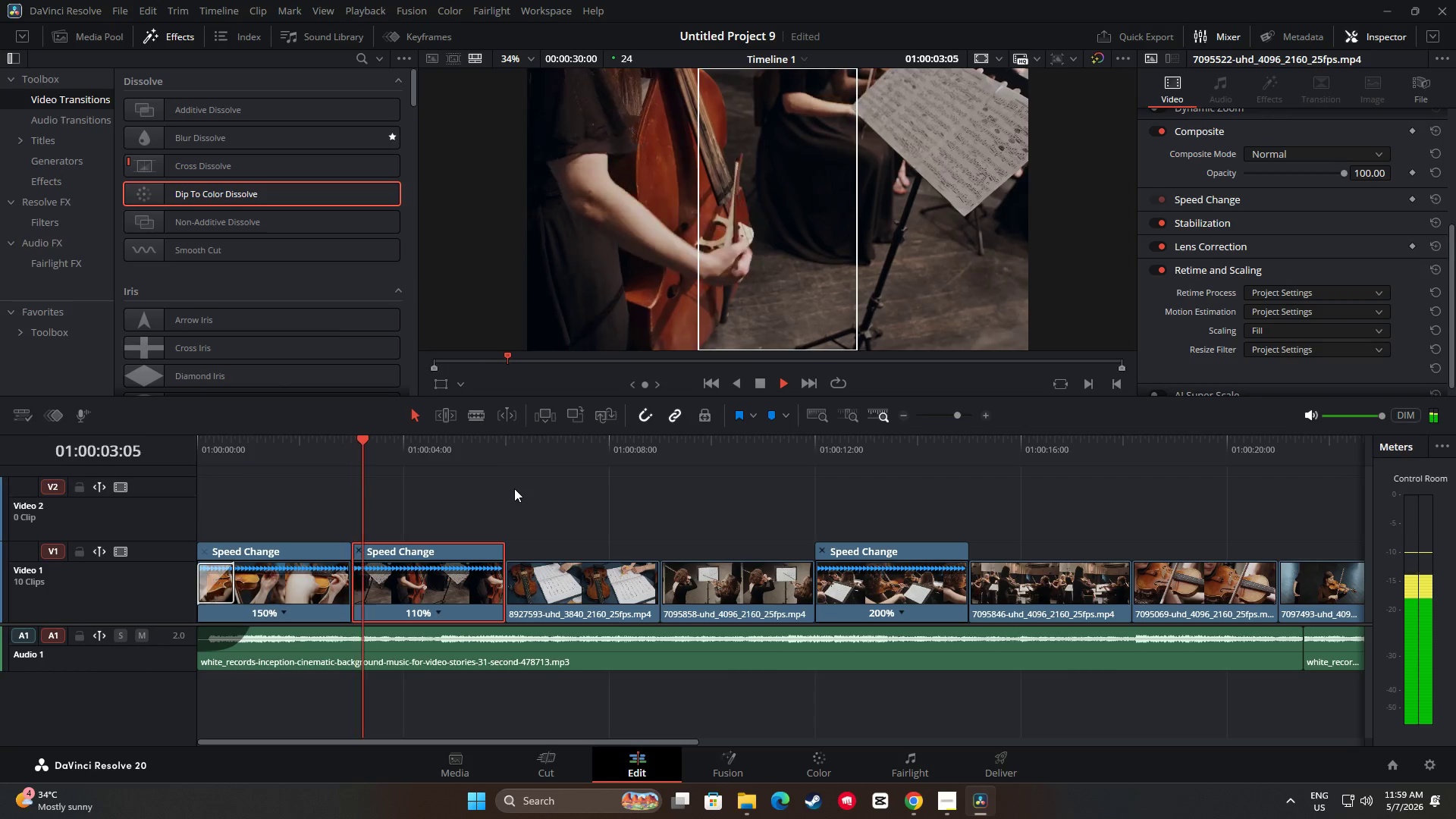 
wait(8.3)
 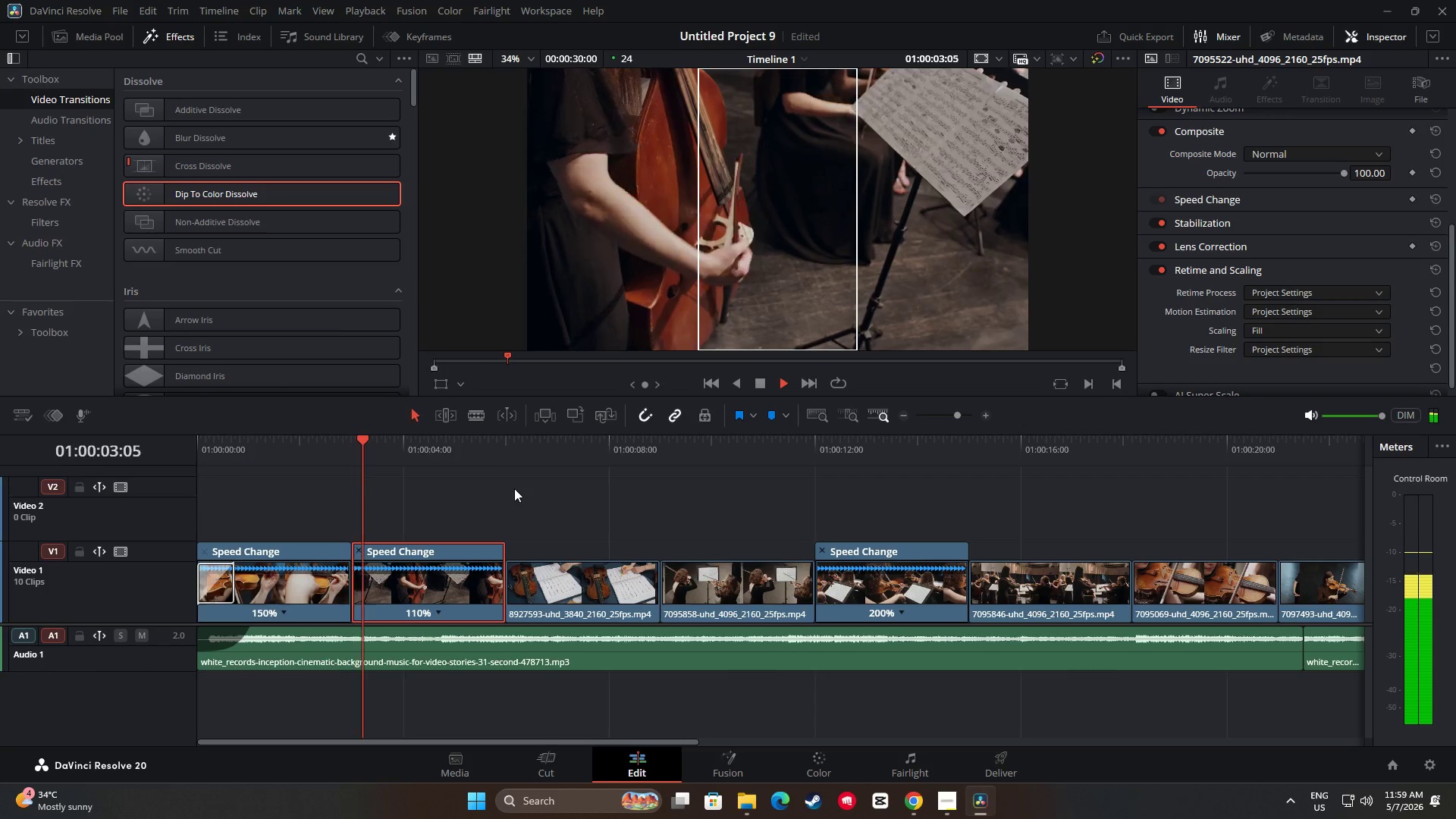 
key(Space)
 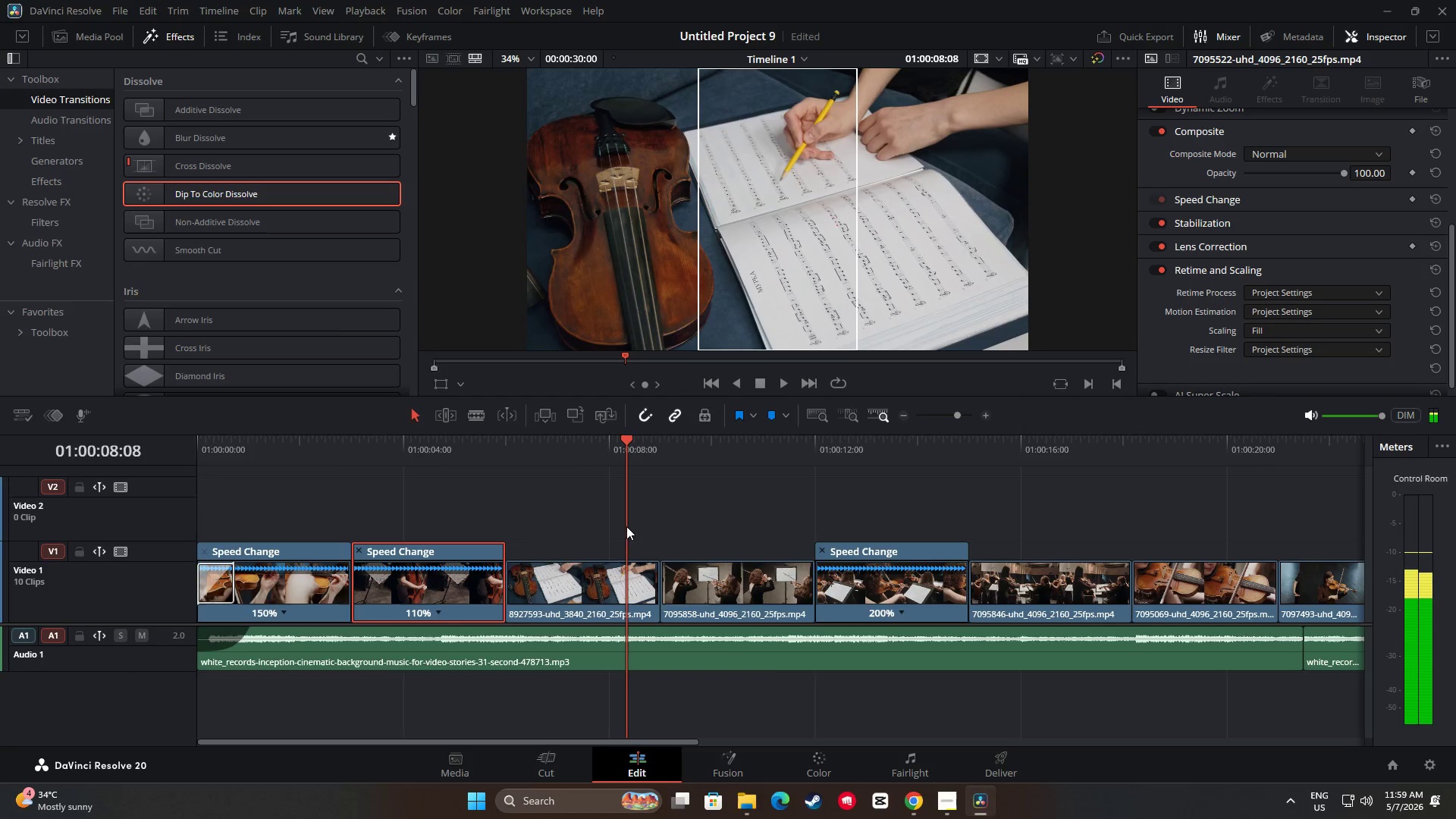 
key(Space)
 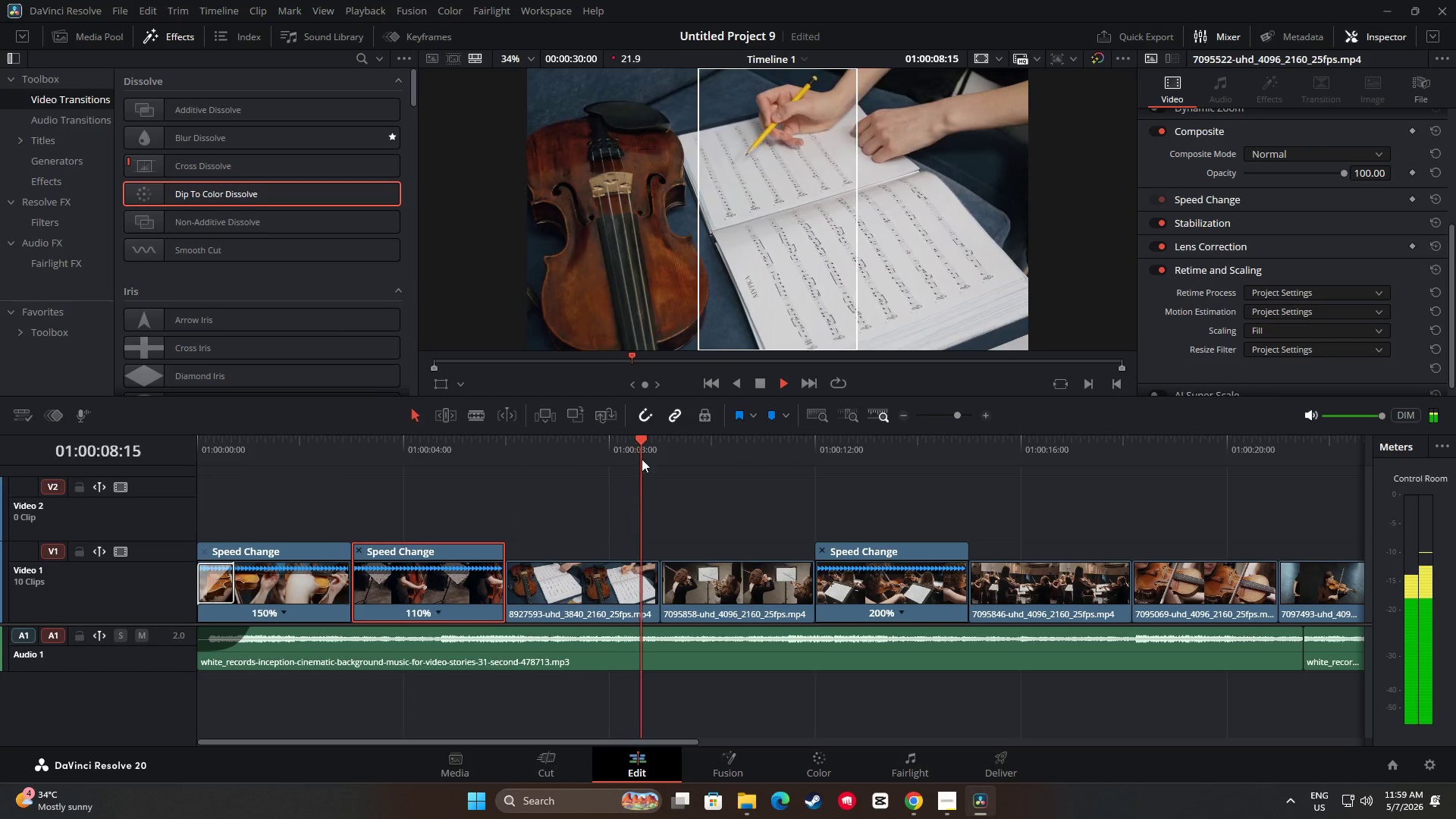 
left_click_drag(start_coordinate=[645, 446], to_coordinate=[199, 444])
 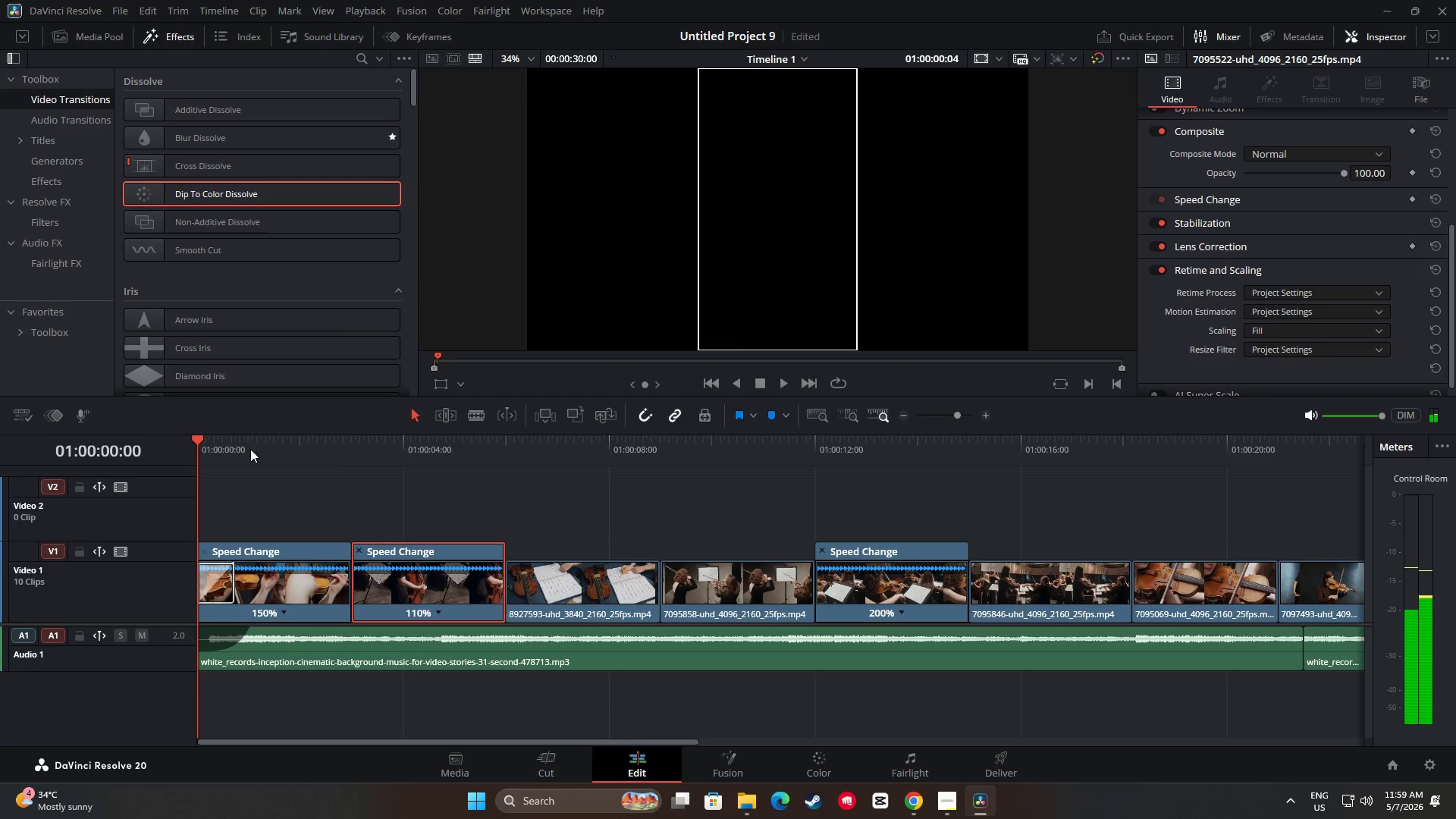 
key(Space)
 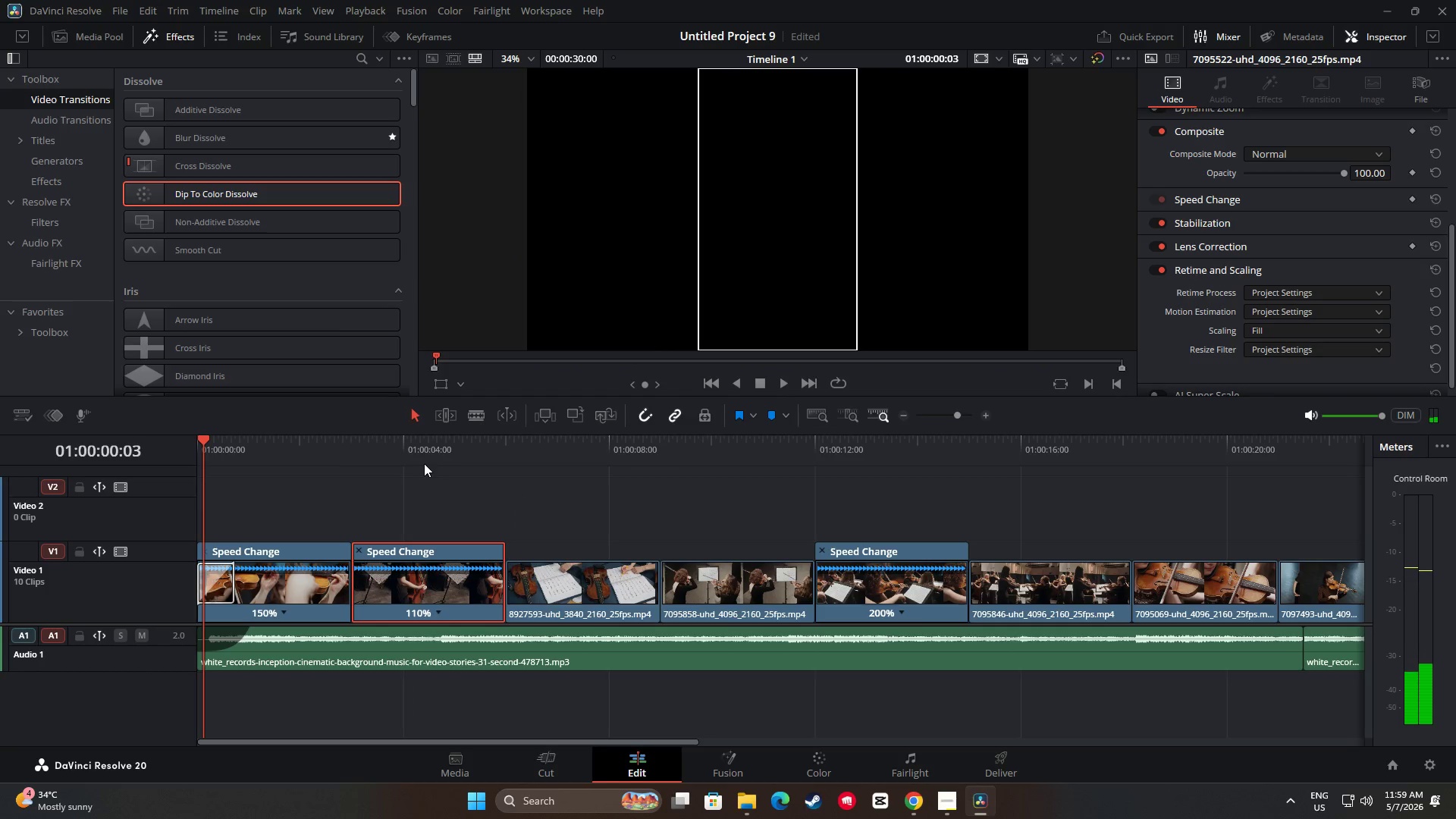 
key(Space)
 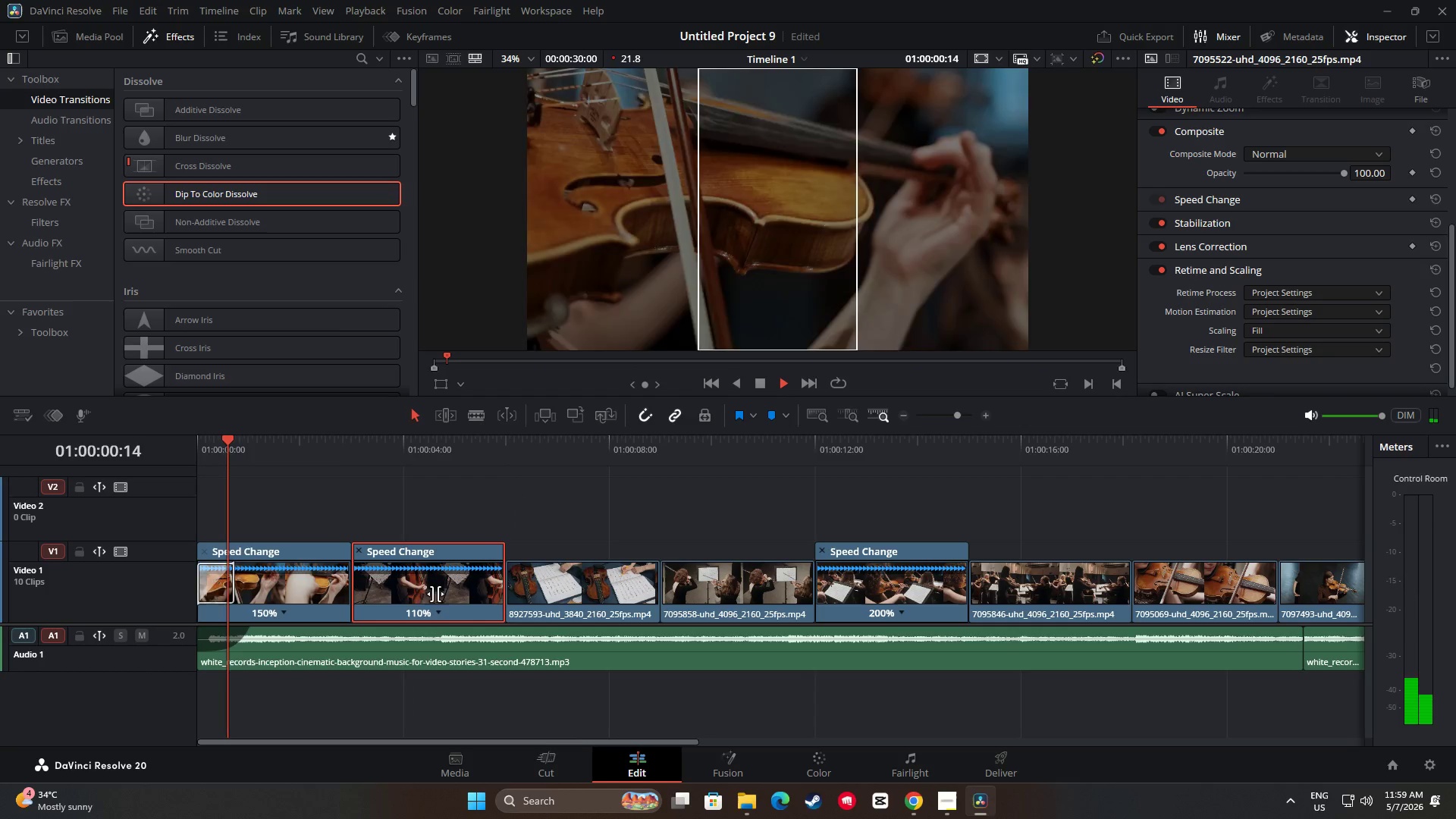 
key(Space)
 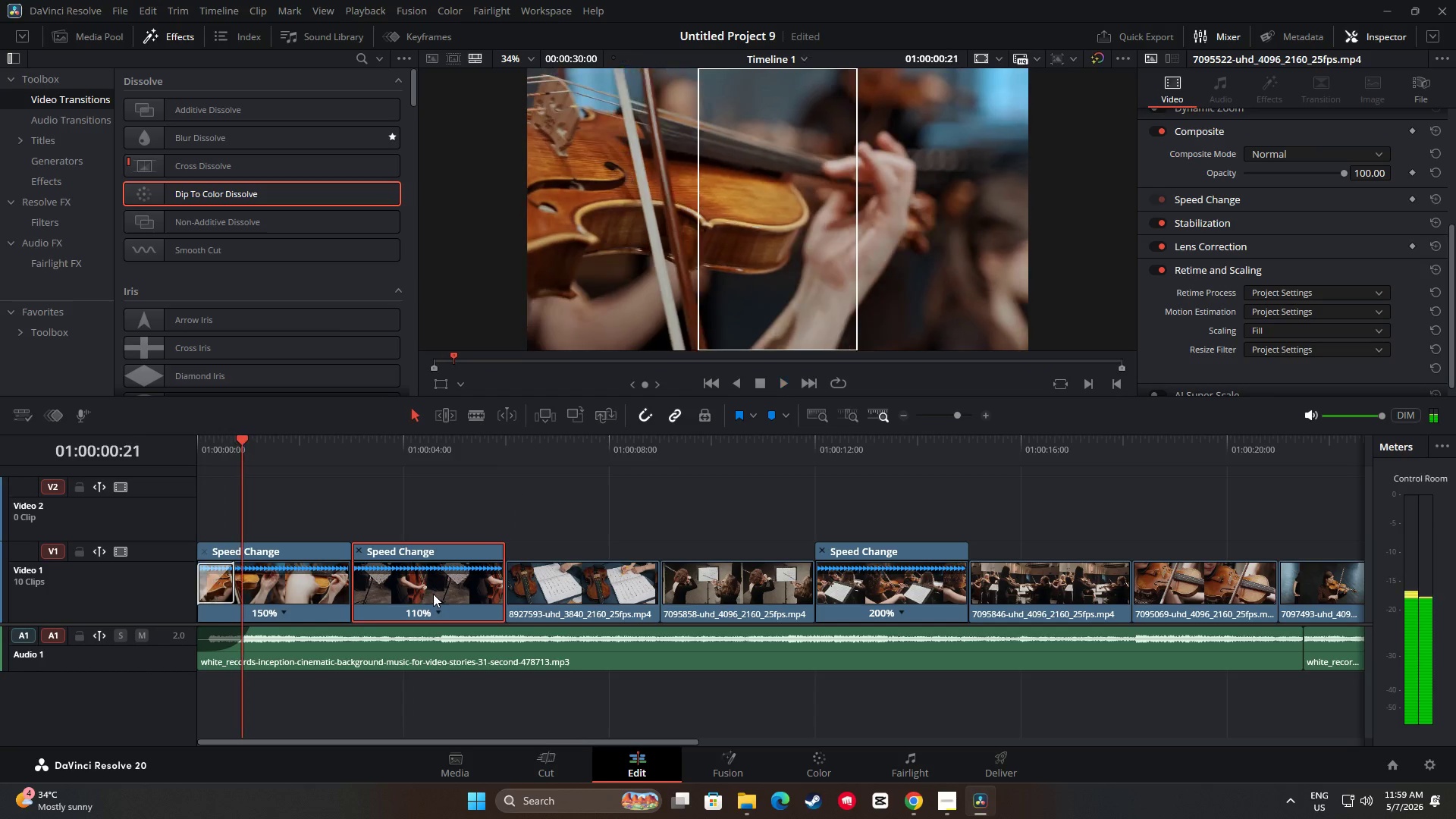 
left_click_drag(start_coordinate=[433, 594], to_coordinate=[425, 566])
 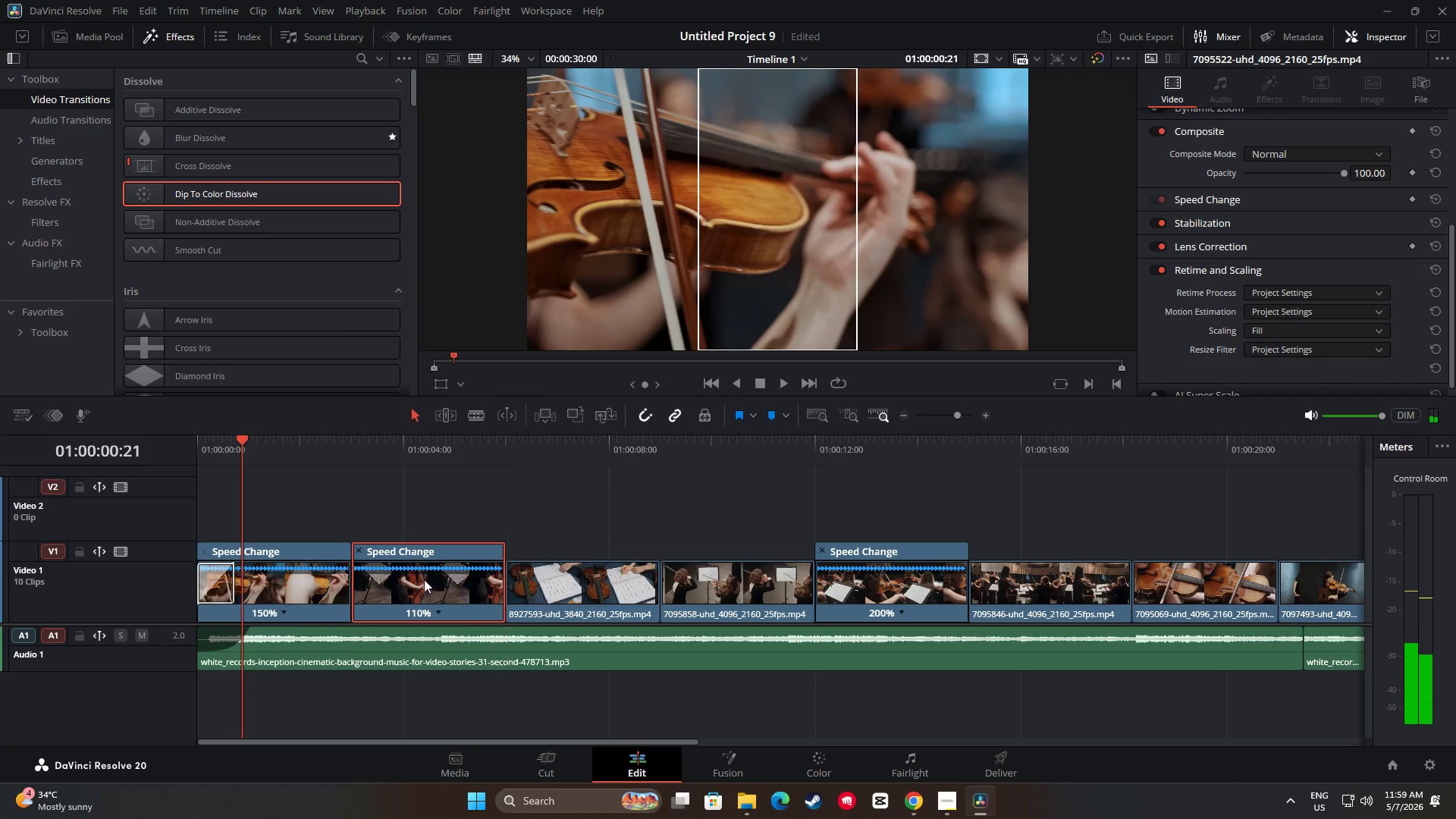 
left_click_drag(start_coordinate=[422, 593], to_coordinate=[419, 524])
 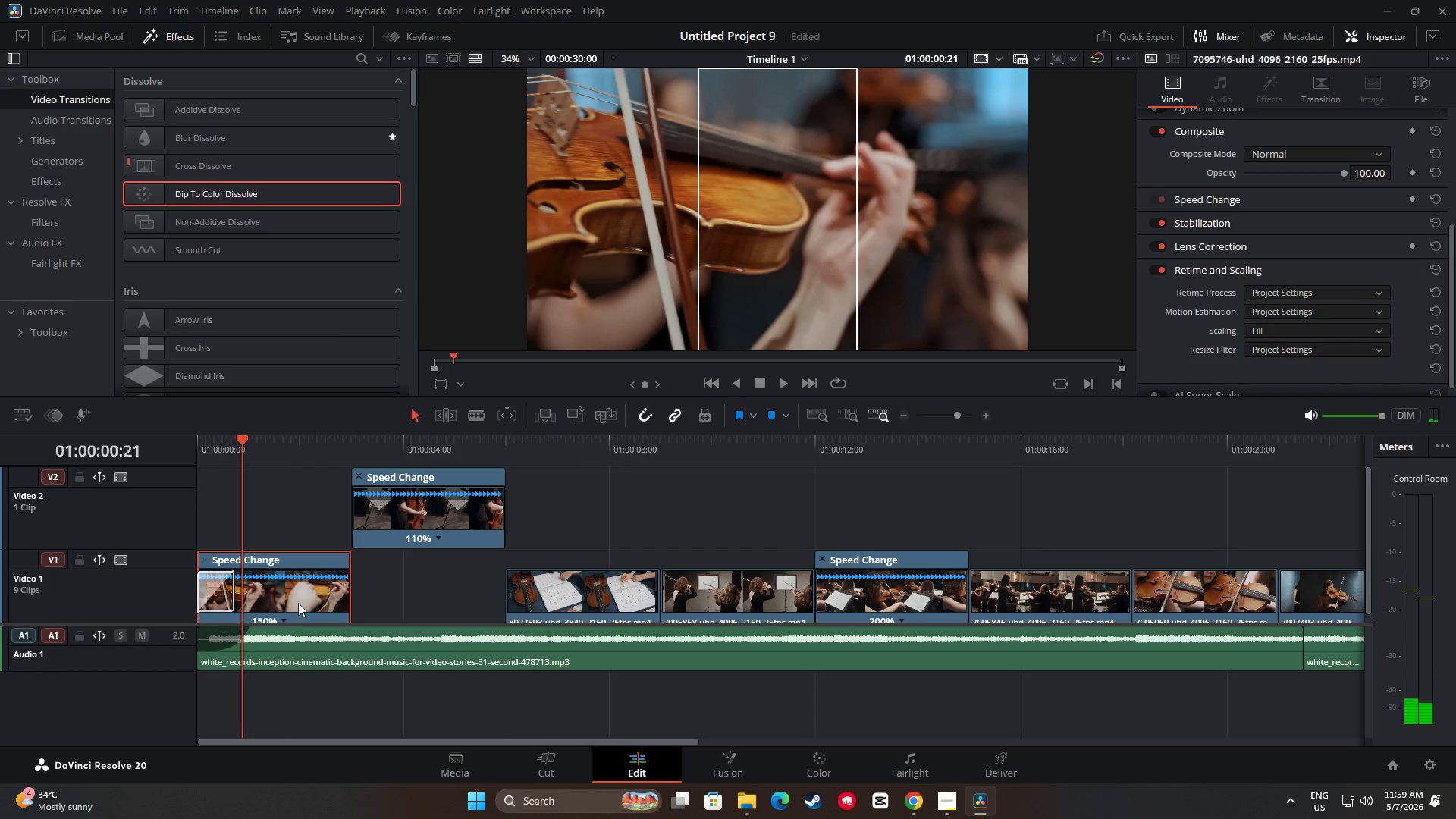 
scroll: coordinate [297, 579], scroll_direction: down, amount: 1.0
 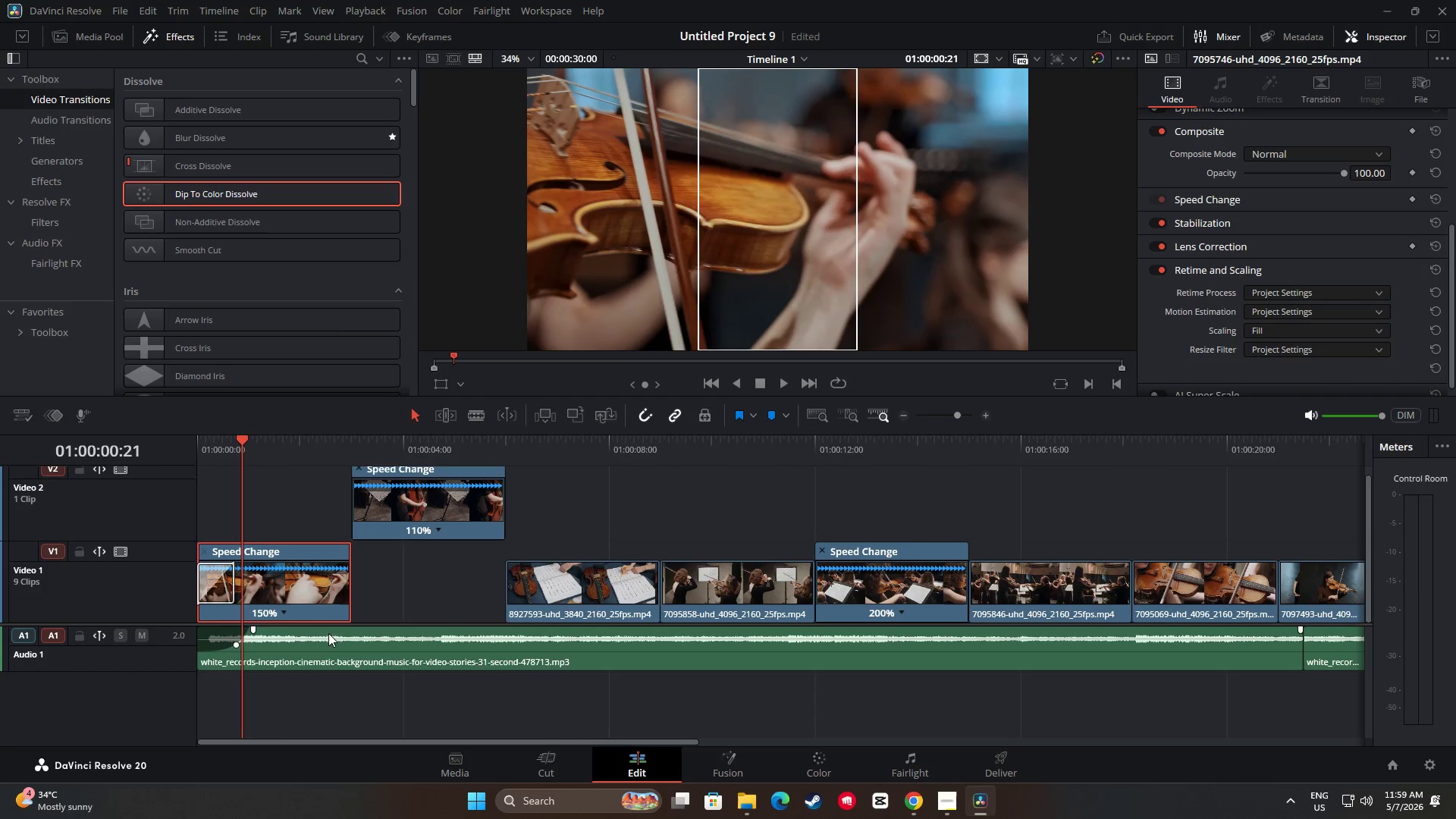 
left_click([283, 615])
 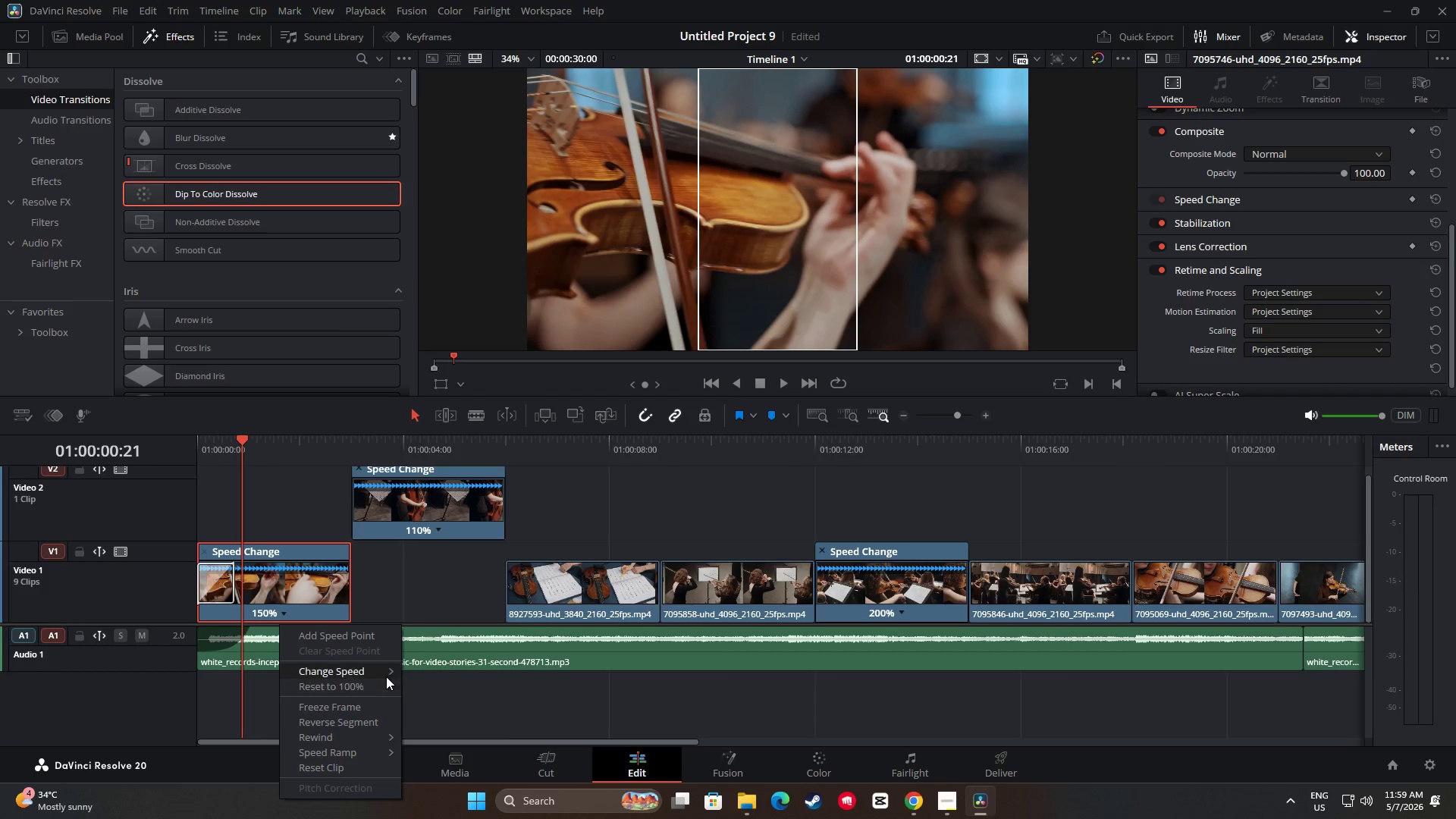 
left_click([388, 672])
 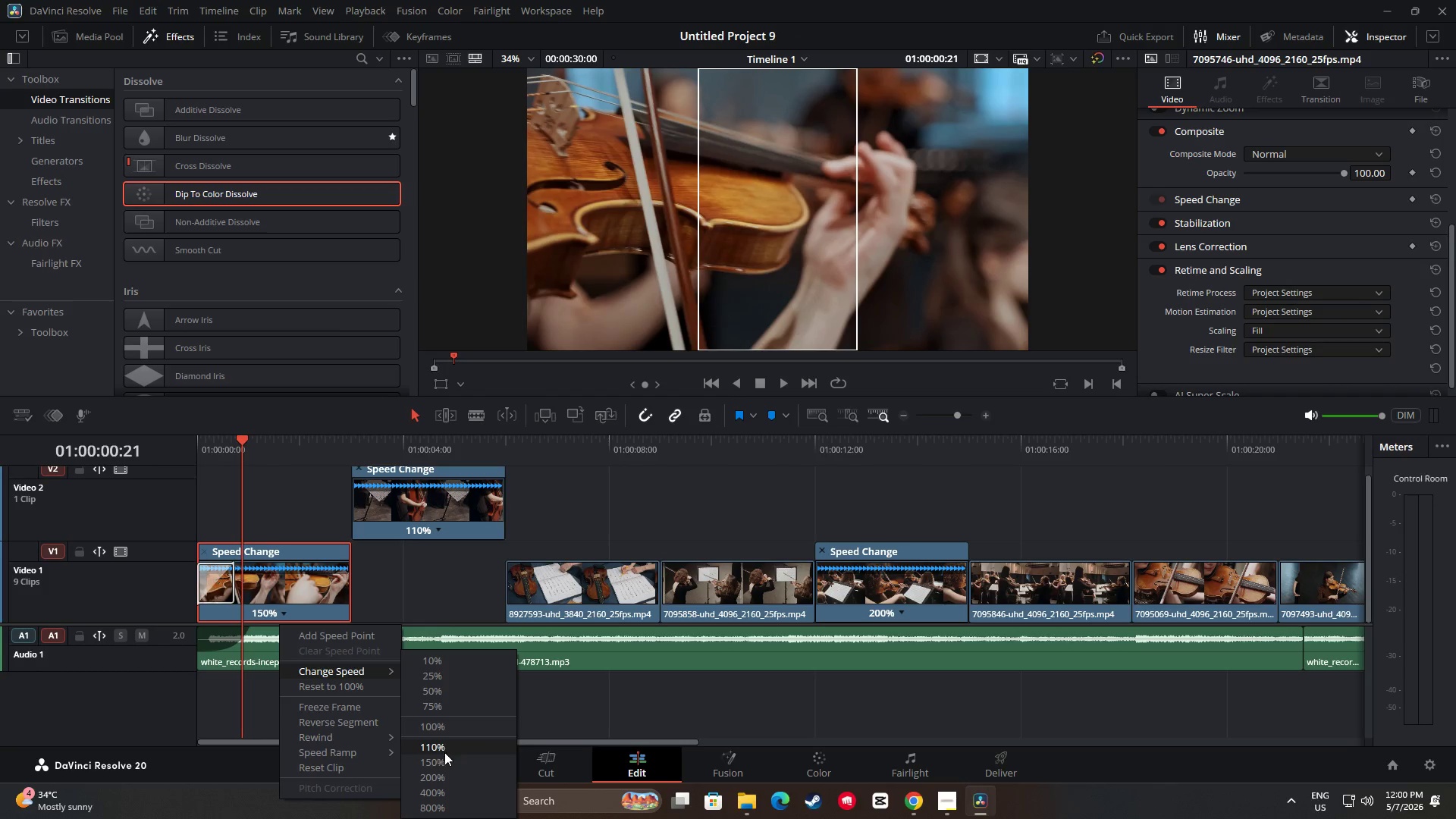 
left_click([444, 754])
 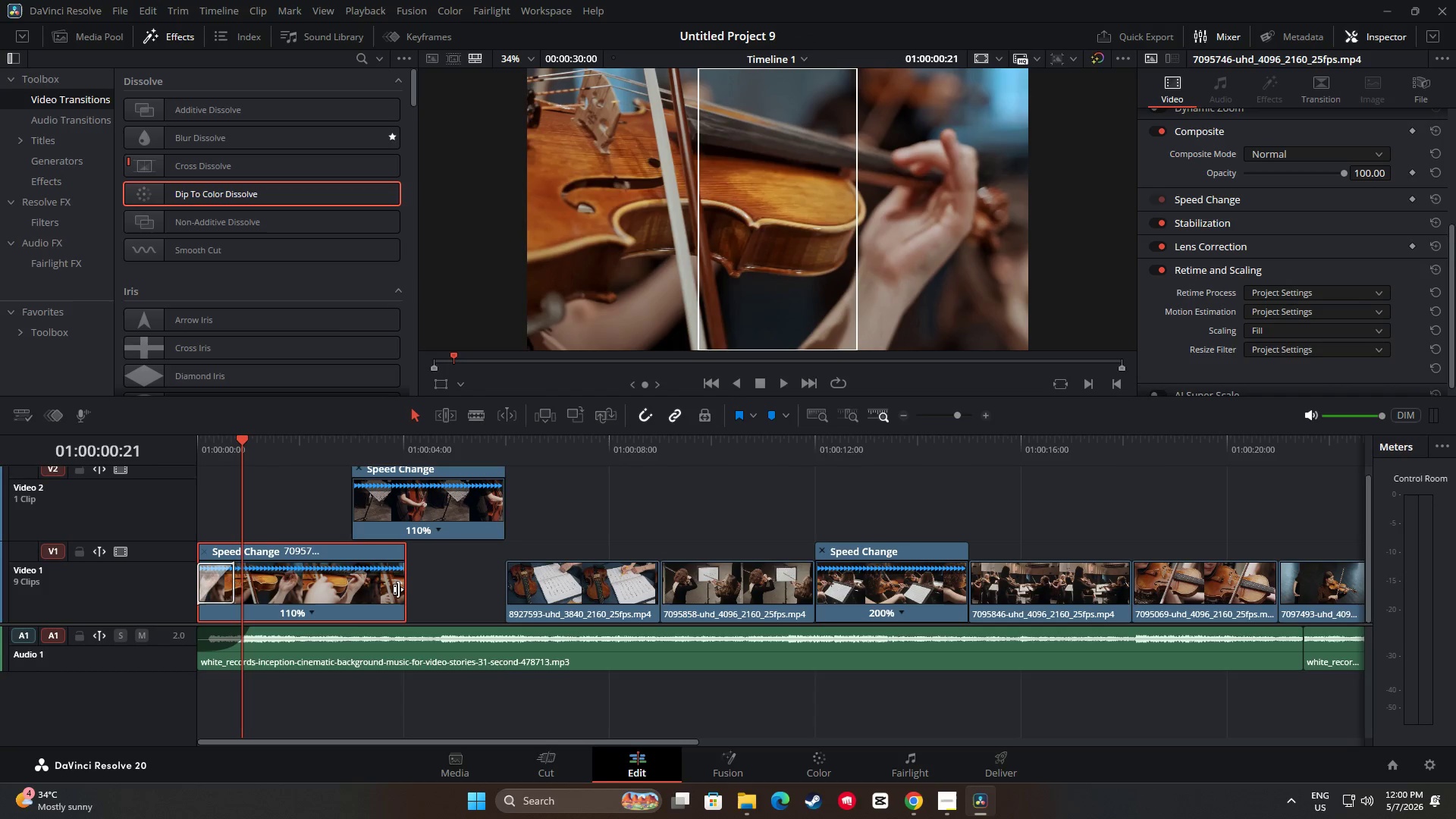 
left_click_drag(start_coordinate=[398, 588], to_coordinate=[341, 586])
 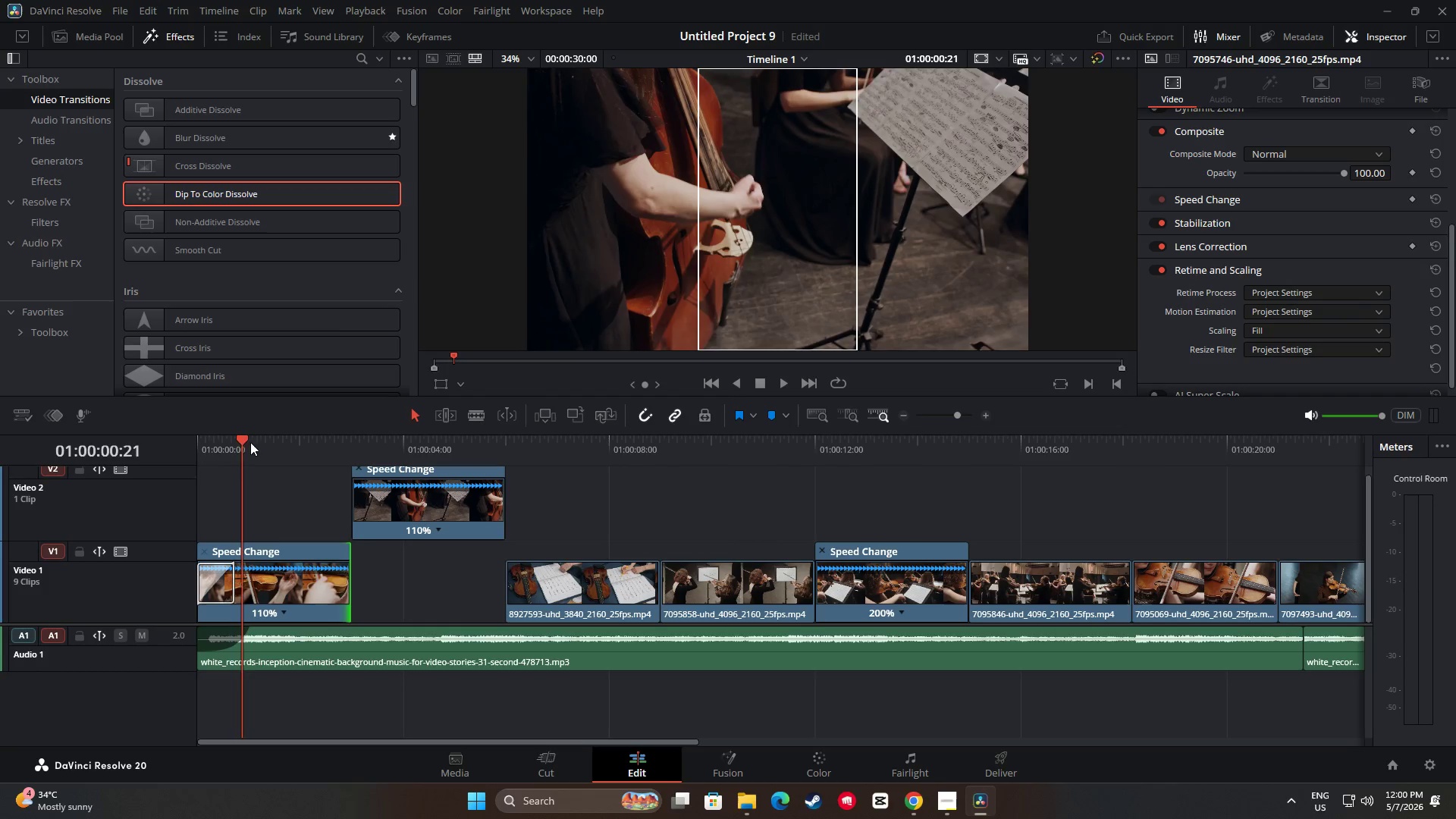 
left_click_drag(start_coordinate=[245, 439], to_coordinate=[184, 441])
 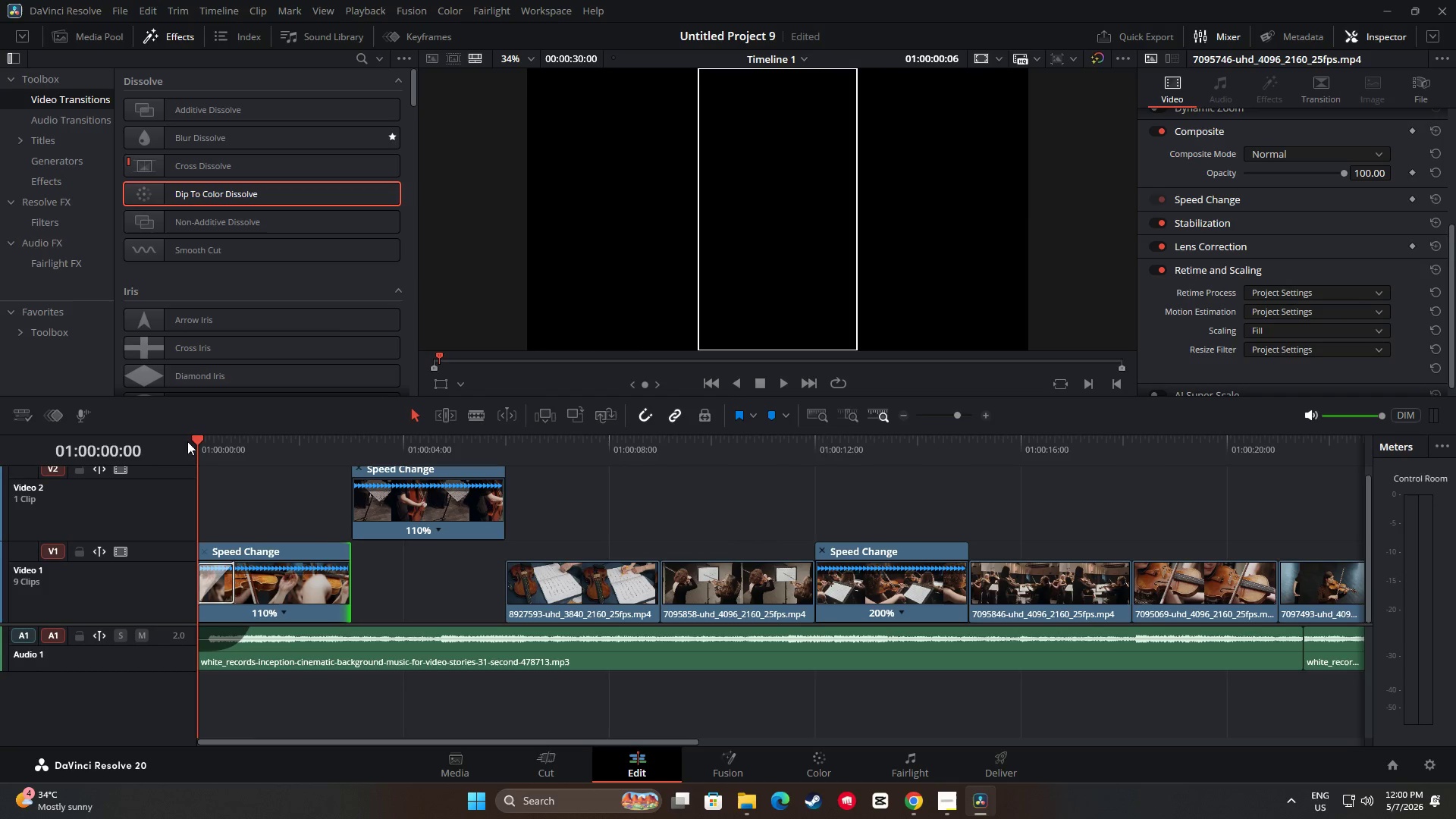 
key(Space)
 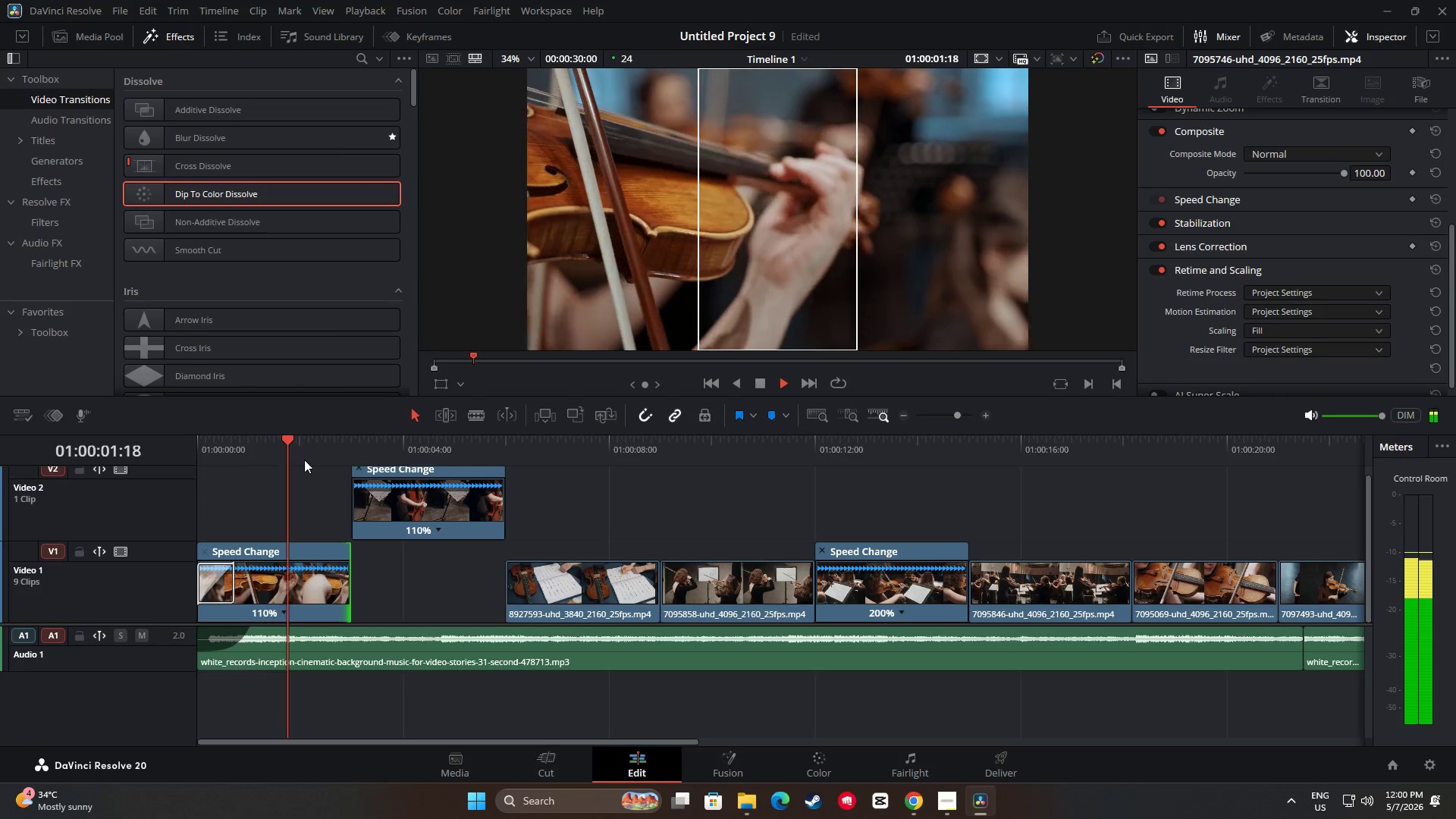 
key(Space)
 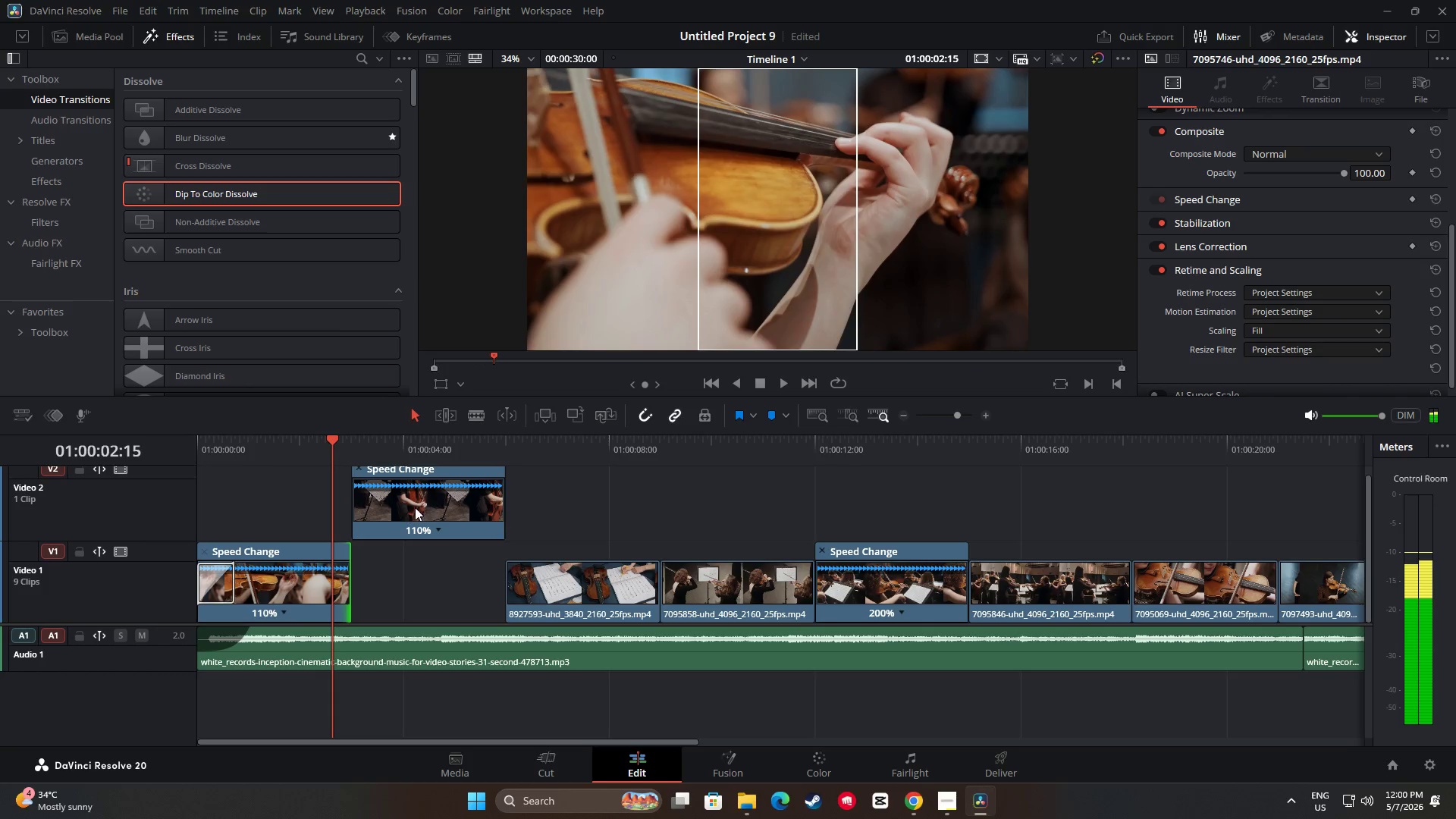 
left_click_drag(start_coordinate=[416, 505], to_coordinate=[413, 574])
 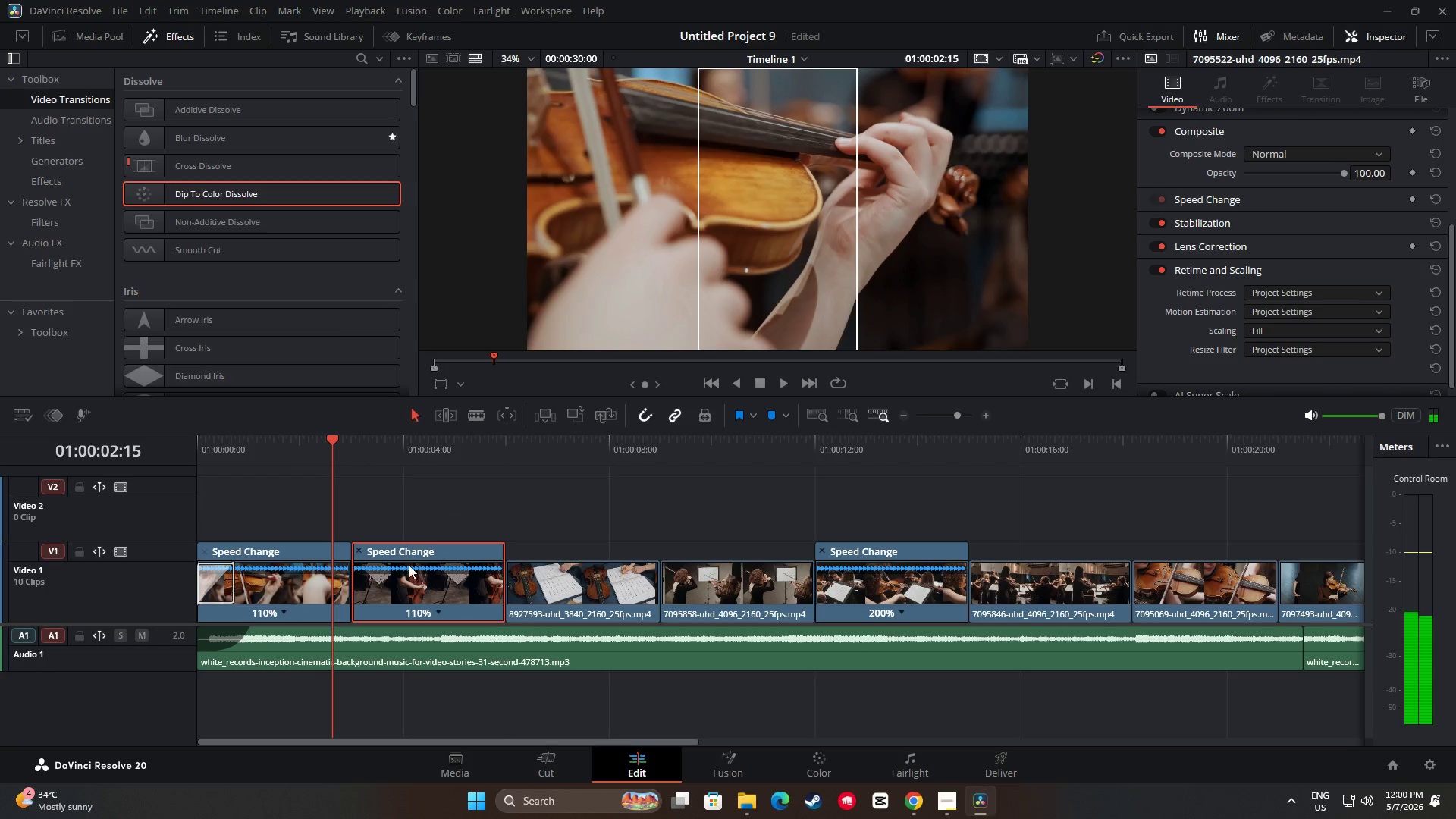 
key(Space)
 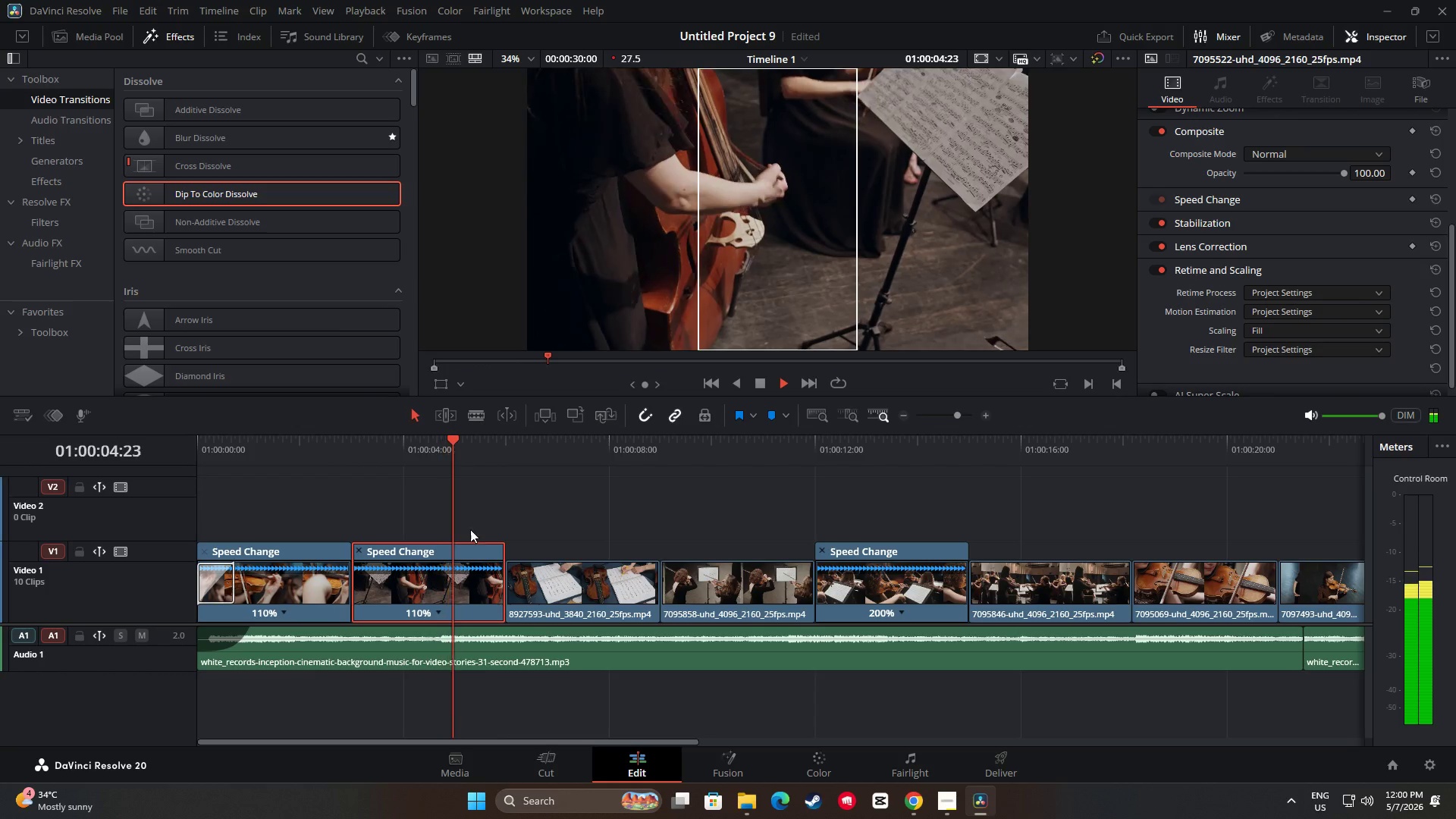 
left_click_drag(start_coordinate=[585, 743], to_coordinate=[671, 739])
 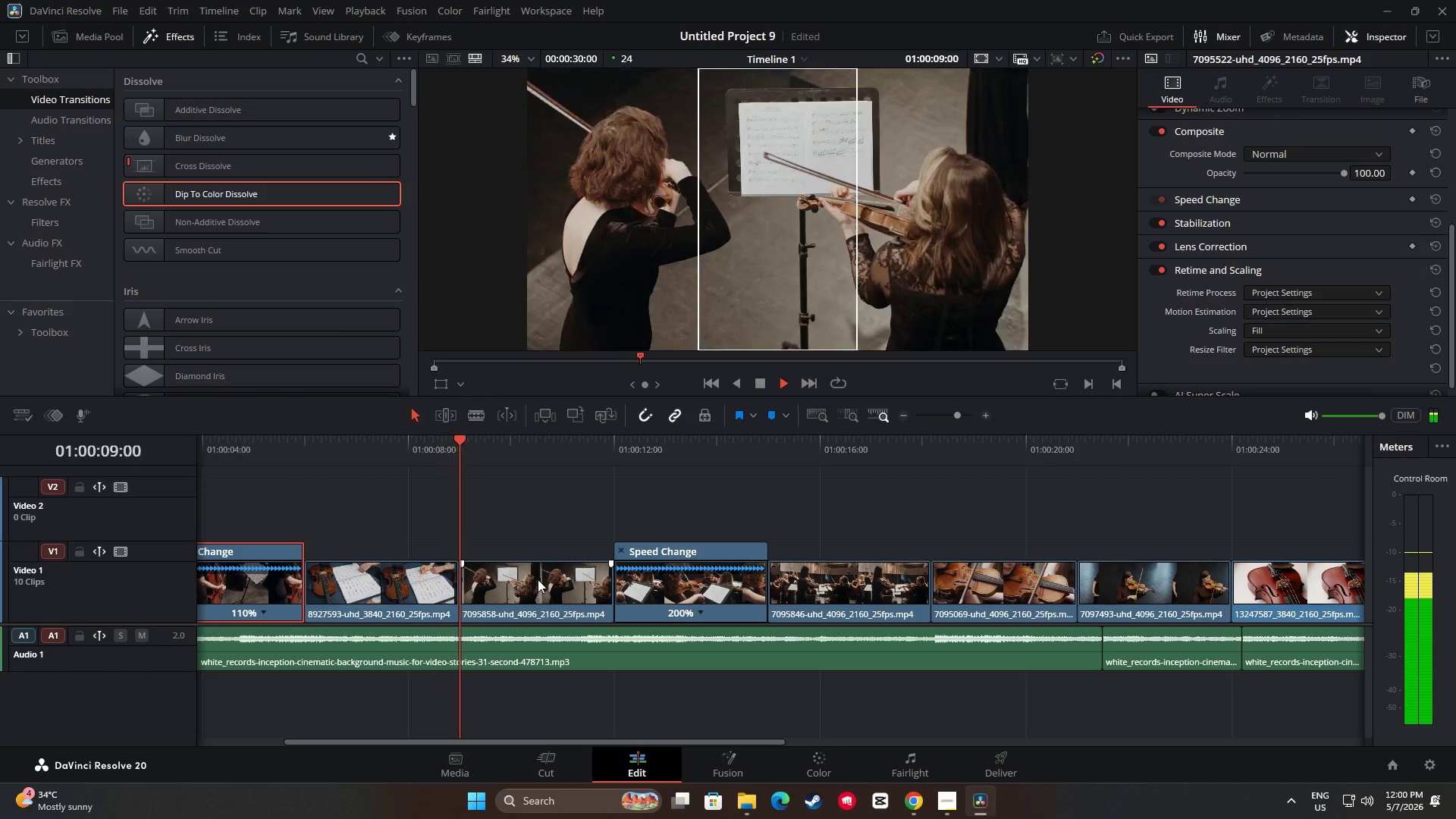 
key(Space)
 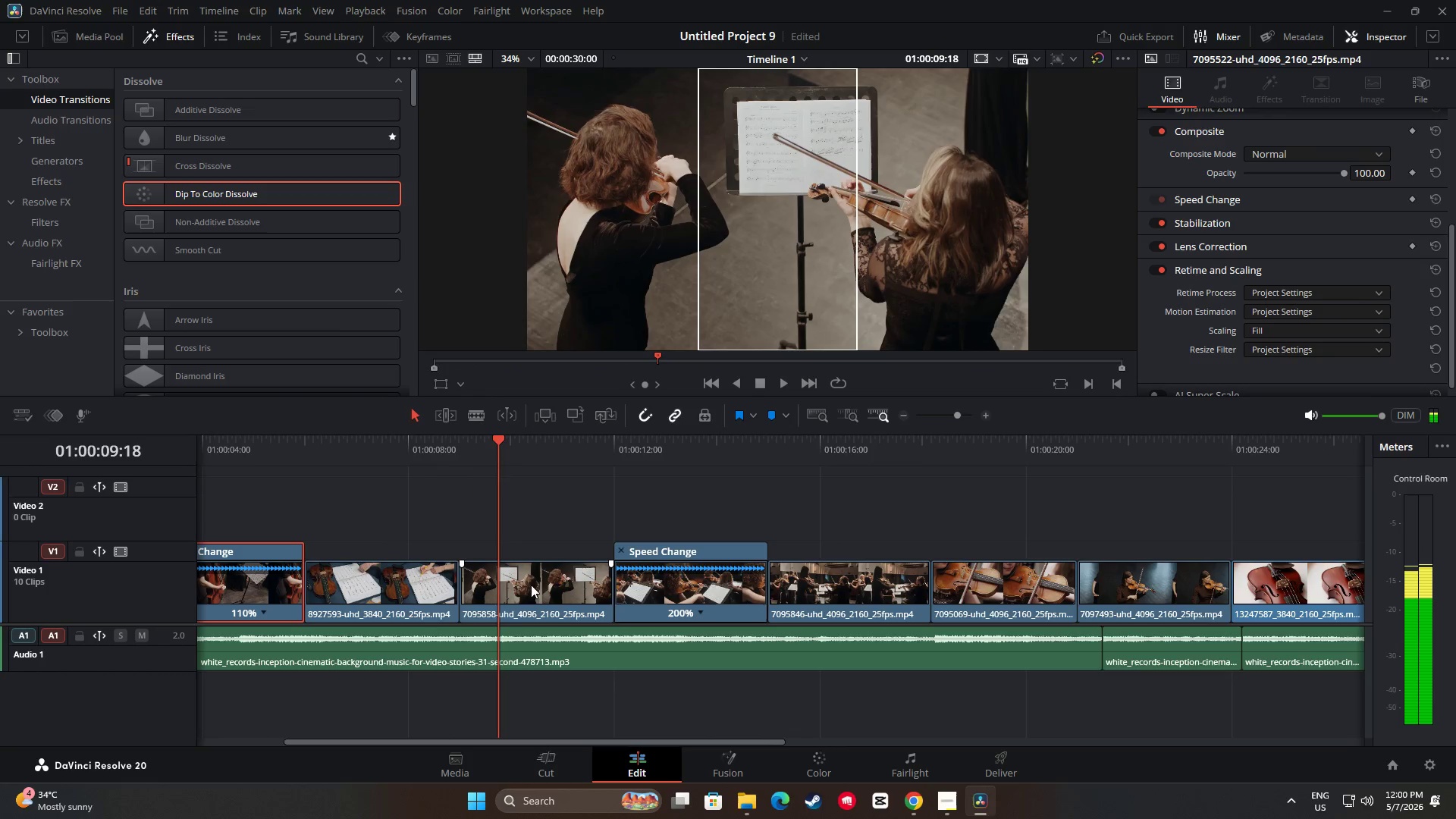 
left_click_drag(start_coordinate=[522, 595], to_coordinate=[522, 574])
 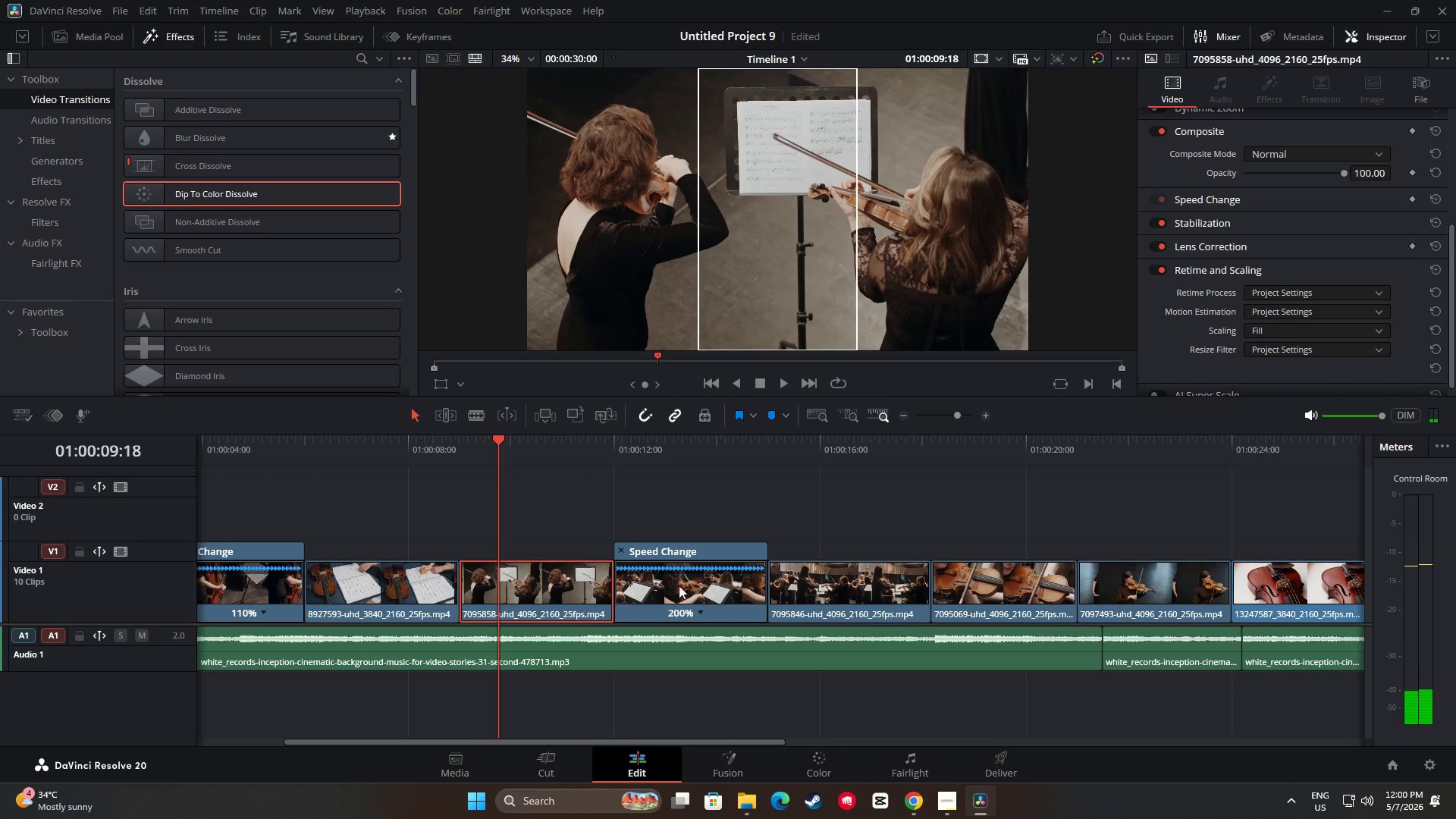 
left_click_drag(start_coordinate=[686, 590], to_coordinate=[689, 522])
 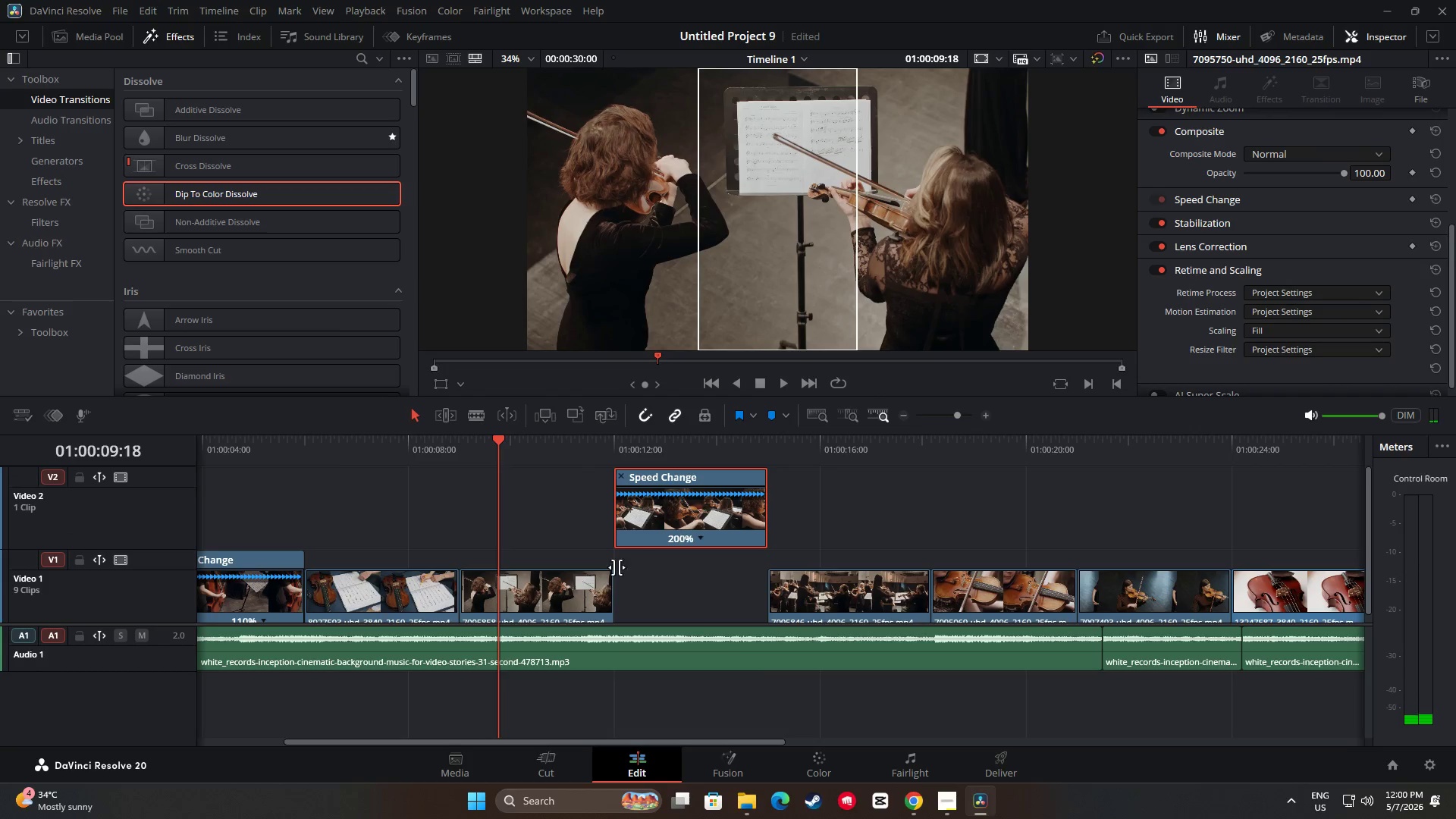 
left_click([544, 592])
 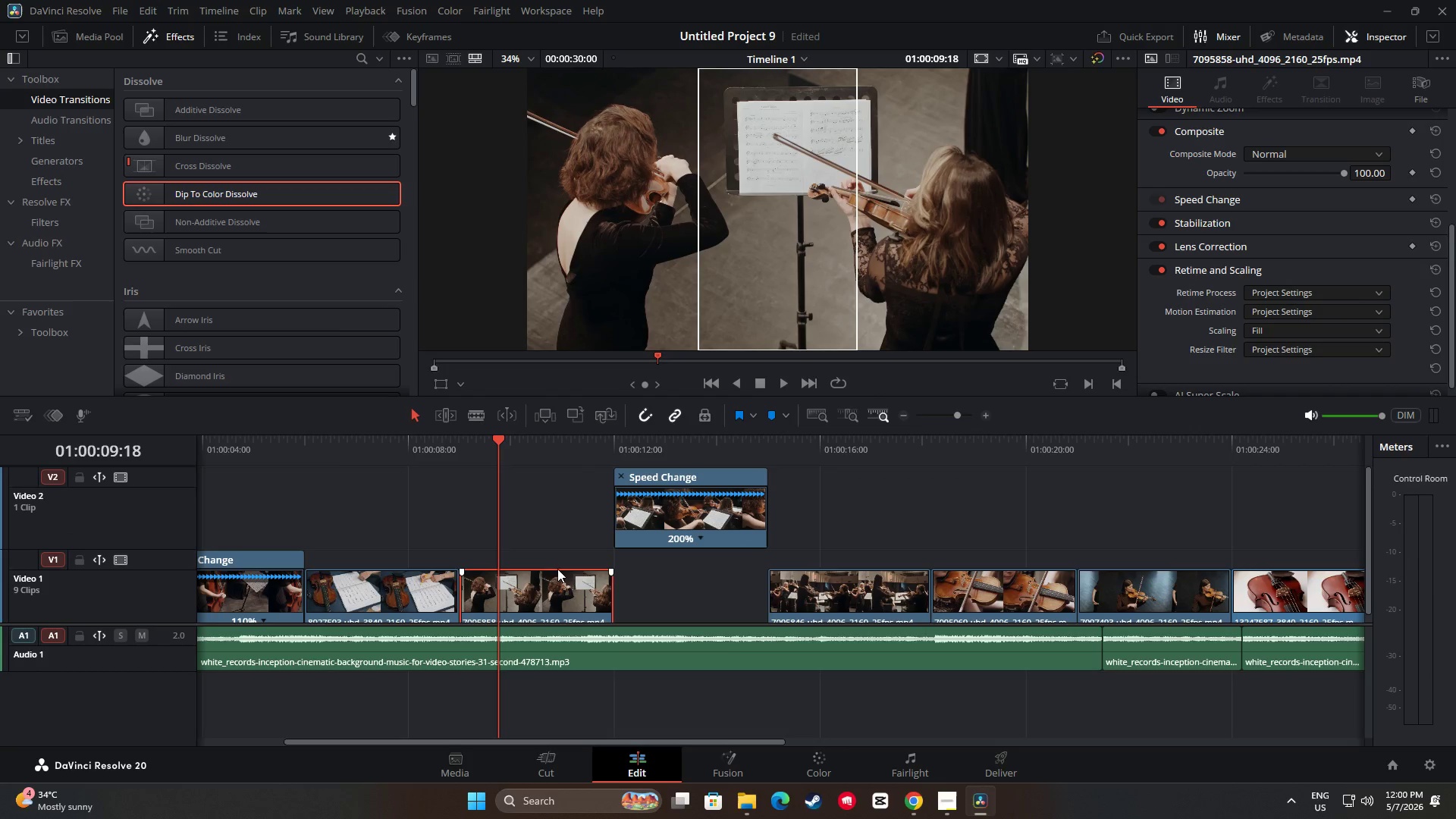 
scroll: coordinate [544, 504], scroll_direction: down, amount: 3.0
 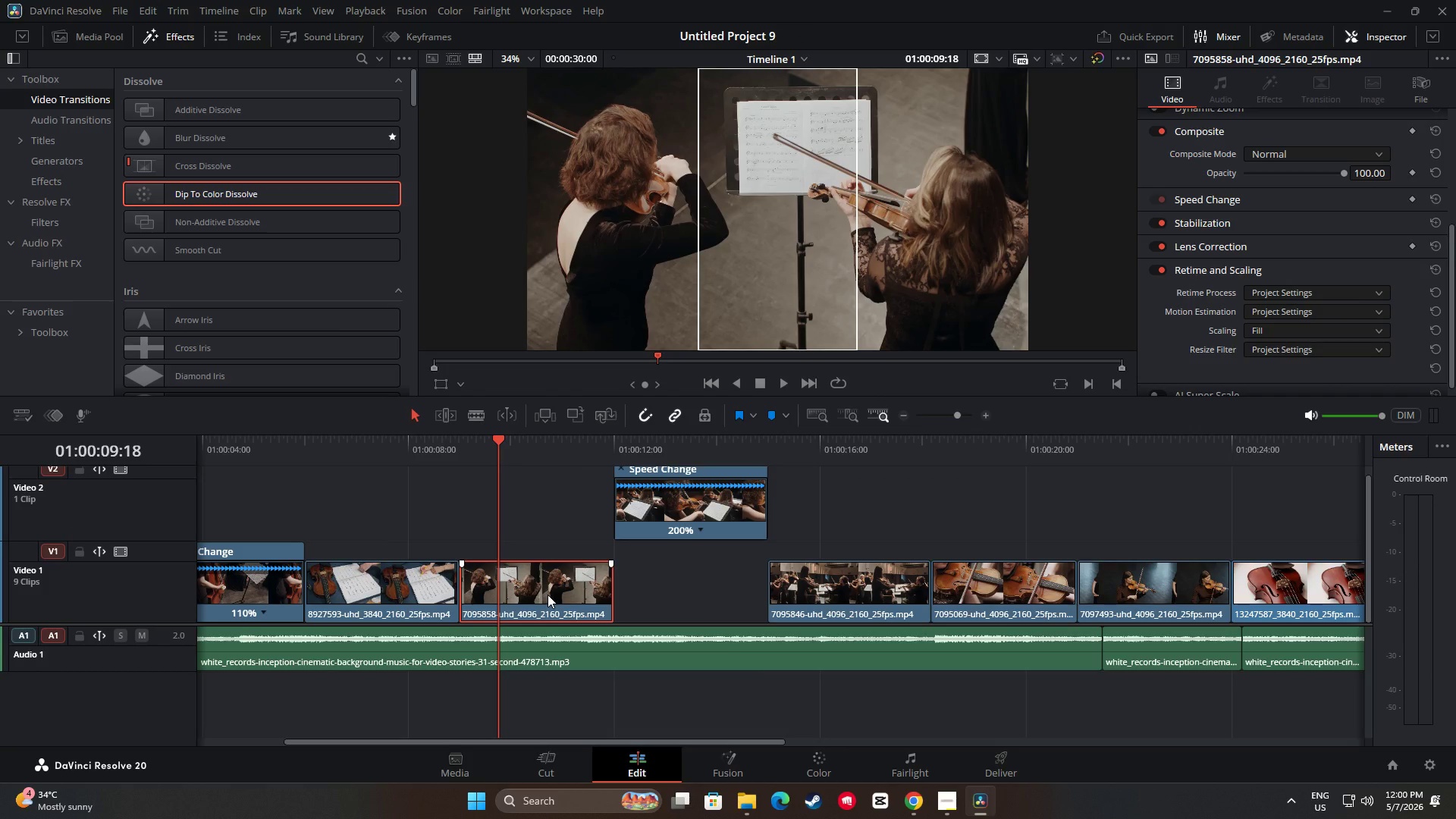 
key(Control+R)
 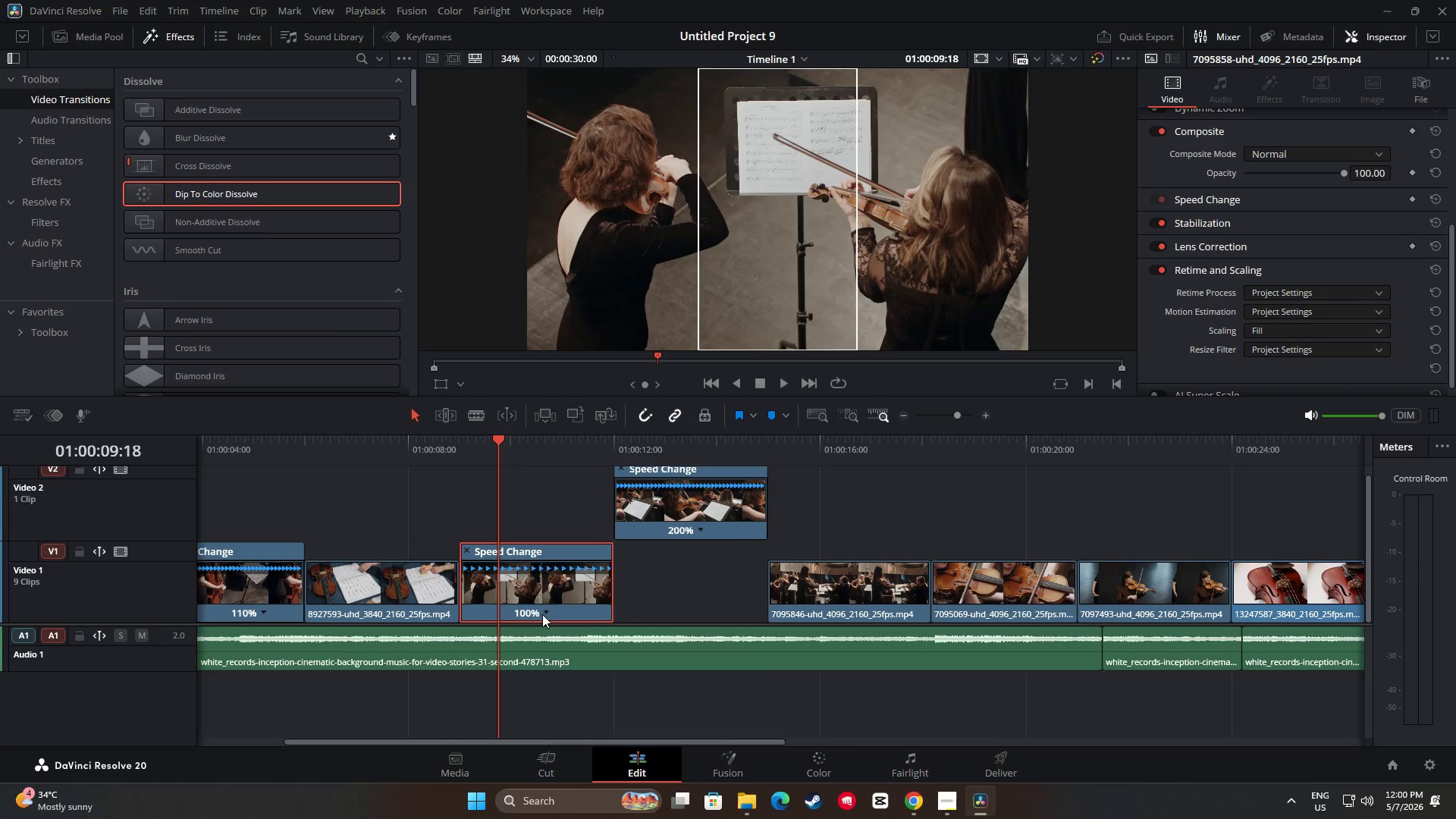 
left_click([547, 610])
 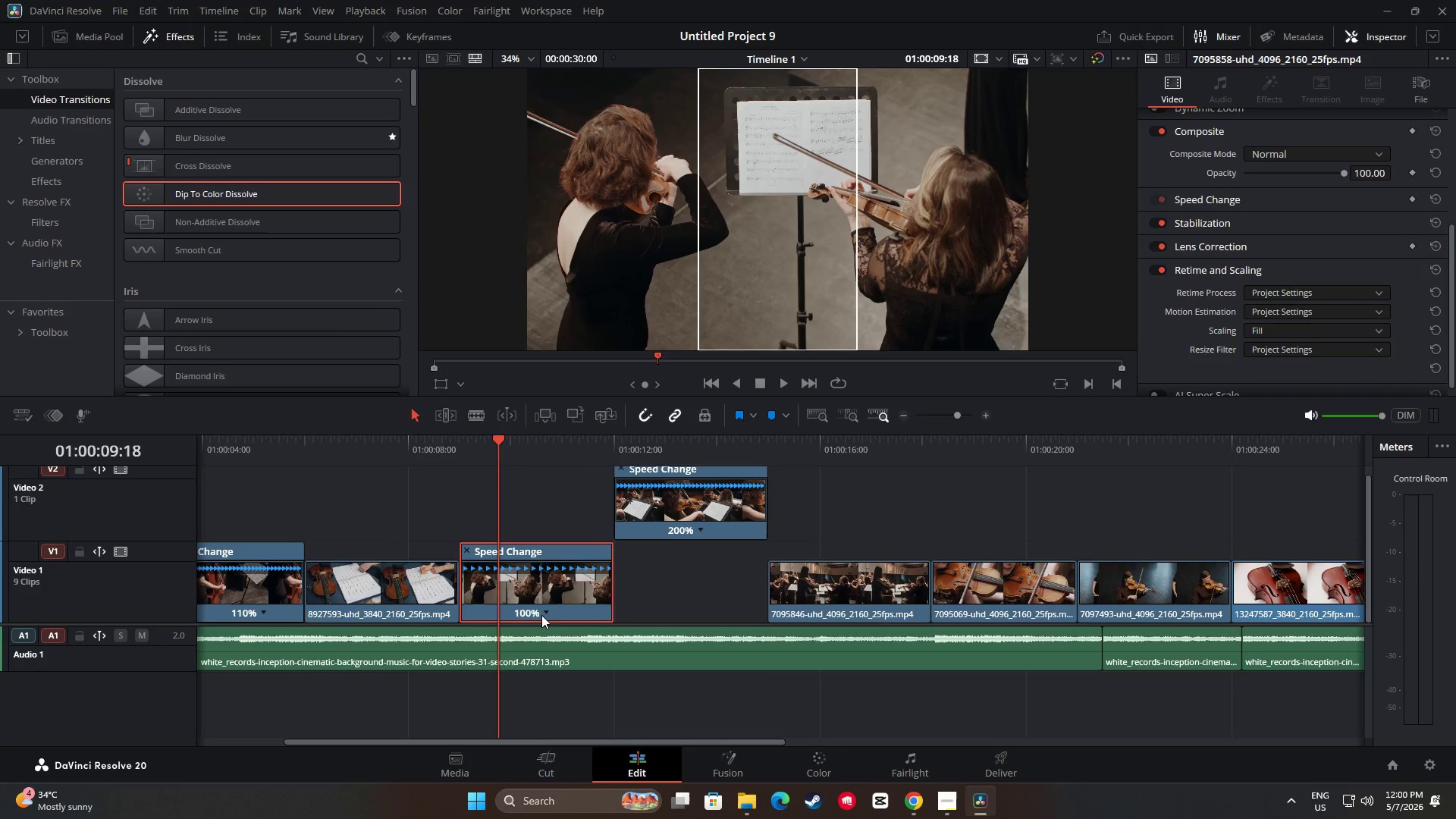 
double_click([543, 610])
 